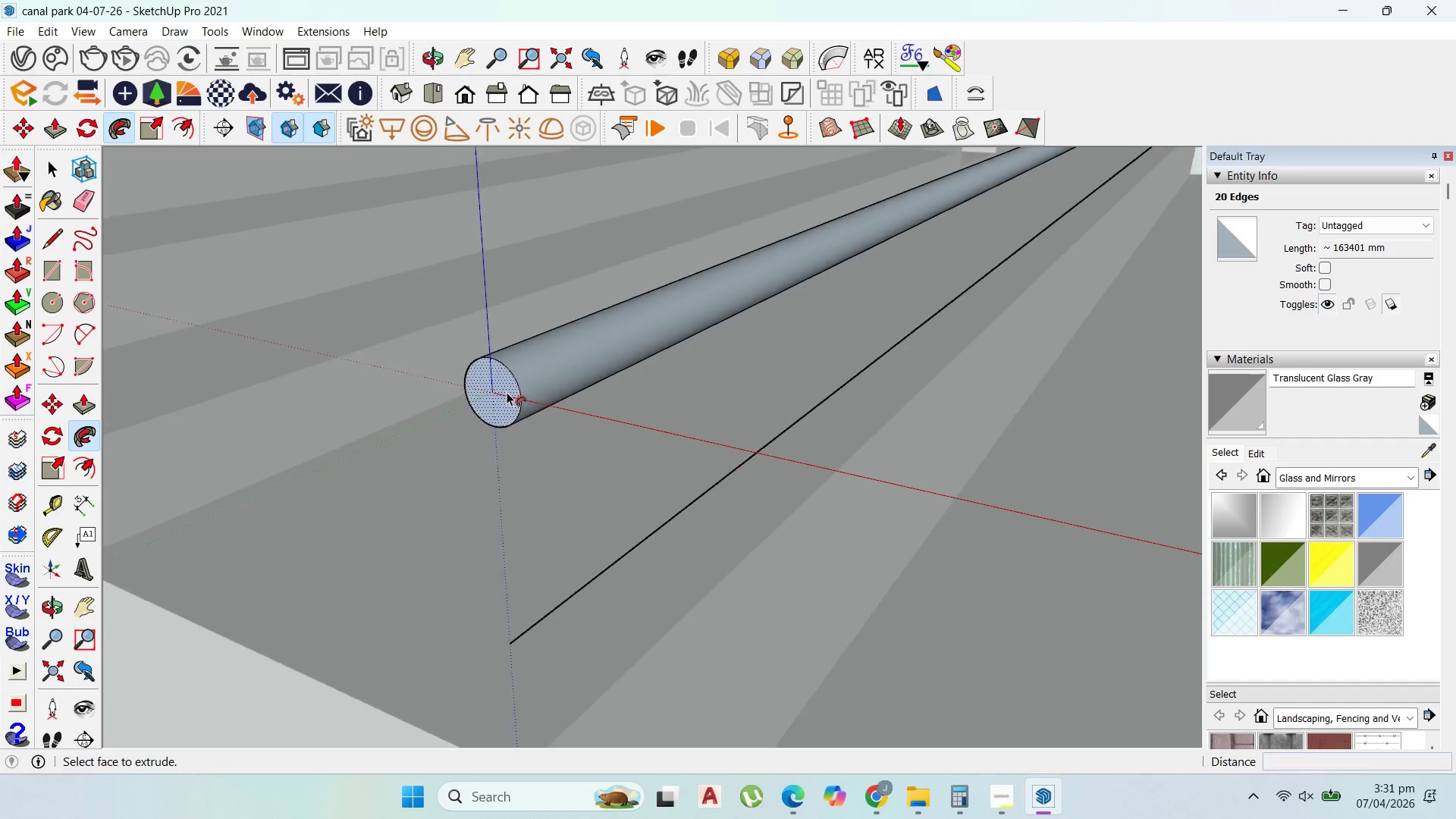 
scroll: coordinate [584, 403], scroll_direction: down, amount: 27.0
 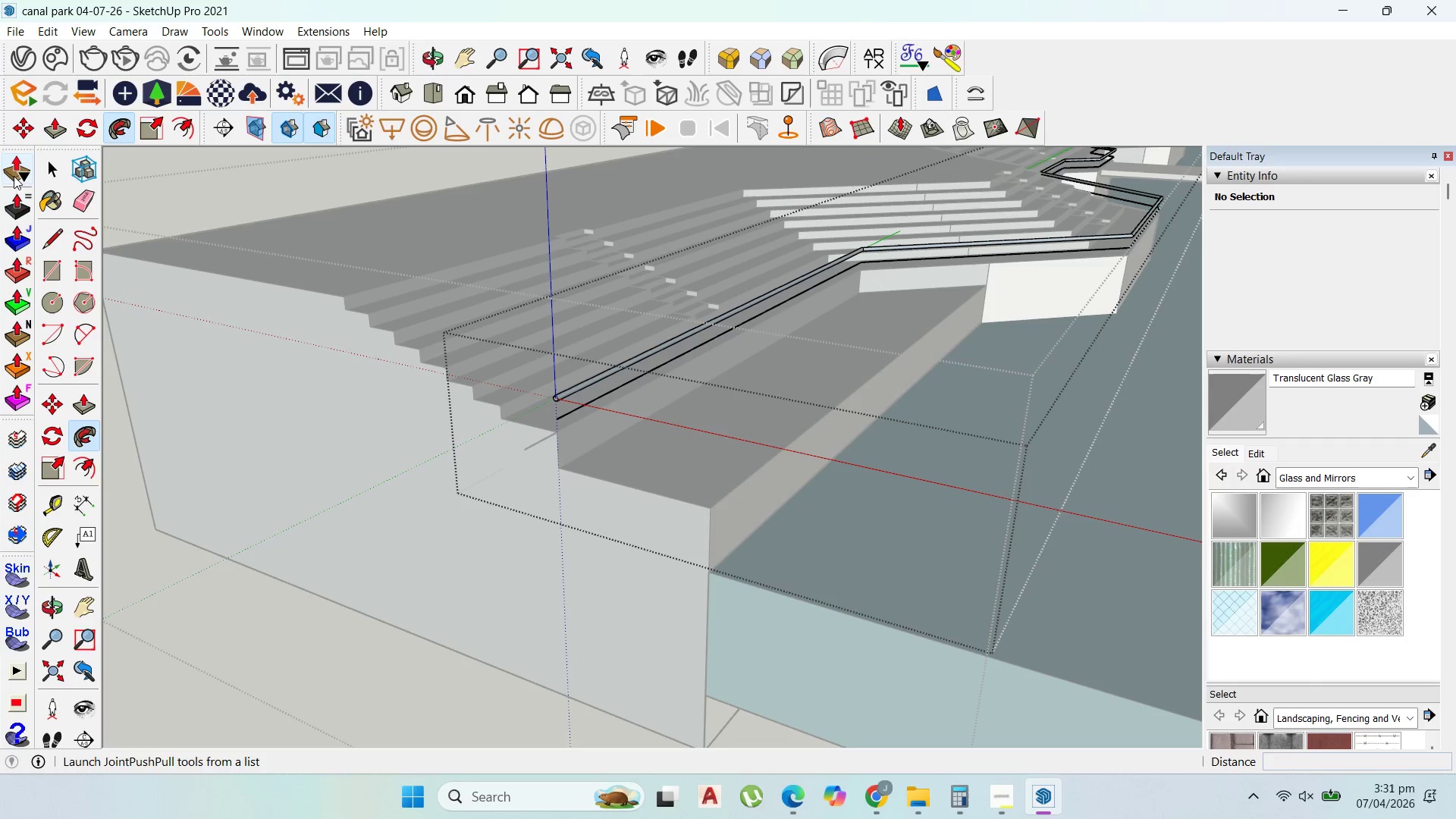 
left_click_drag(start_coordinate=[42, 162], to_coordinate=[54, 158])
 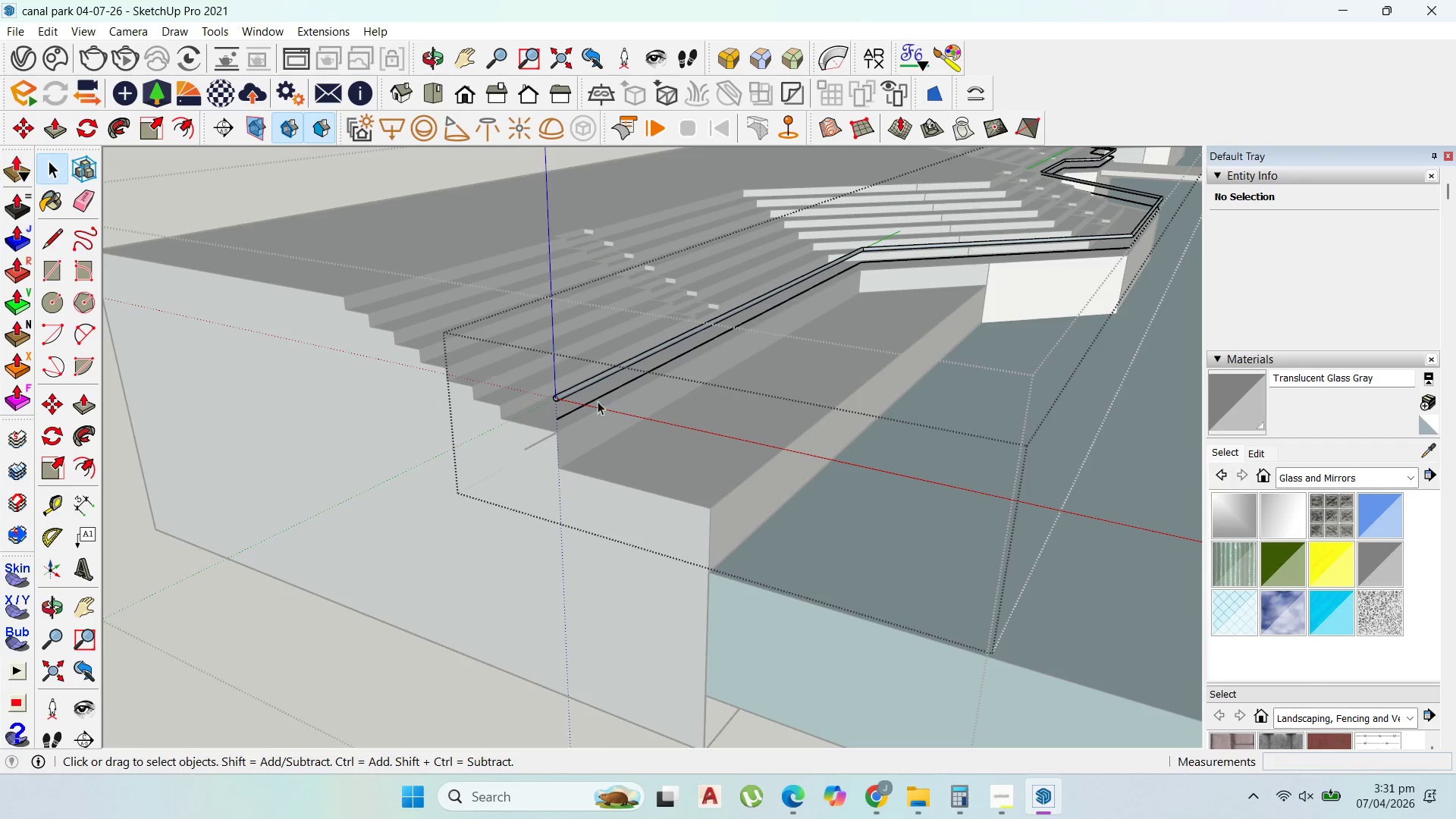 
left_click([560, 422])
 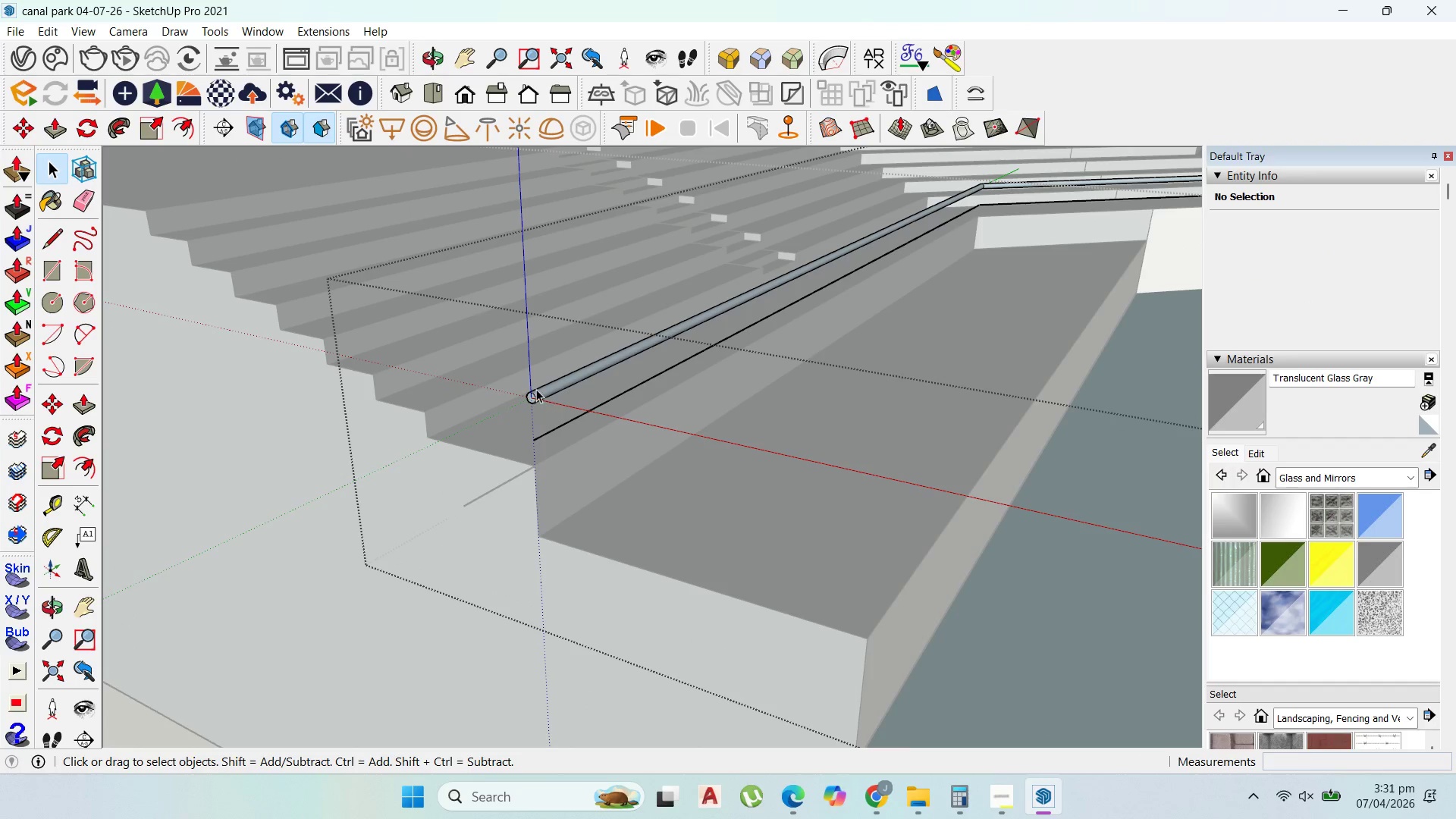 
scroll: coordinate [539, 403], scroll_direction: up, amount: 6.0
 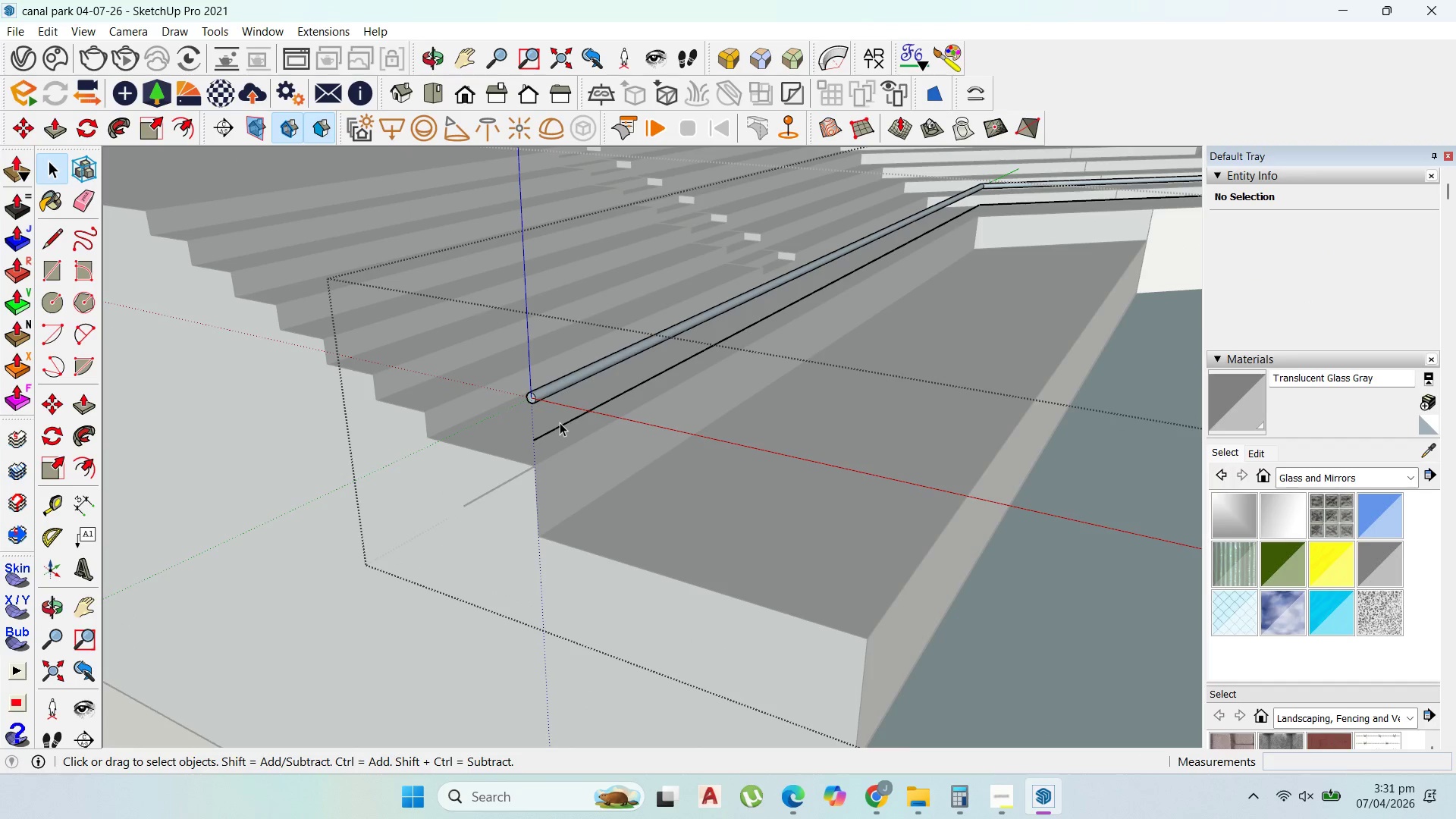 
left_click([536, 388])
 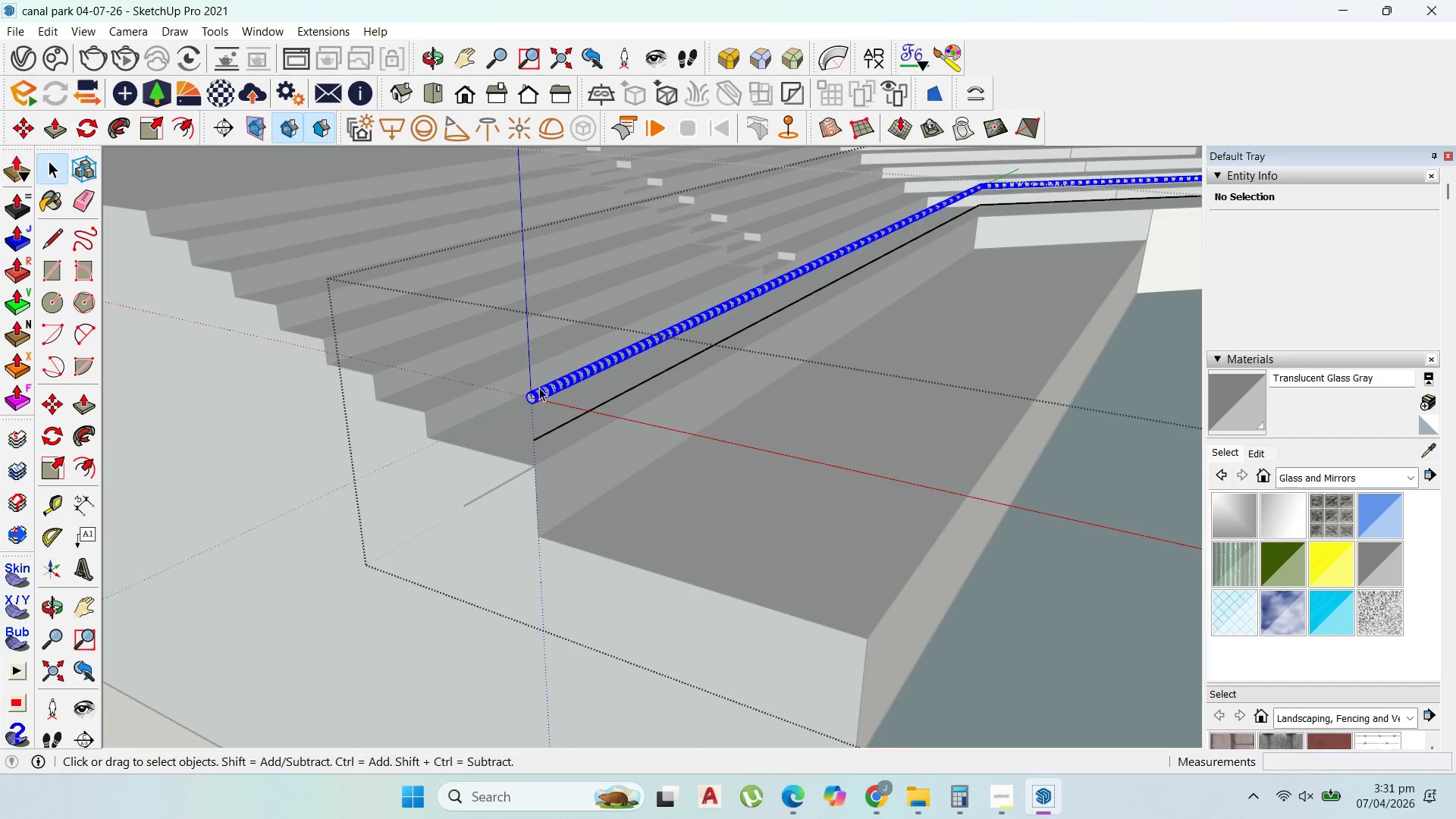 
triple_click([539, 388])
 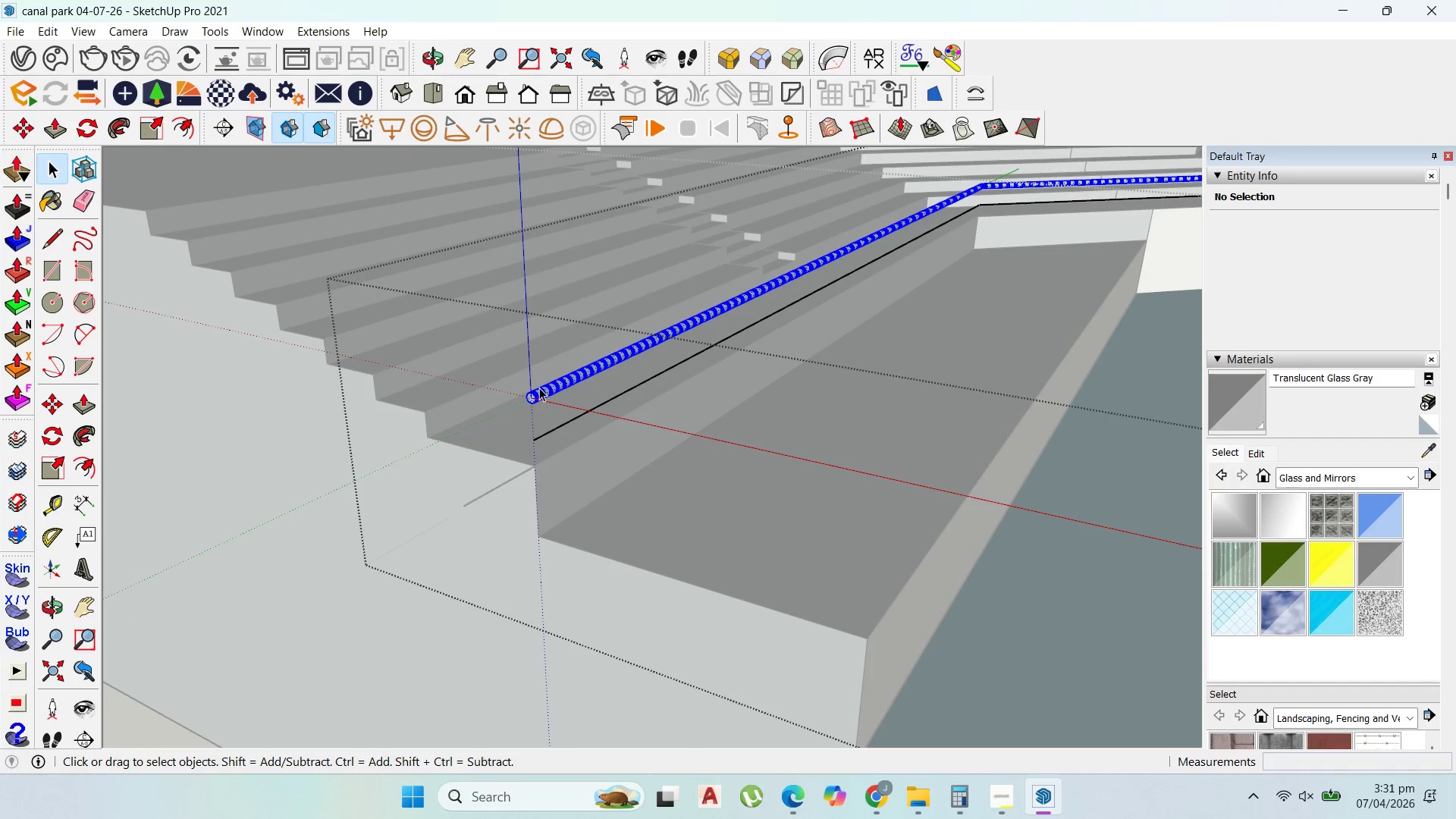 
triple_click([539, 388])
 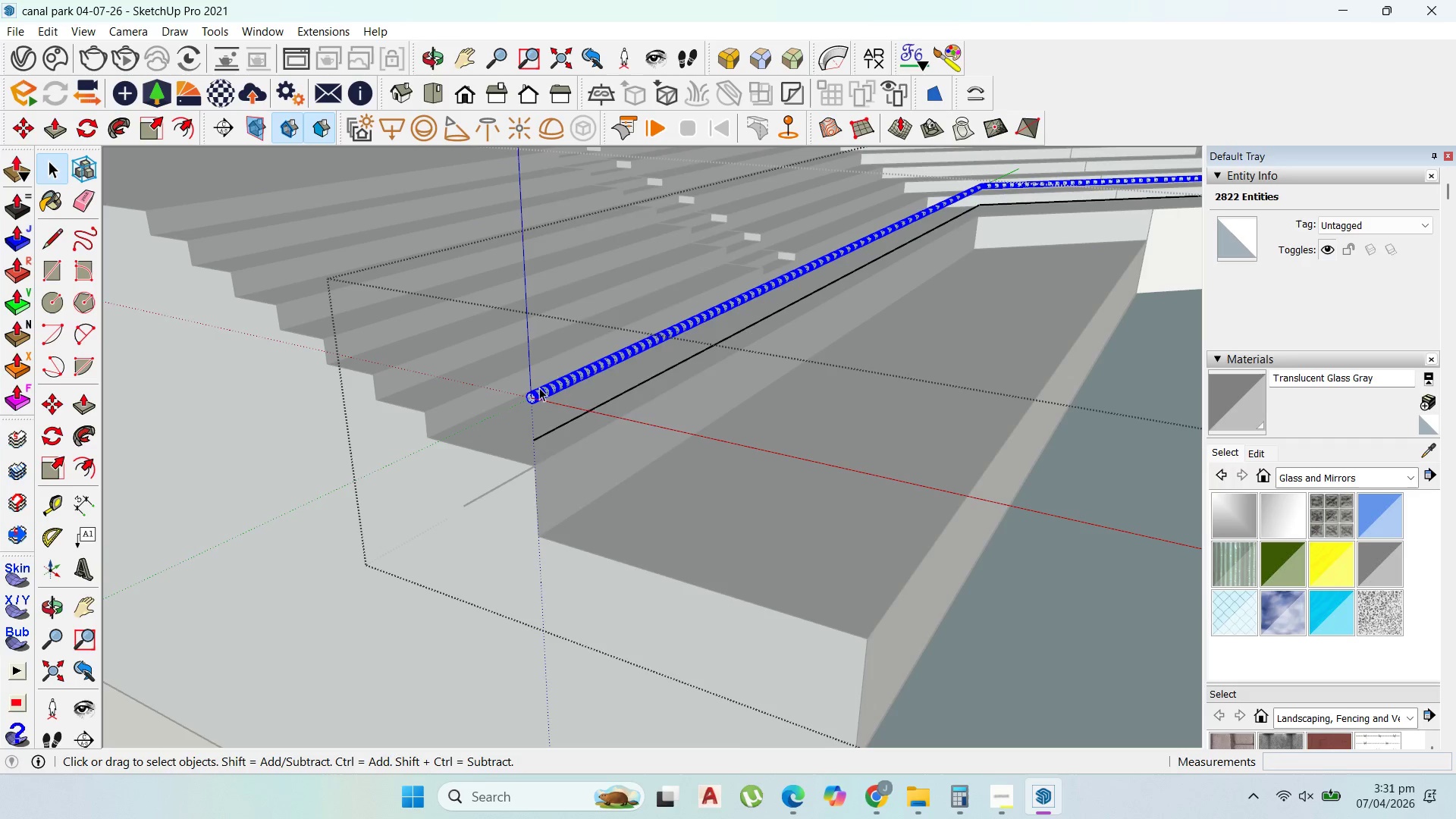 
right_click([539, 388])
 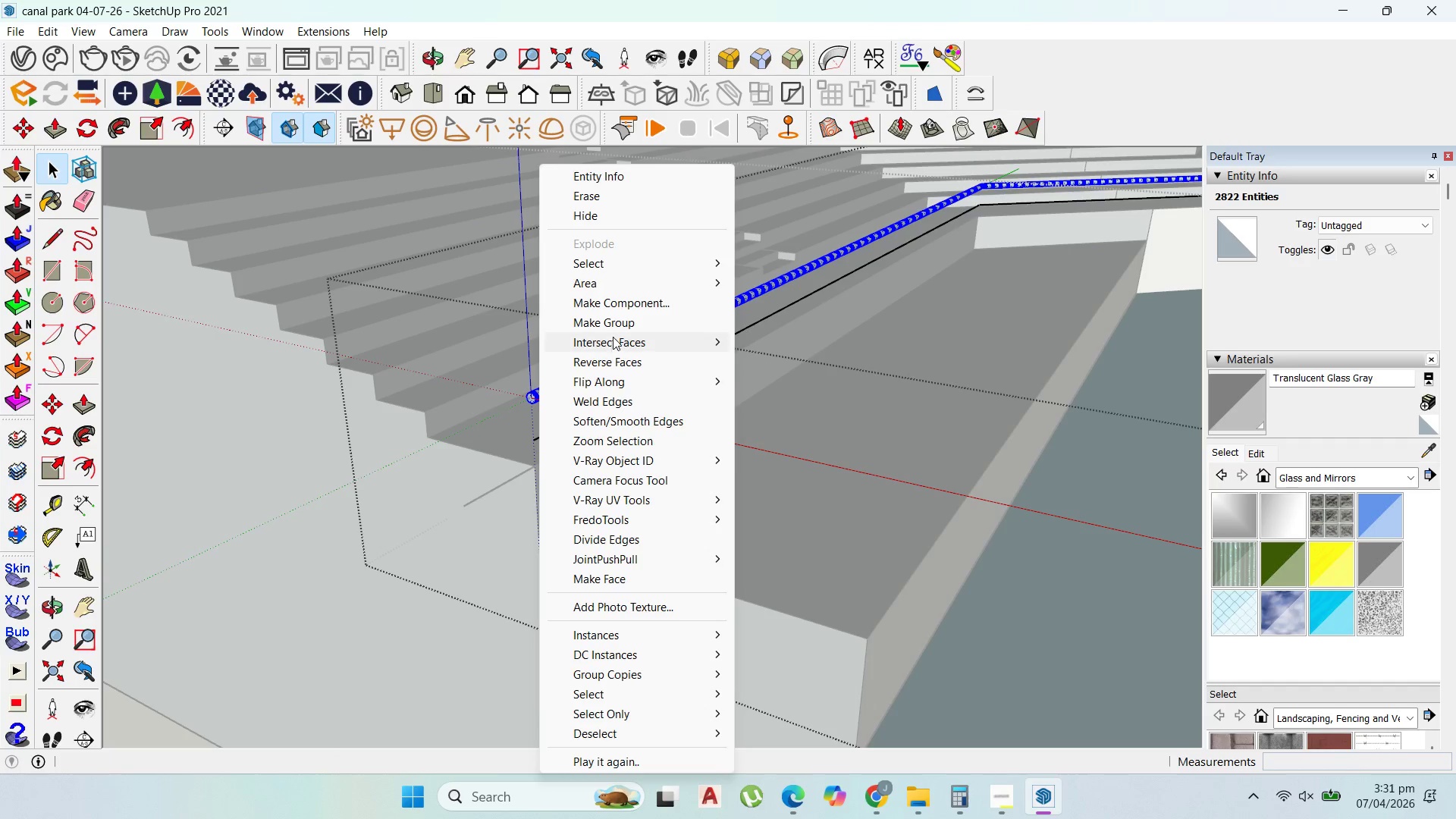 
left_click([614, 325])
 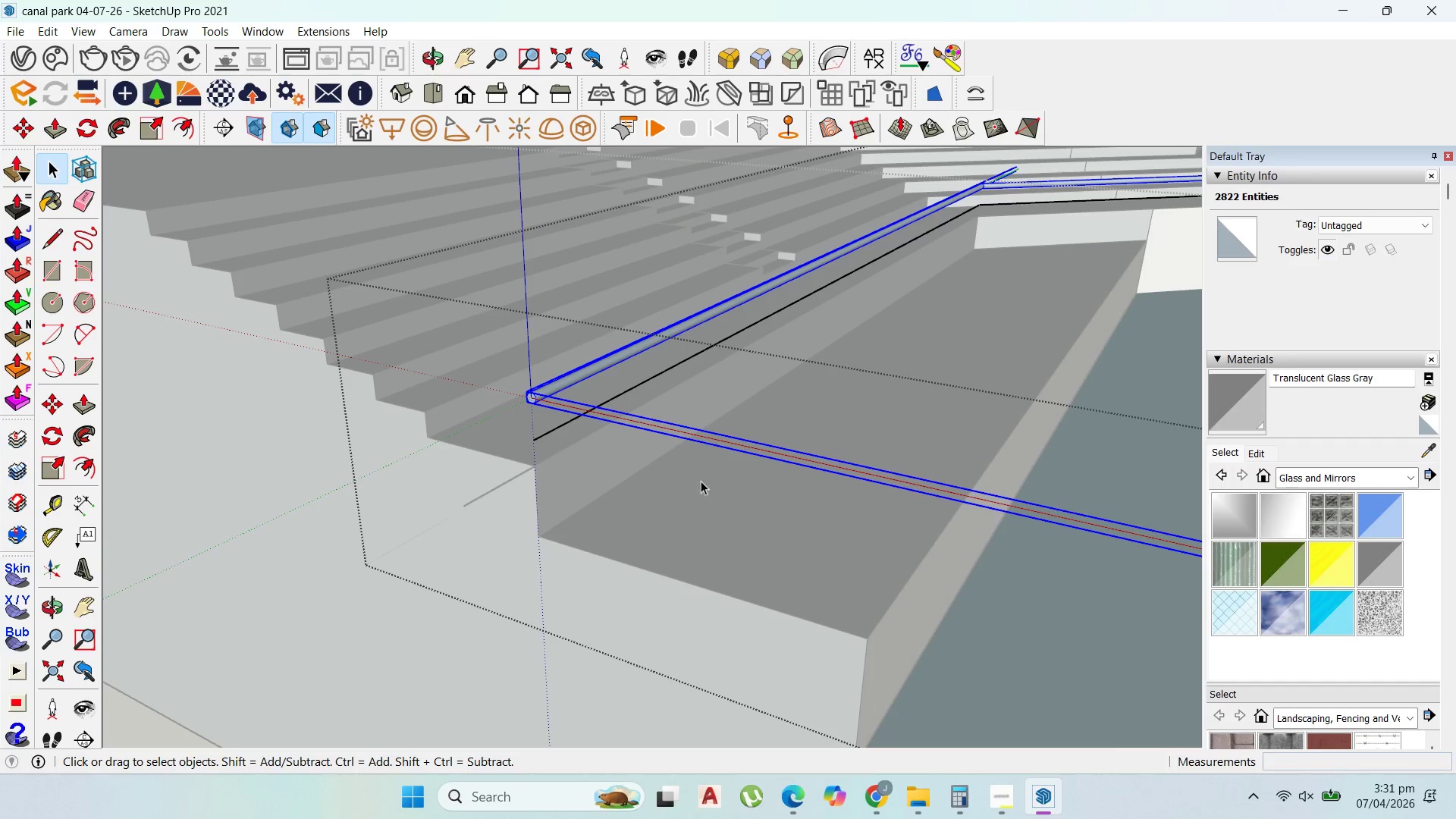 
left_click([703, 483])
 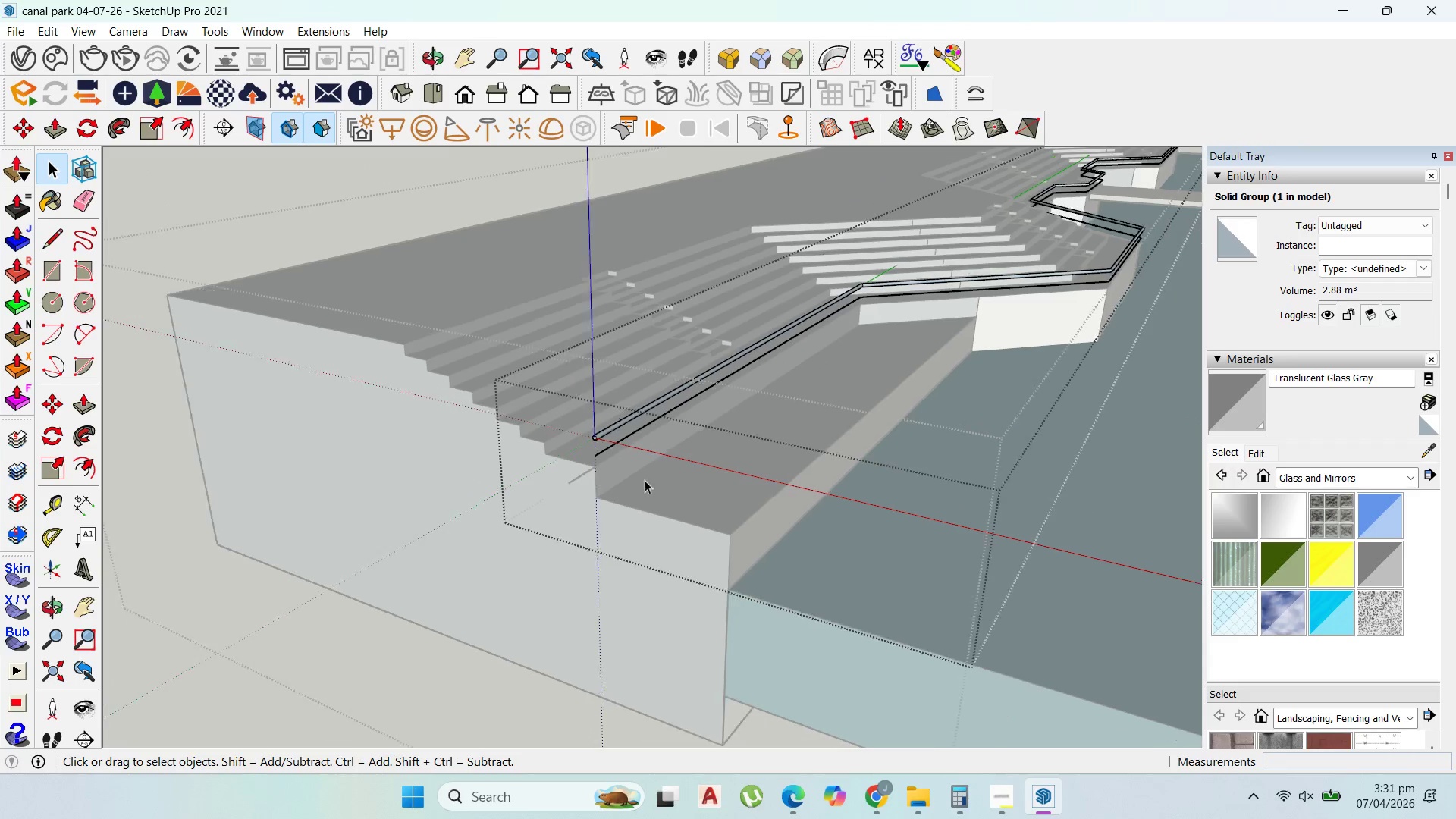 
scroll: coordinate [620, 462], scroll_direction: down, amount: 7.0
 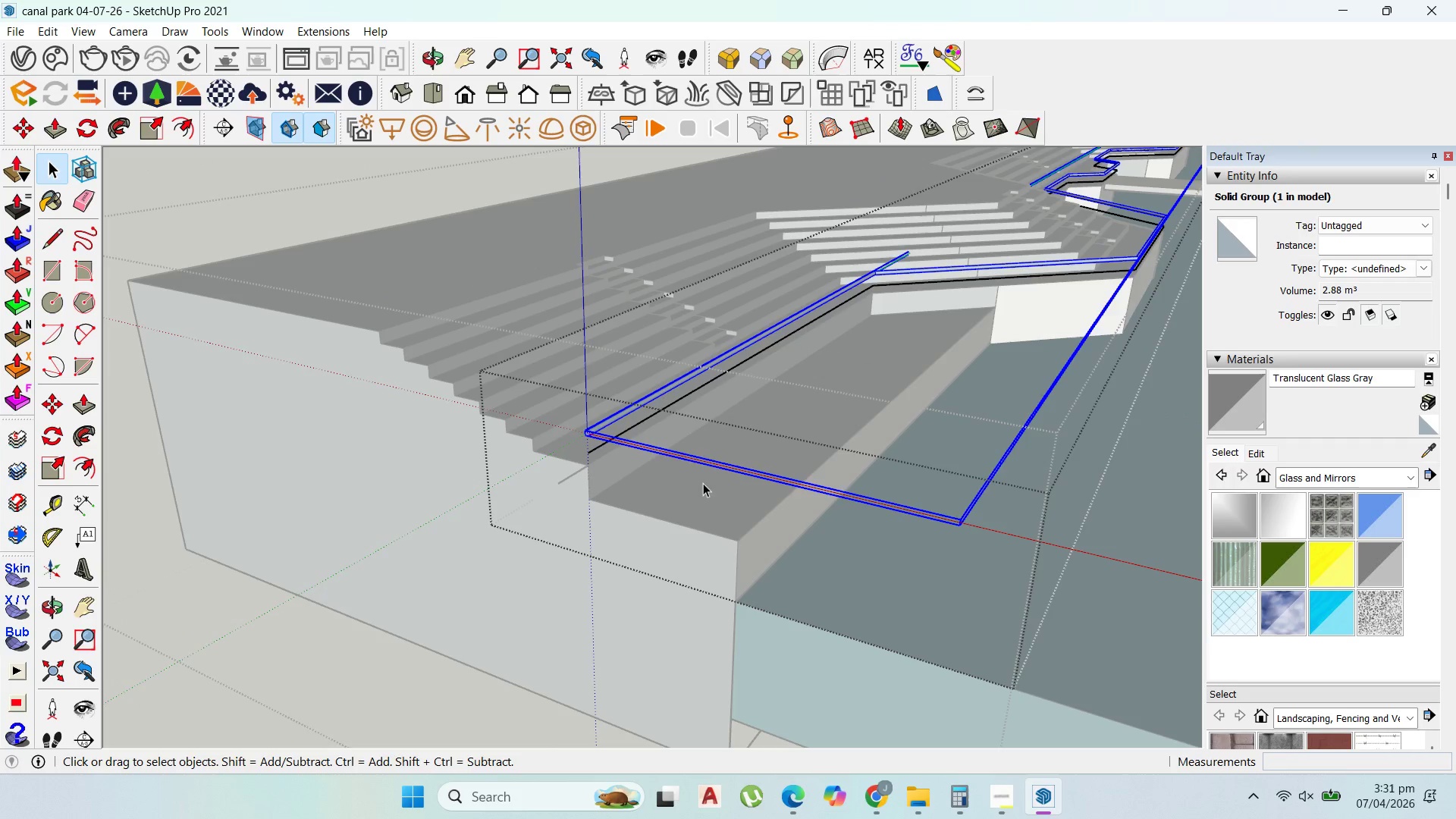 
key(Control+ControlLeft)
 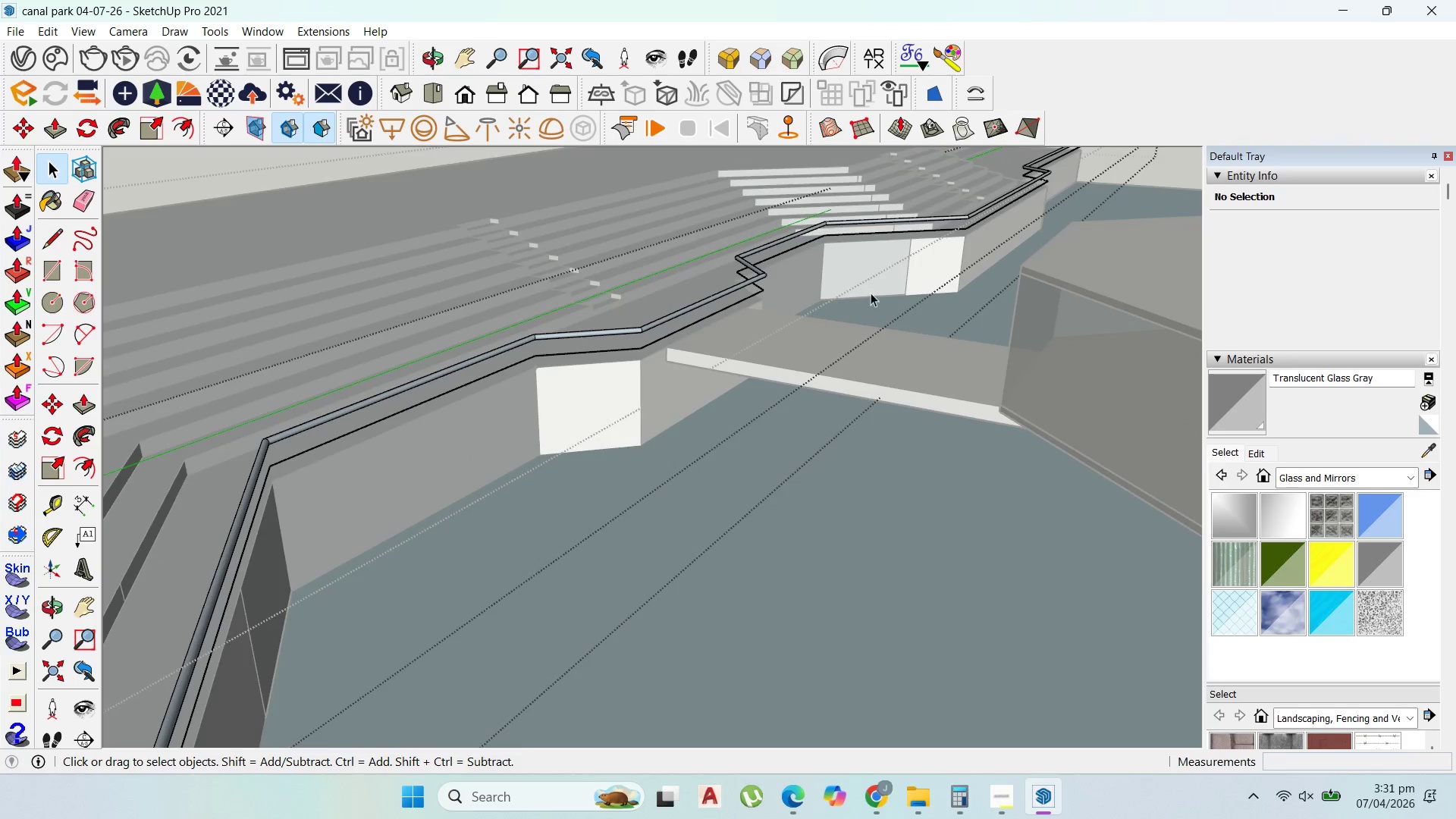 
scroll: coordinate [871, 293], scroll_direction: up, amount: 1.0
 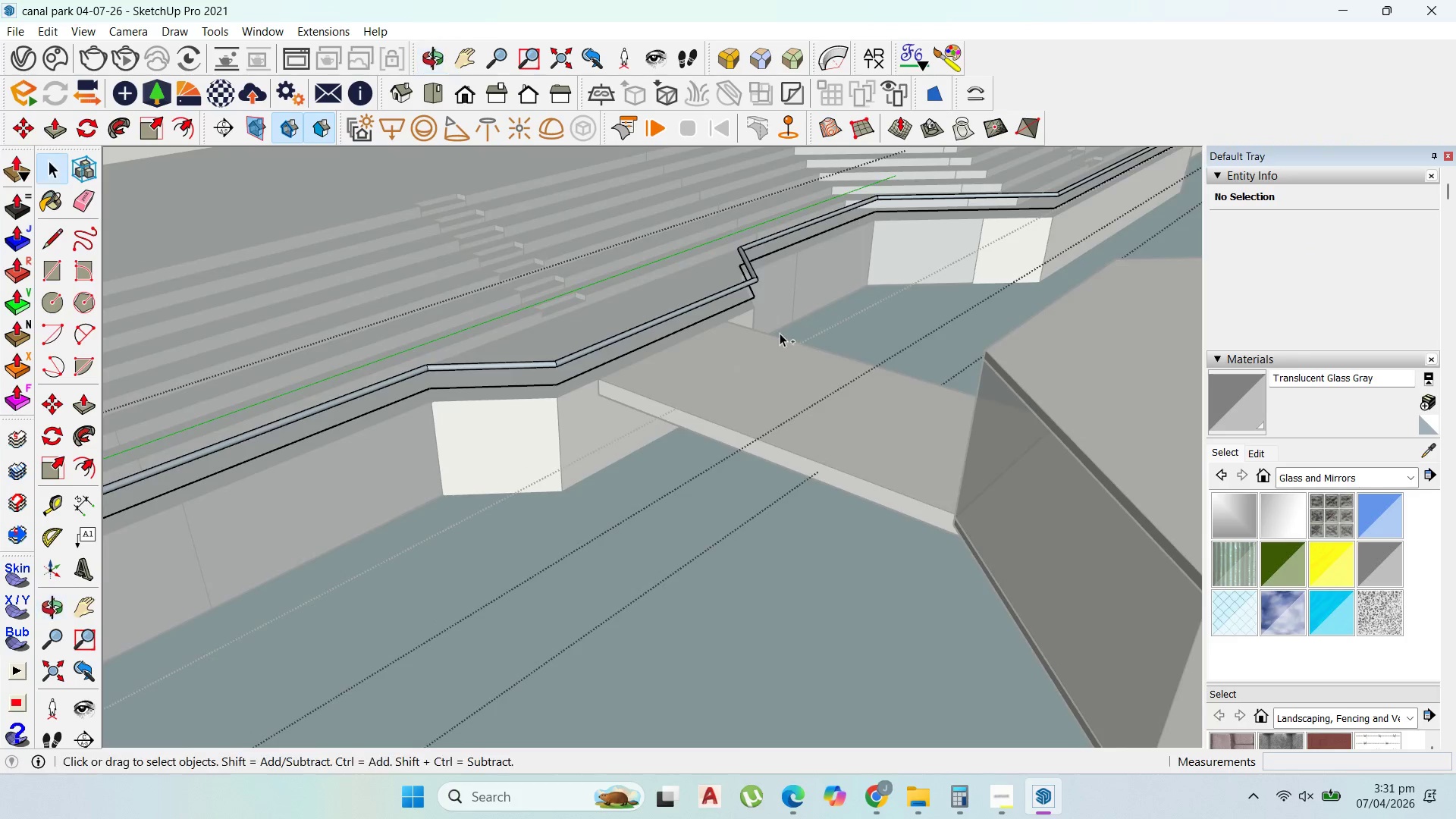 
key(Control+Z)
 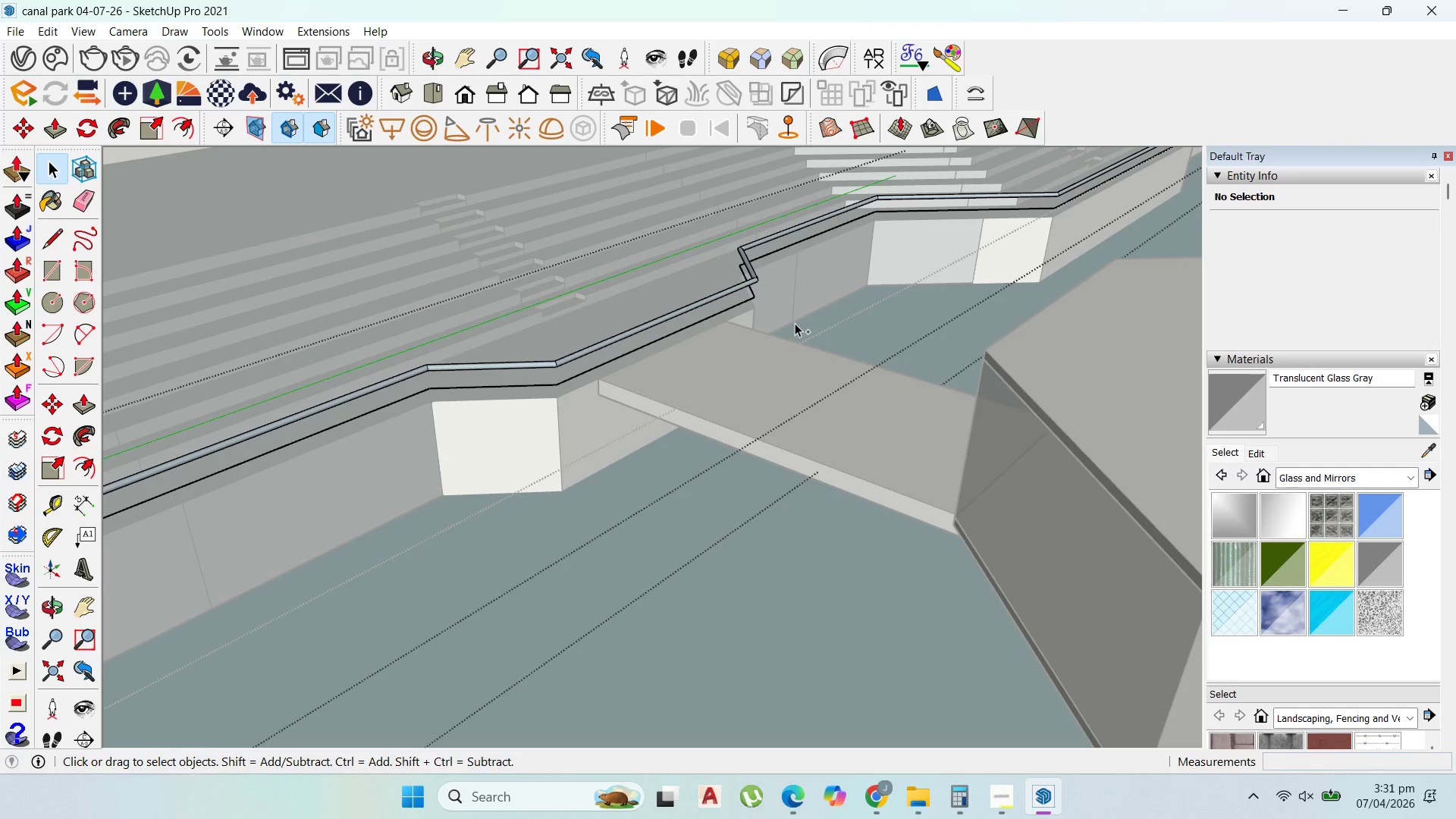 
key(Control+Z)
 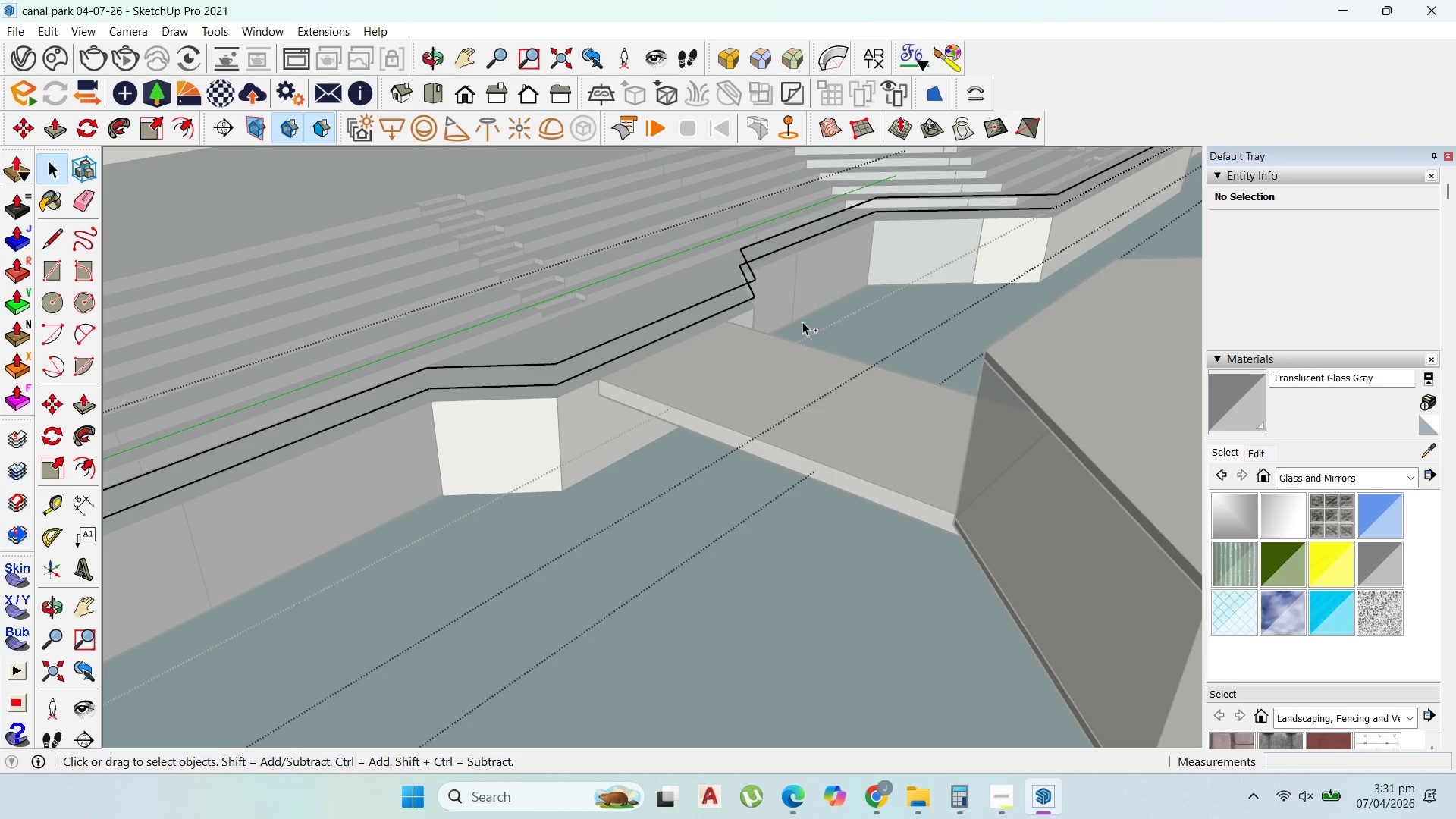 
key(Control+Z)
 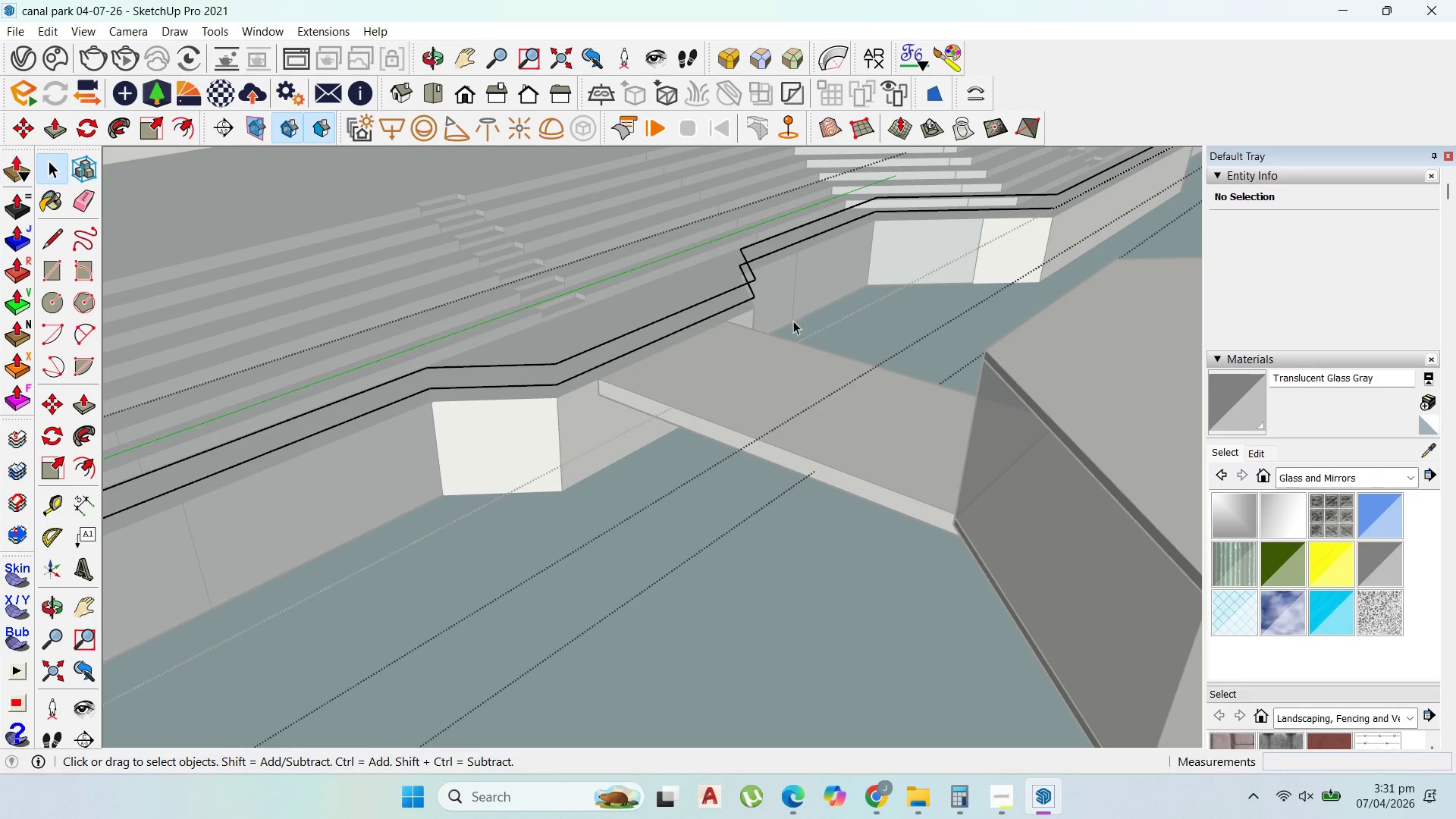 
scroll: coordinate [357, 561], scroll_direction: up, amount: 6.0
 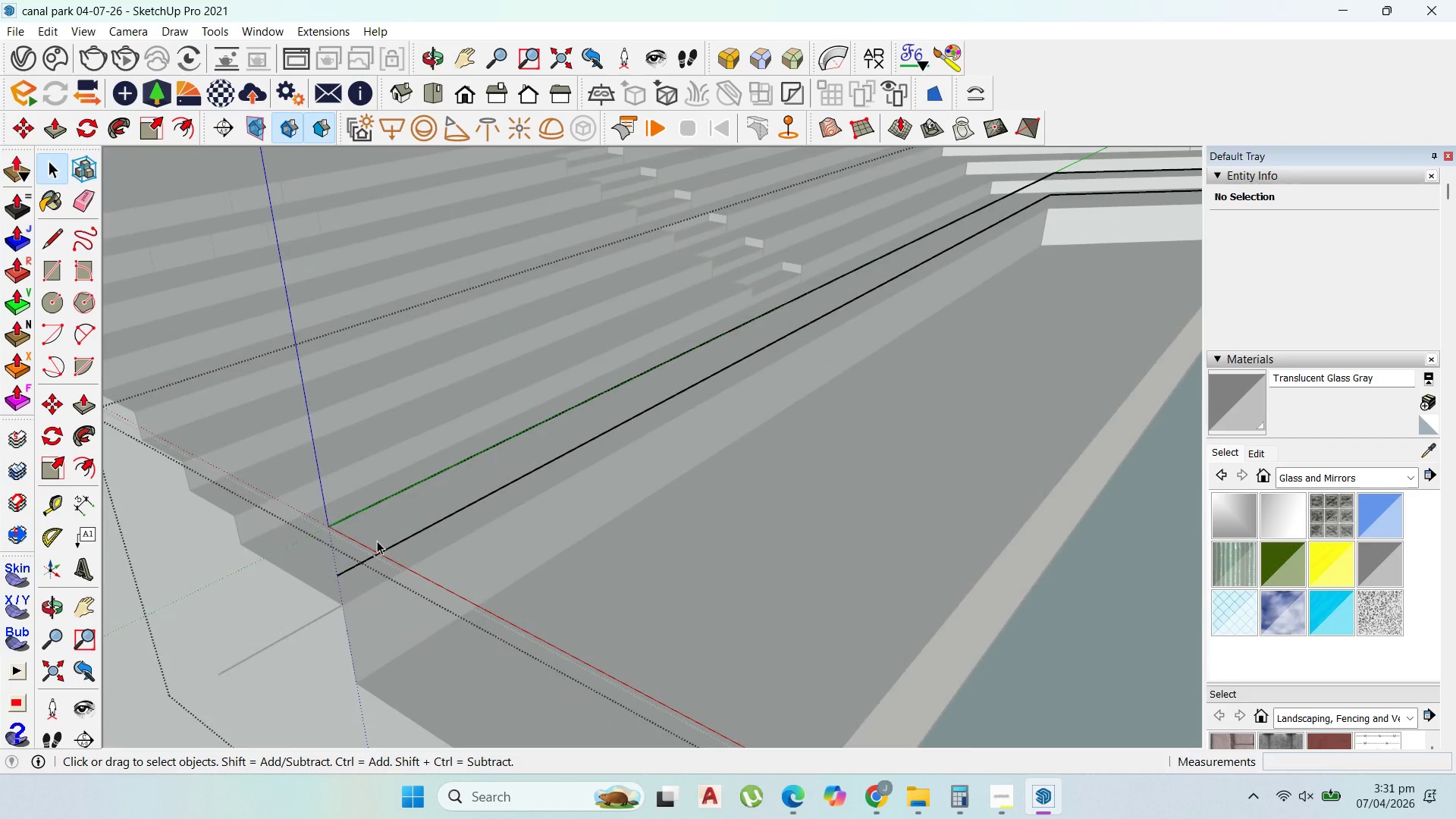 
scroll: coordinate [899, 298], scroll_direction: down, amount: 12.0
 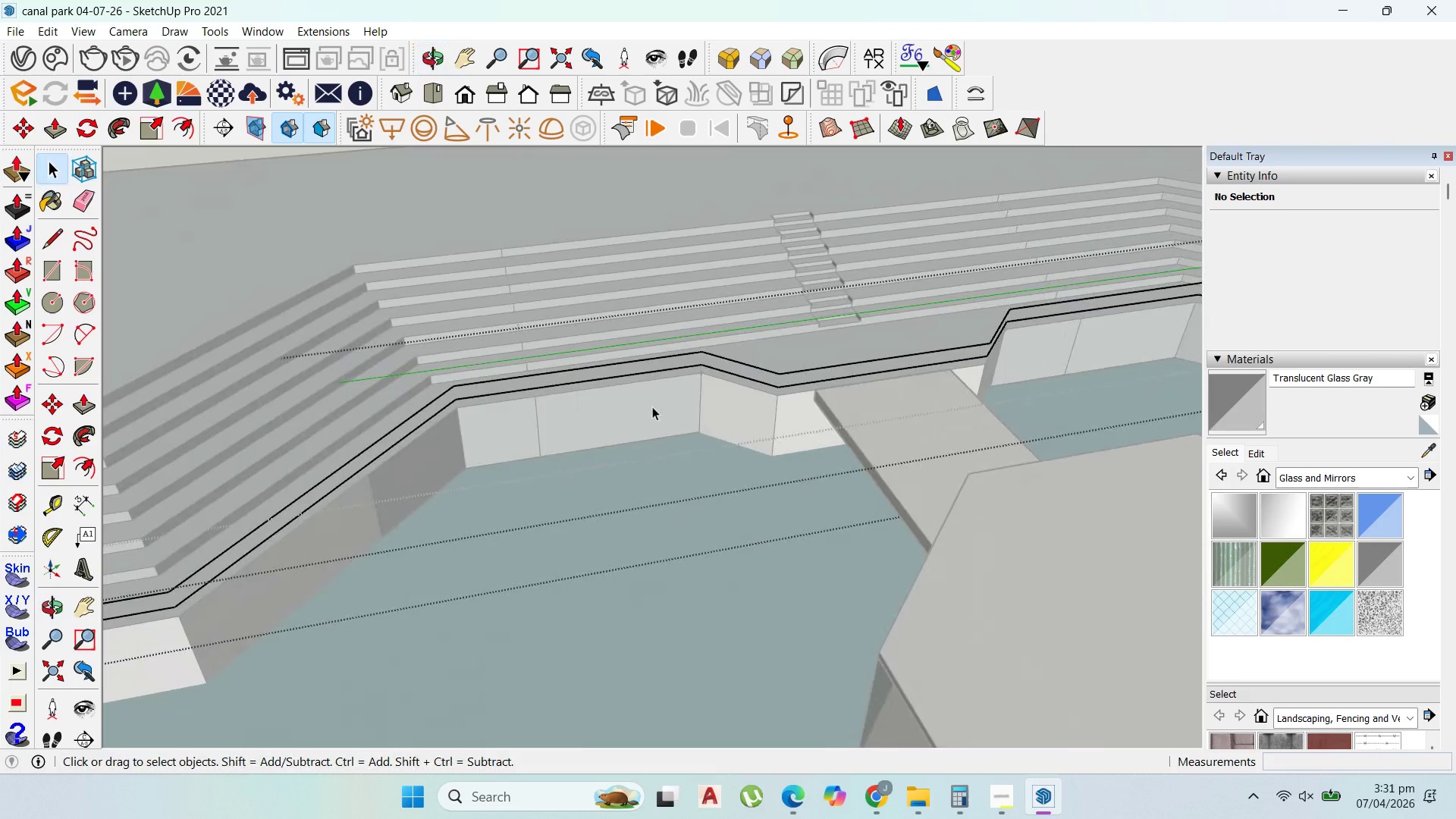 
scroll: coordinate [779, 371], scroll_direction: up, amount: 7.0
 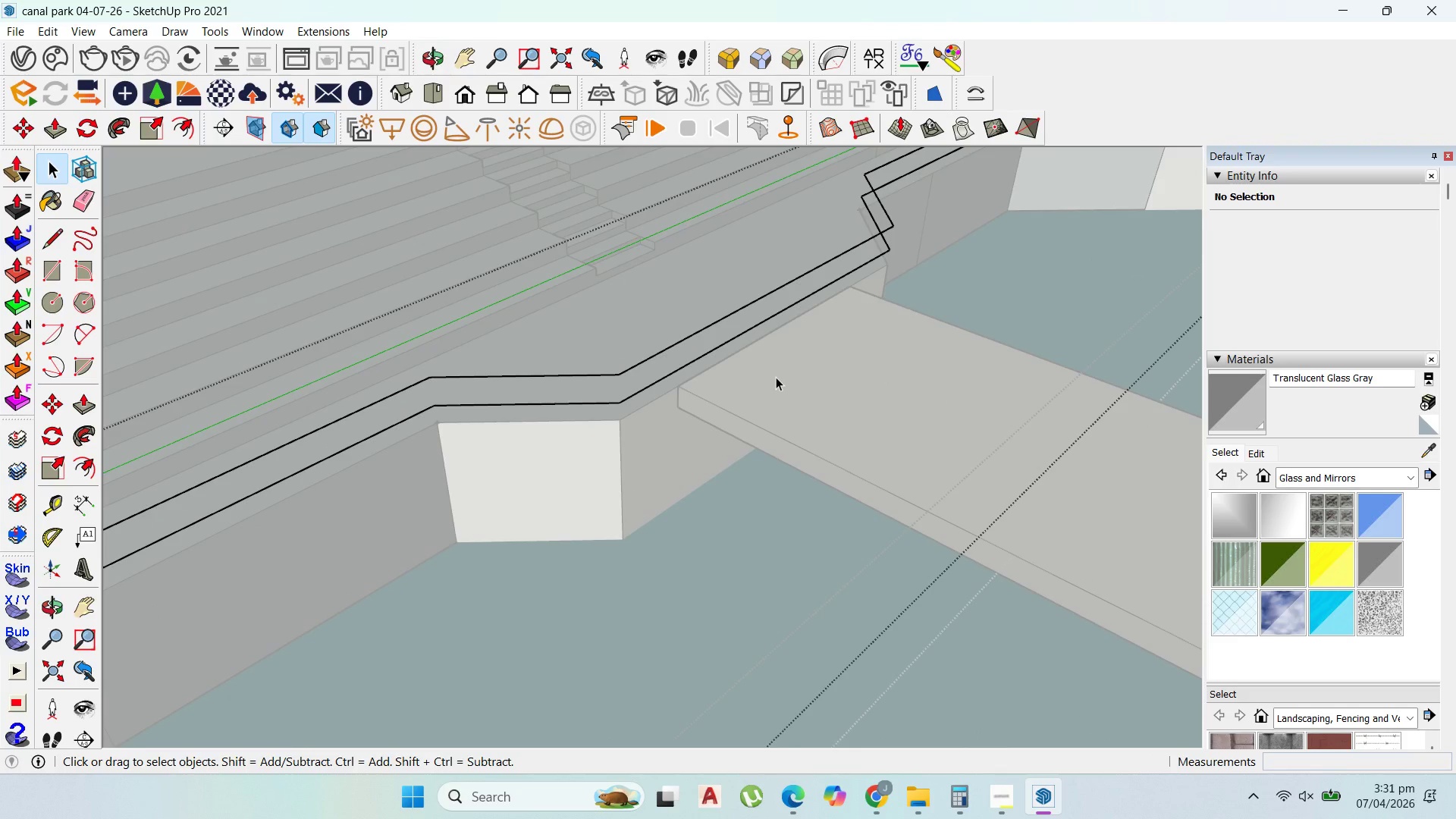 
scroll: coordinate [668, 422], scroll_direction: down, amount: 8.0
 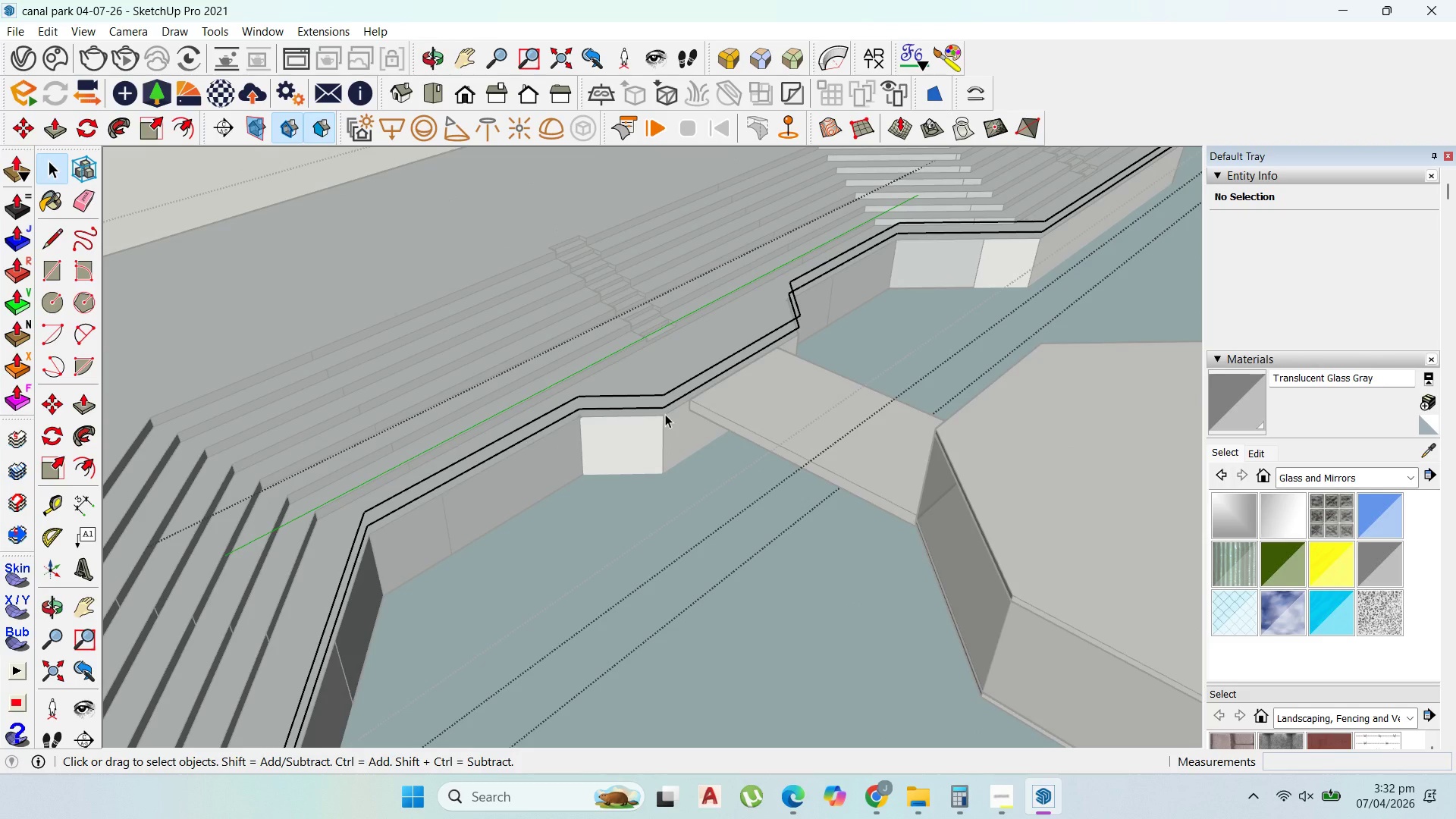 
scroll: coordinate [747, 366], scroll_direction: up, amount: 11.0
 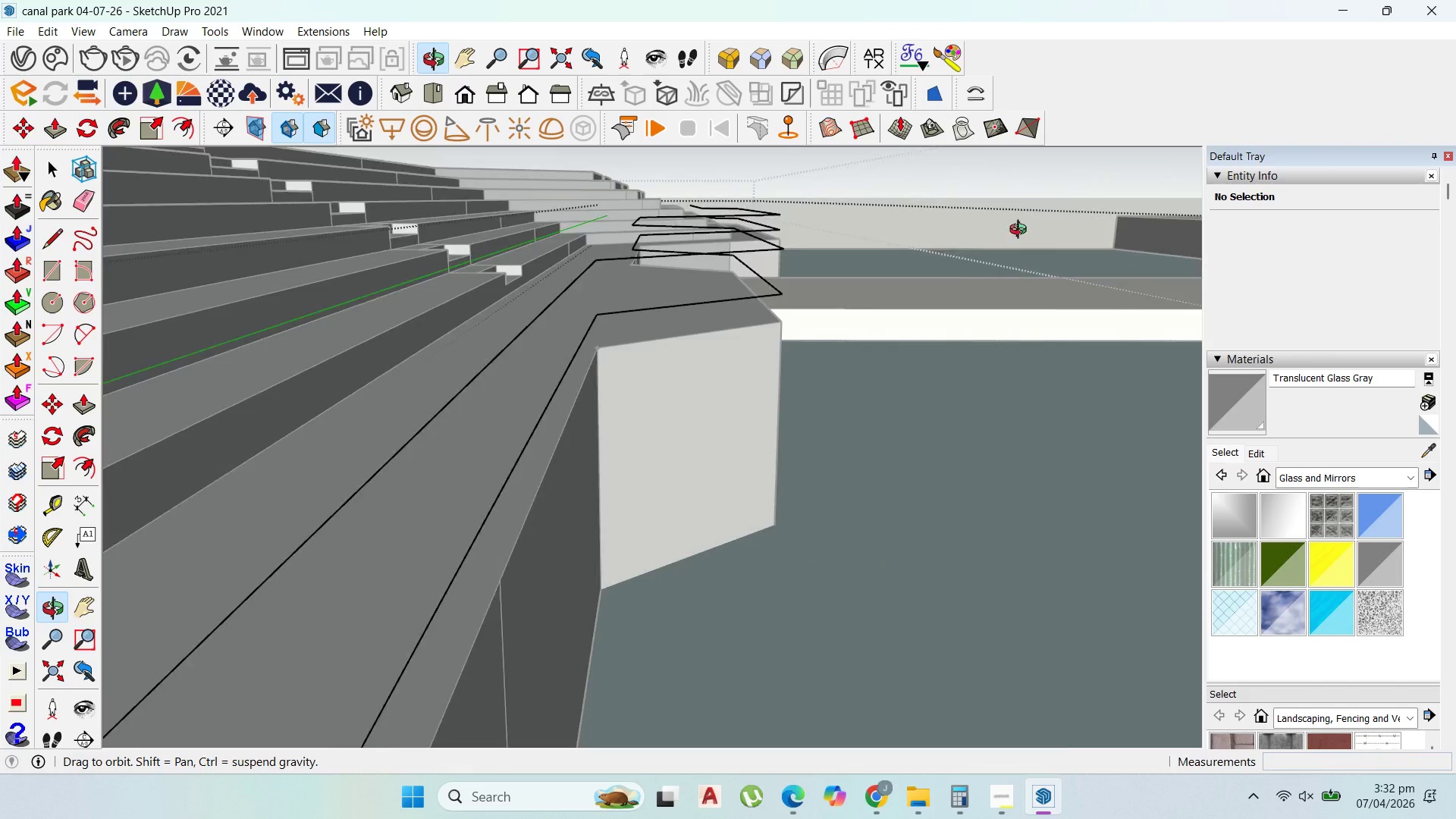 
scroll: coordinate [871, 290], scroll_direction: down, amount: 5.0
 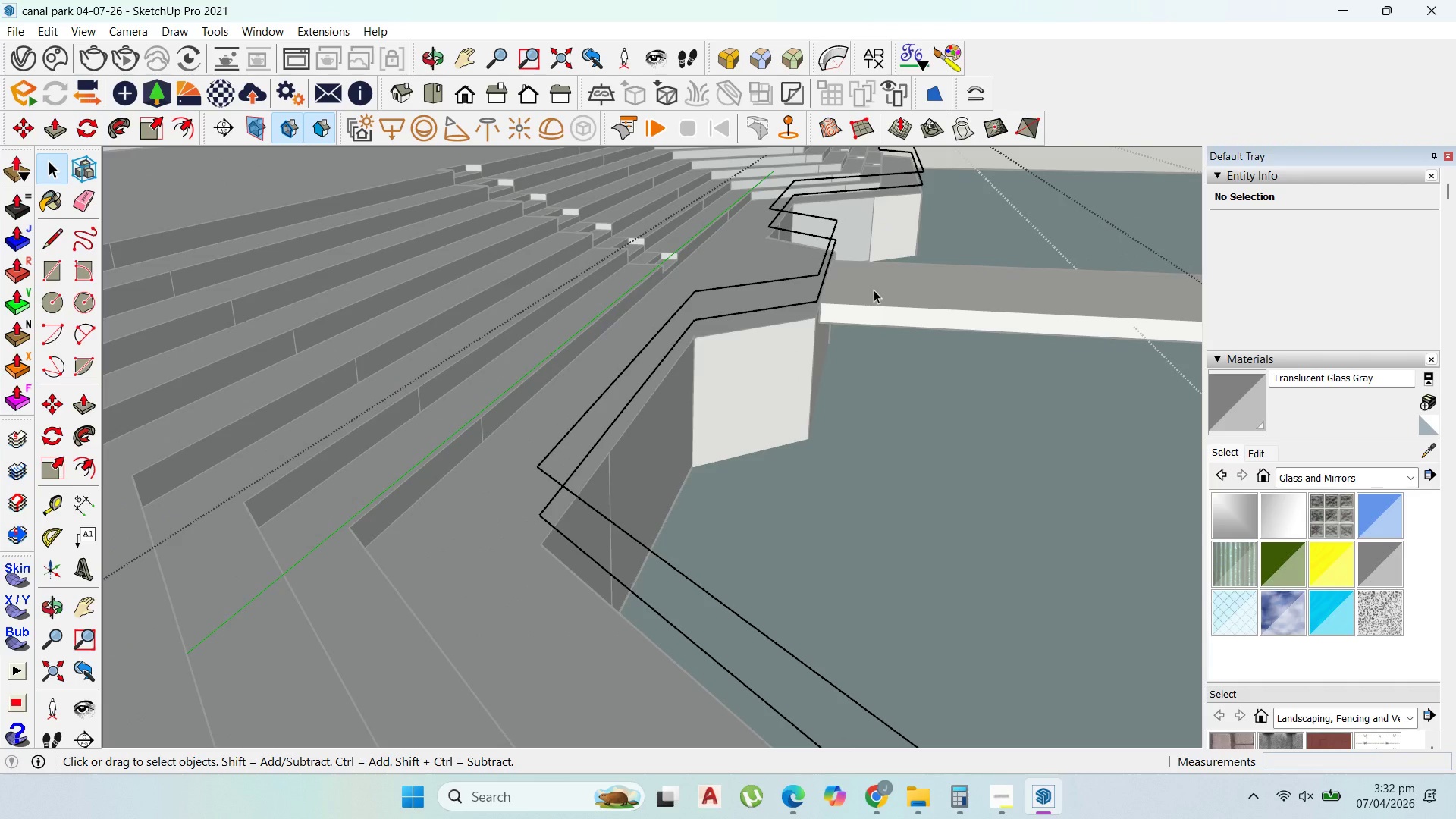 
scroll: coordinate [799, 316], scroll_direction: up, amount: 9.0
 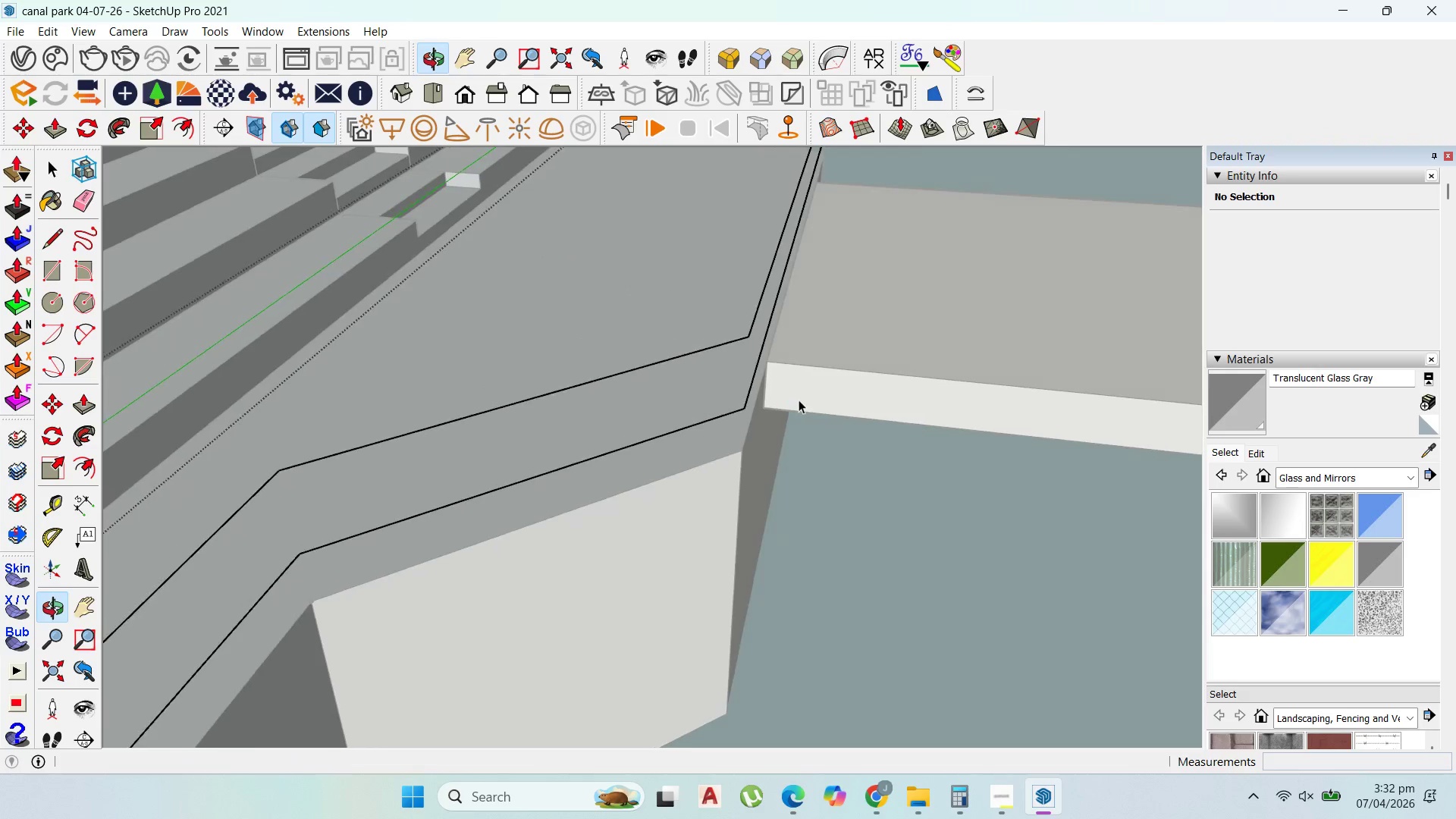 
scroll: coordinate [808, 356], scroll_direction: down, amount: 36.0
 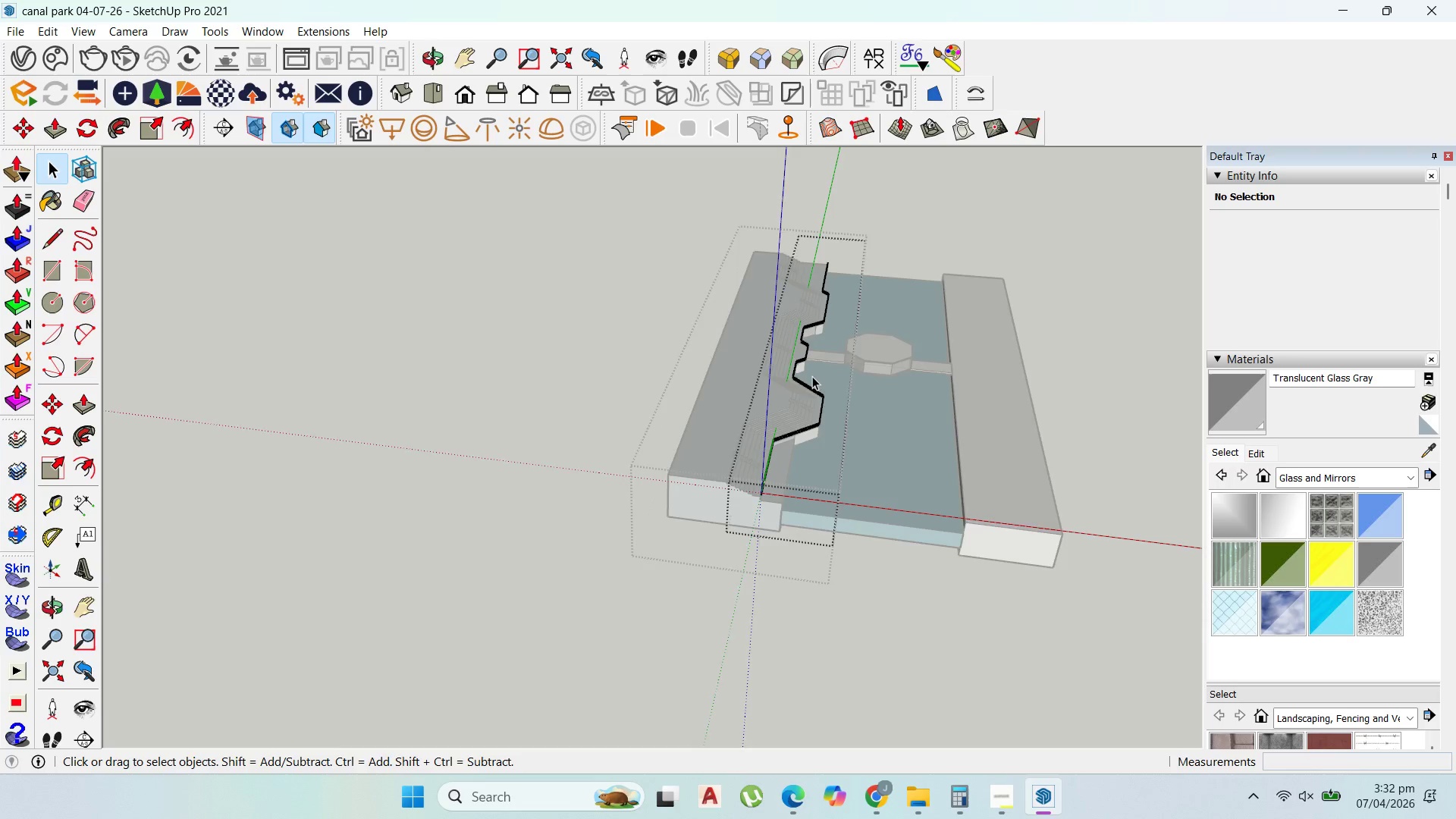 
scroll: coordinate [831, 478], scroll_direction: up, amount: 8.0
 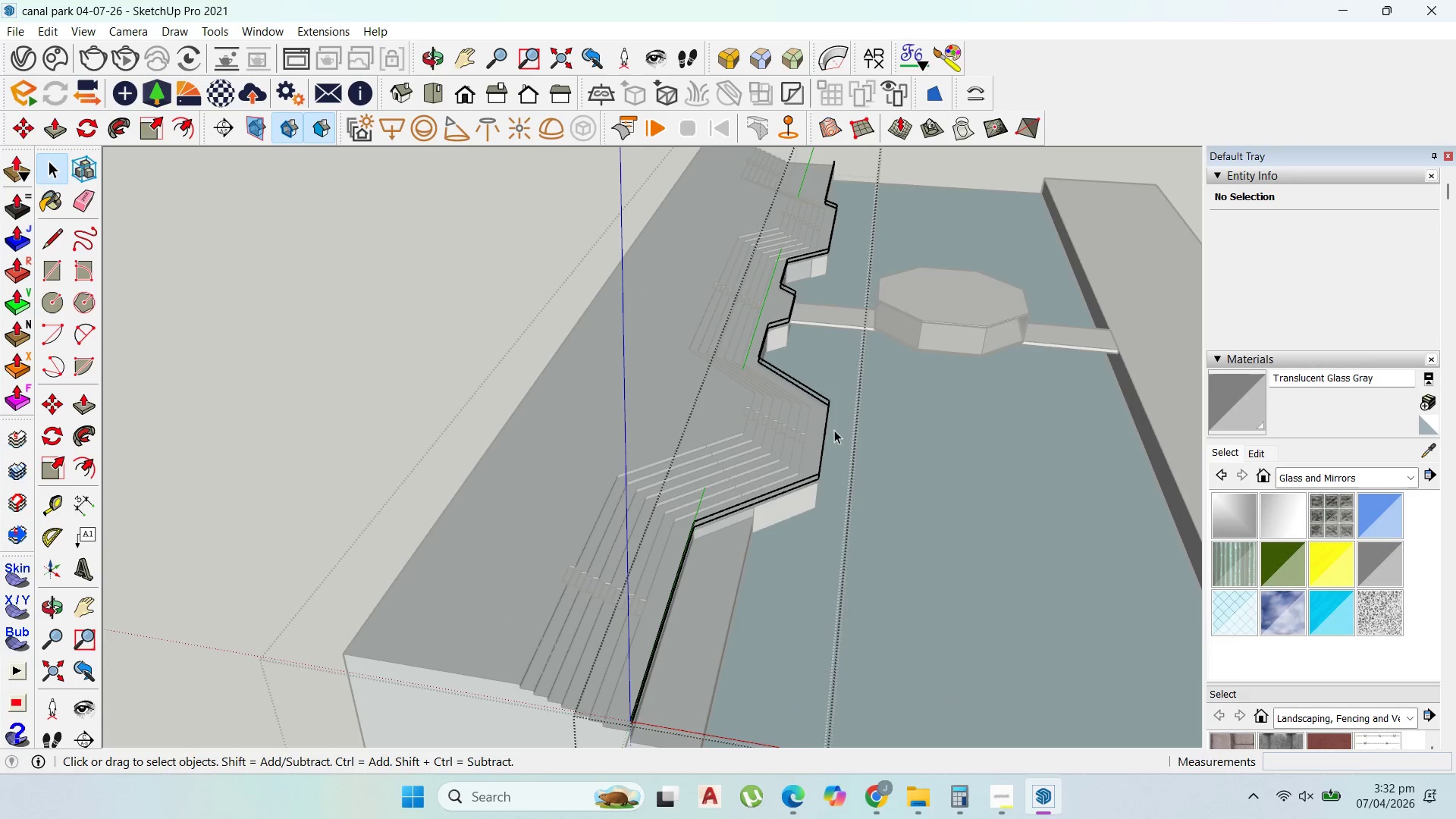 
scroll: coordinate [848, 319], scroll_direction: down, amount: 3.0
 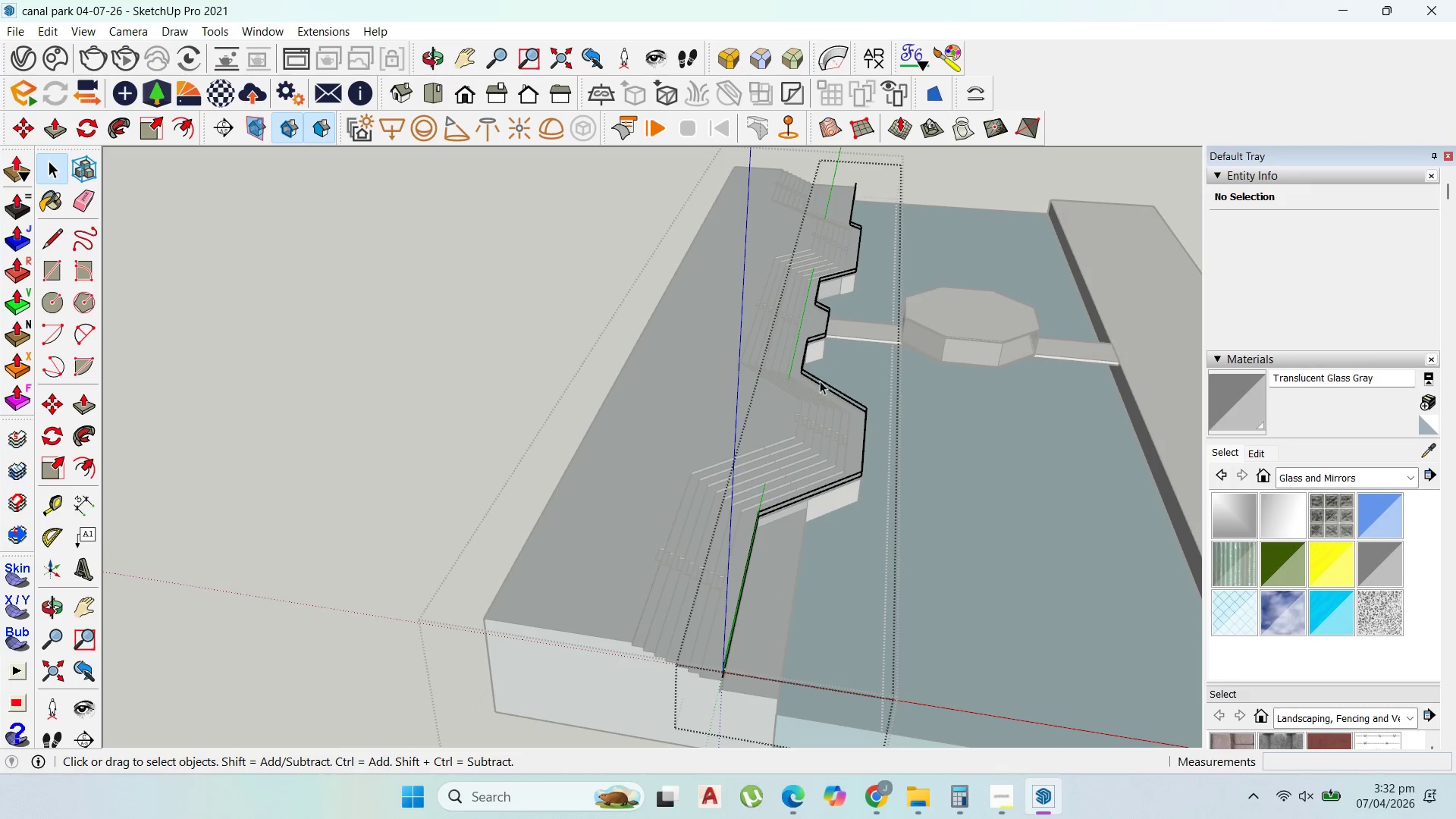 
scroll: coordinate [797, 522], scroll_direction: up, amount: 10.0
 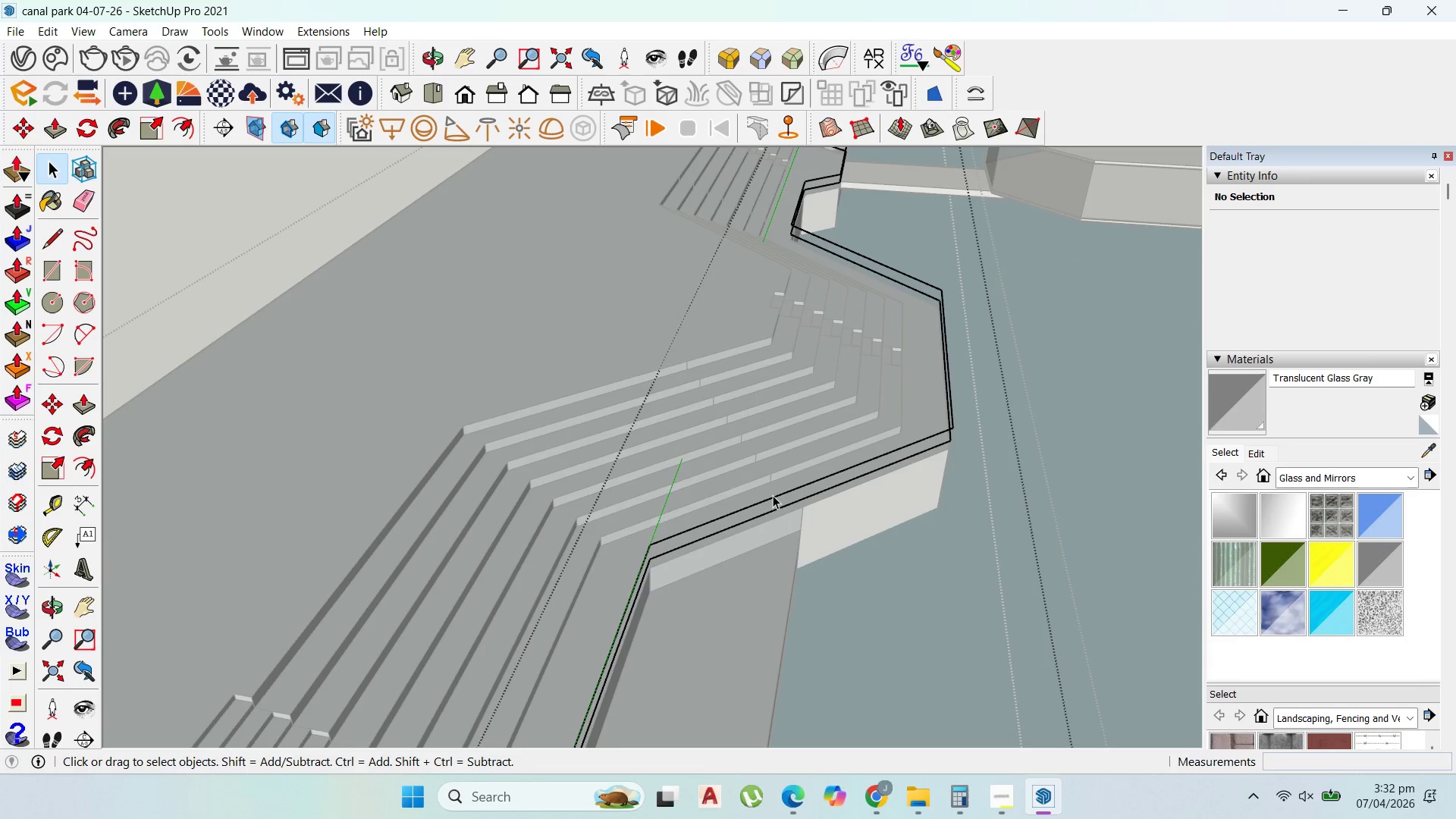 
double_click([773, 495])
 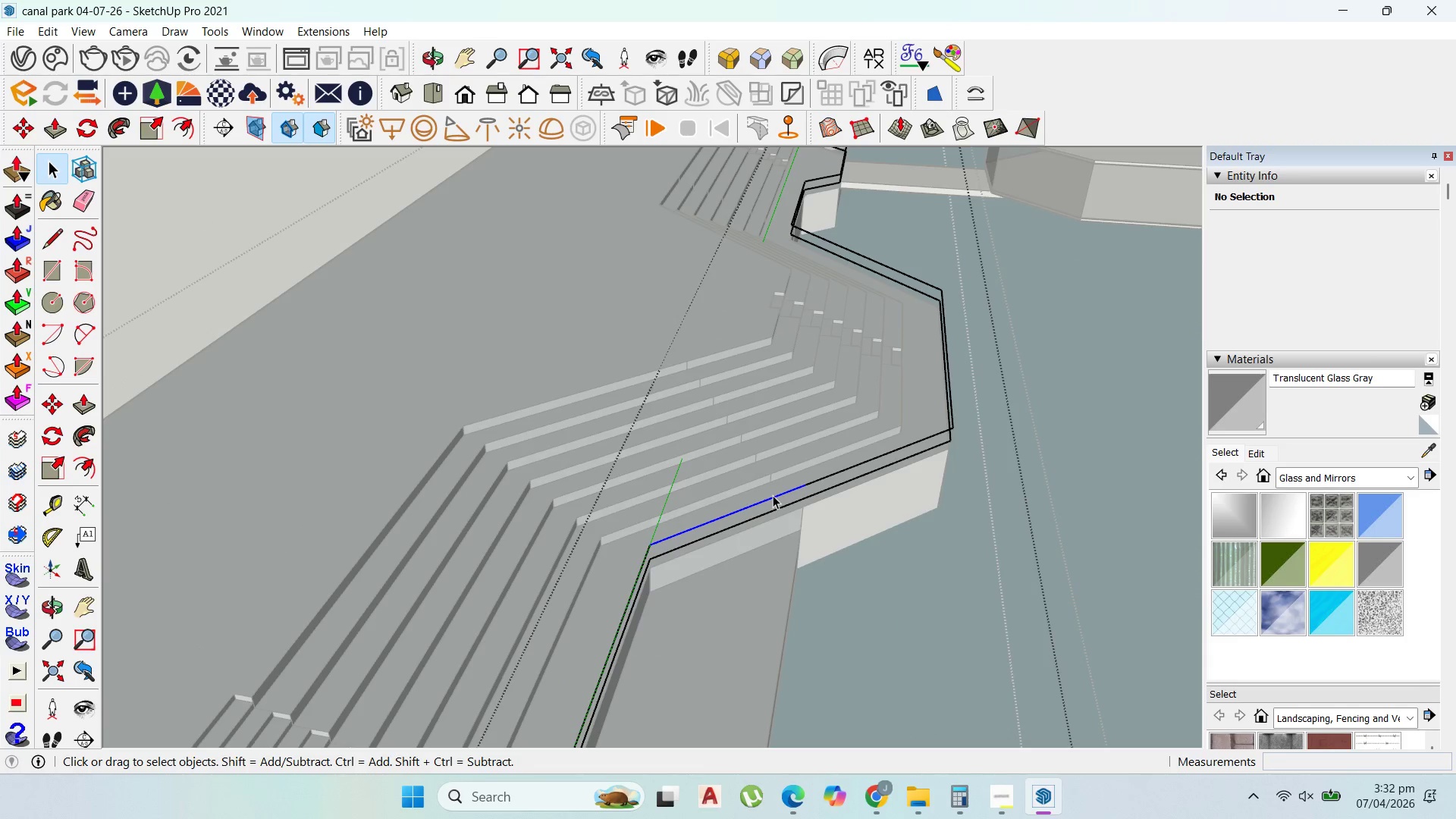 
triple_click([773, 495])
 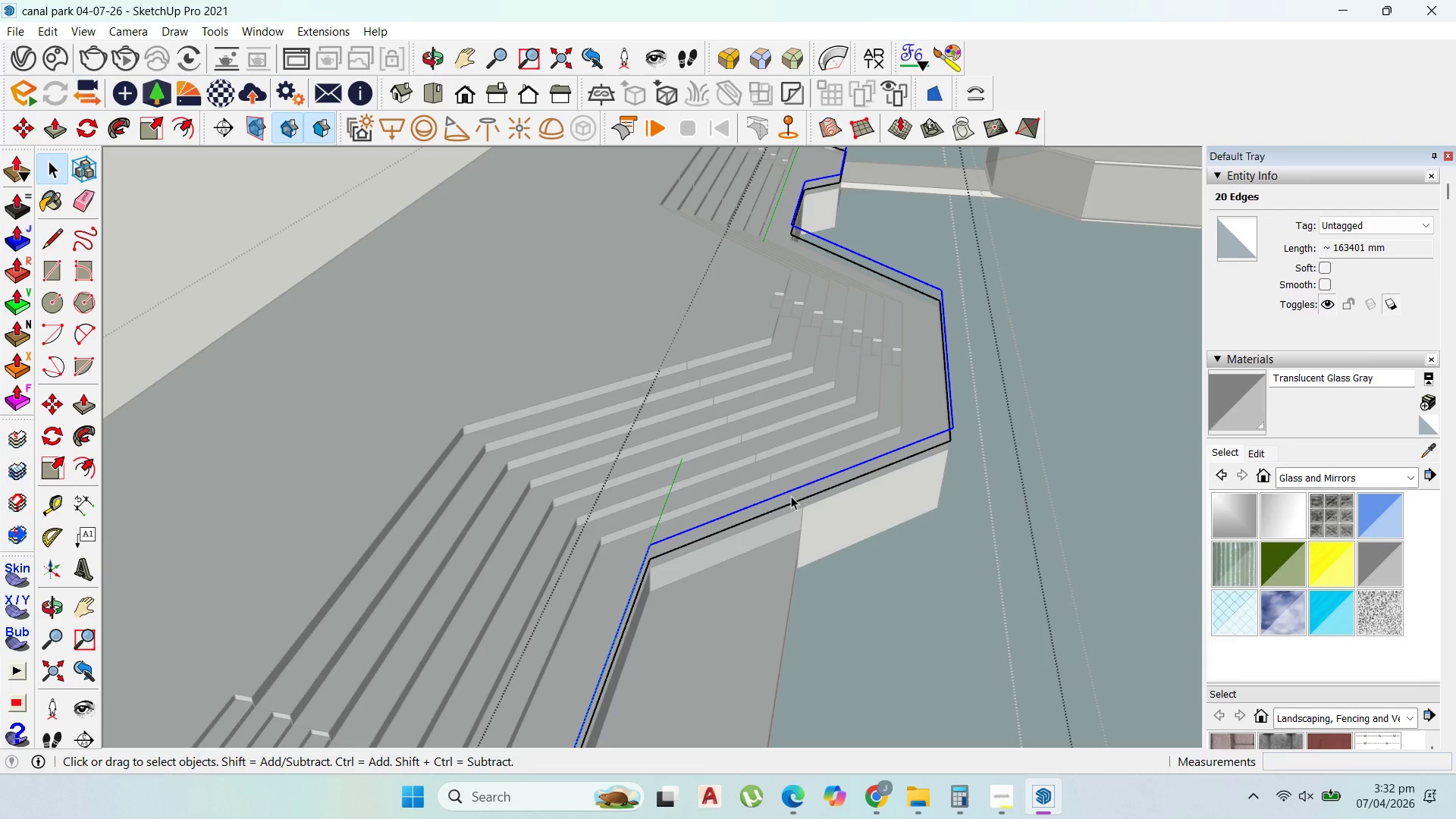 
hold_key(key=ShiftLeft, duration=1.34)
left_click([808, 500])
 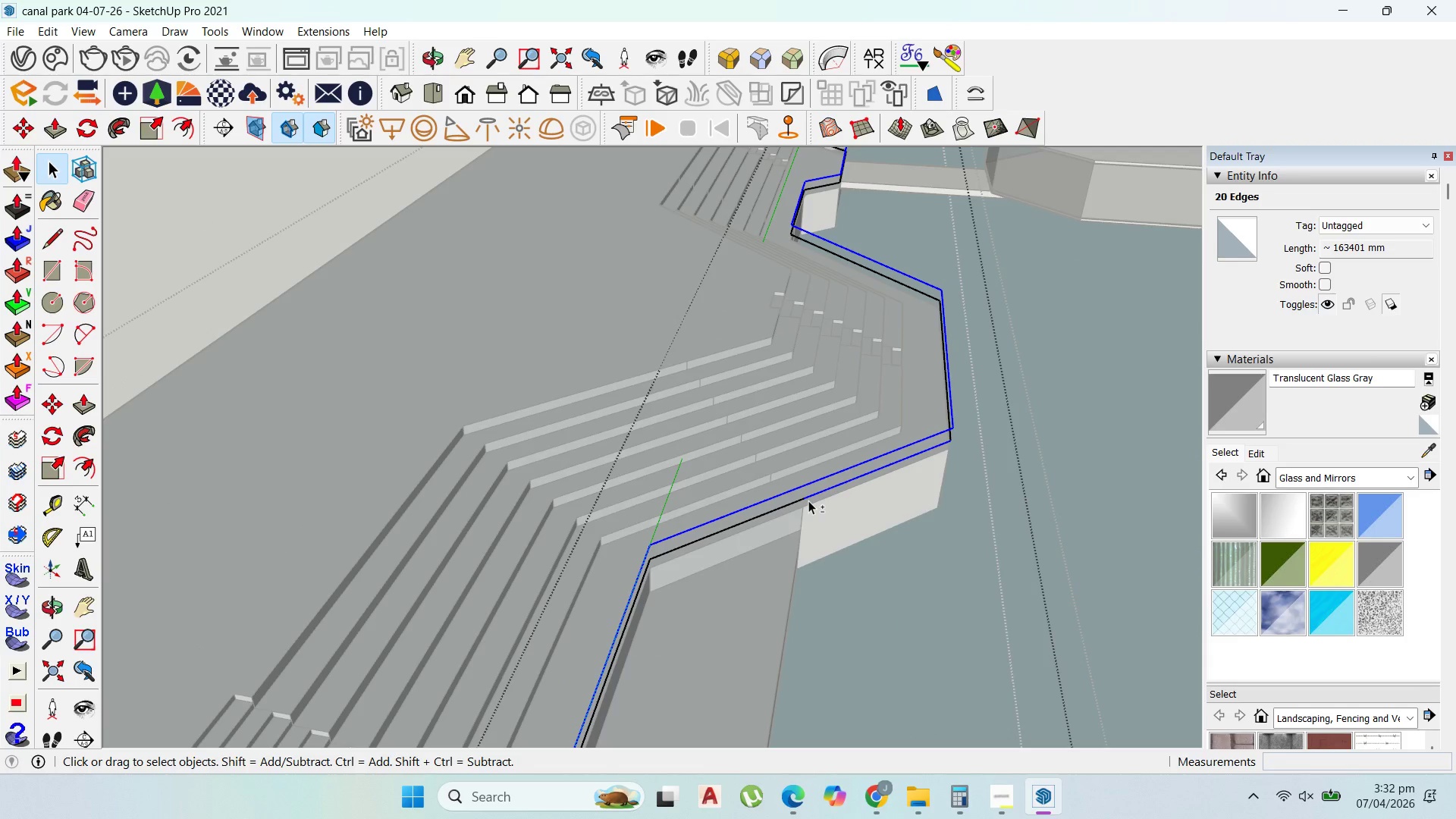 
double_click([808, 500])
 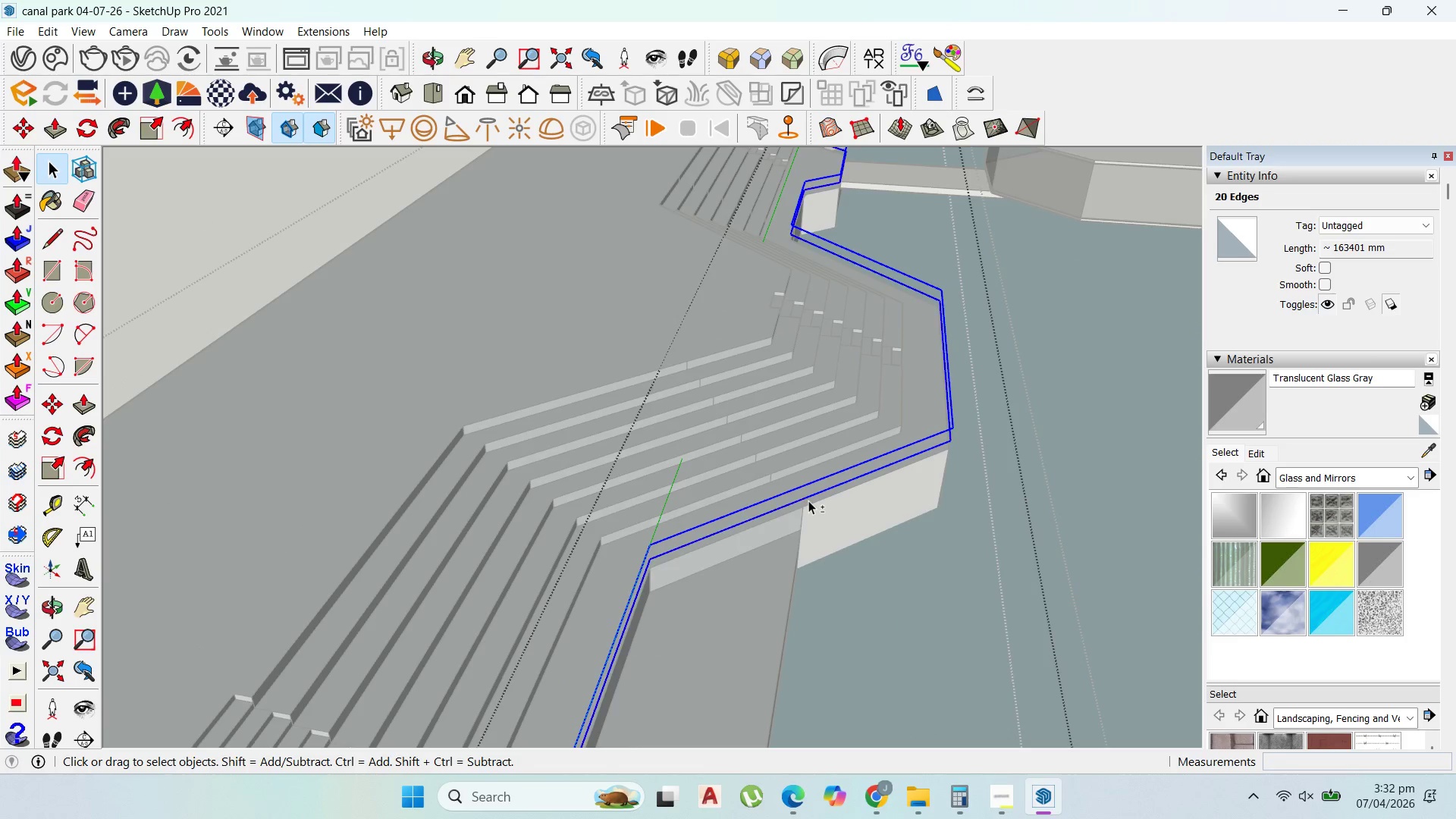 
triple_click([808, 500])
 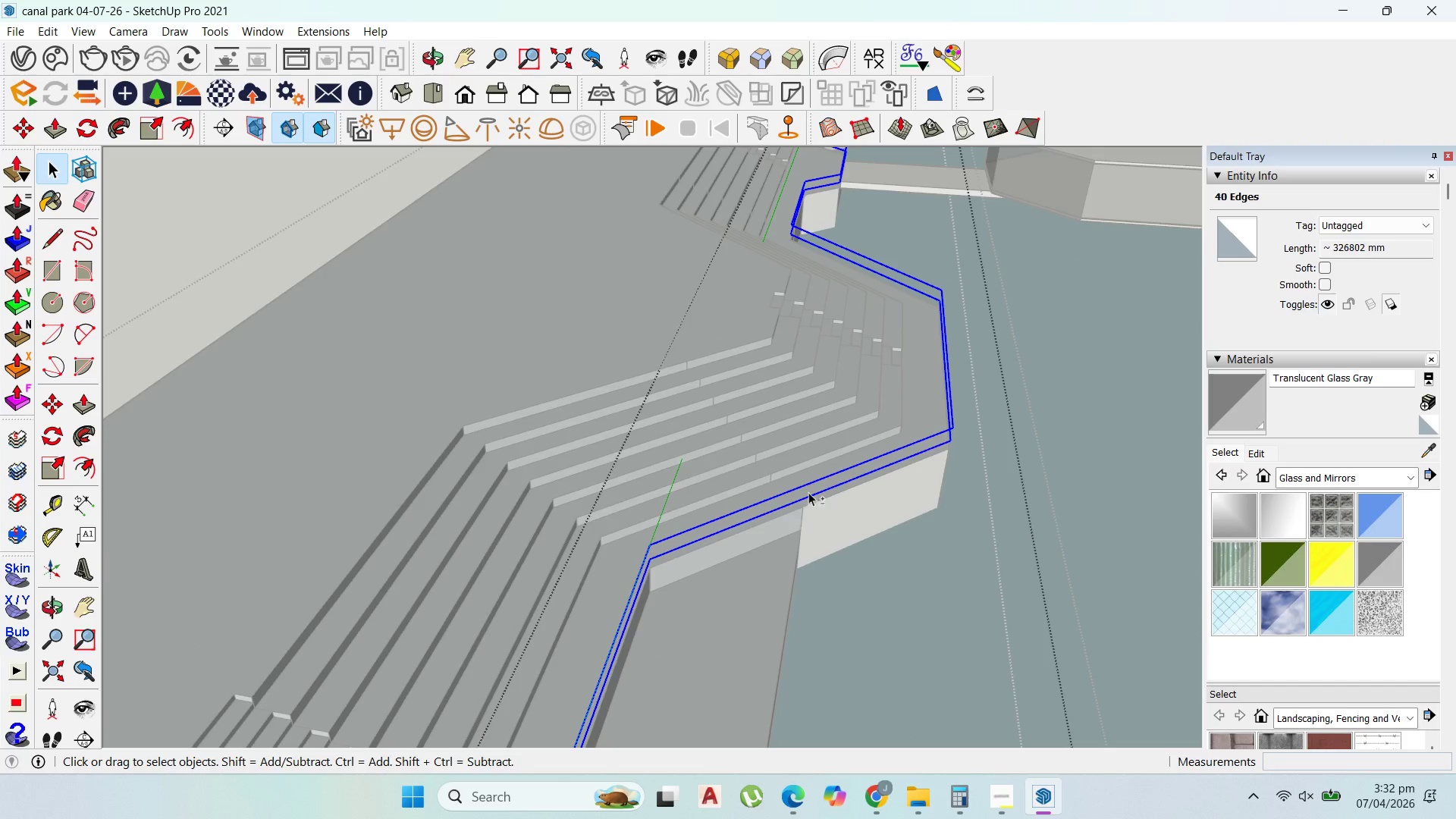 
scroll: coordinate [826, 466], scroll_direction: down, amount: 2.0
 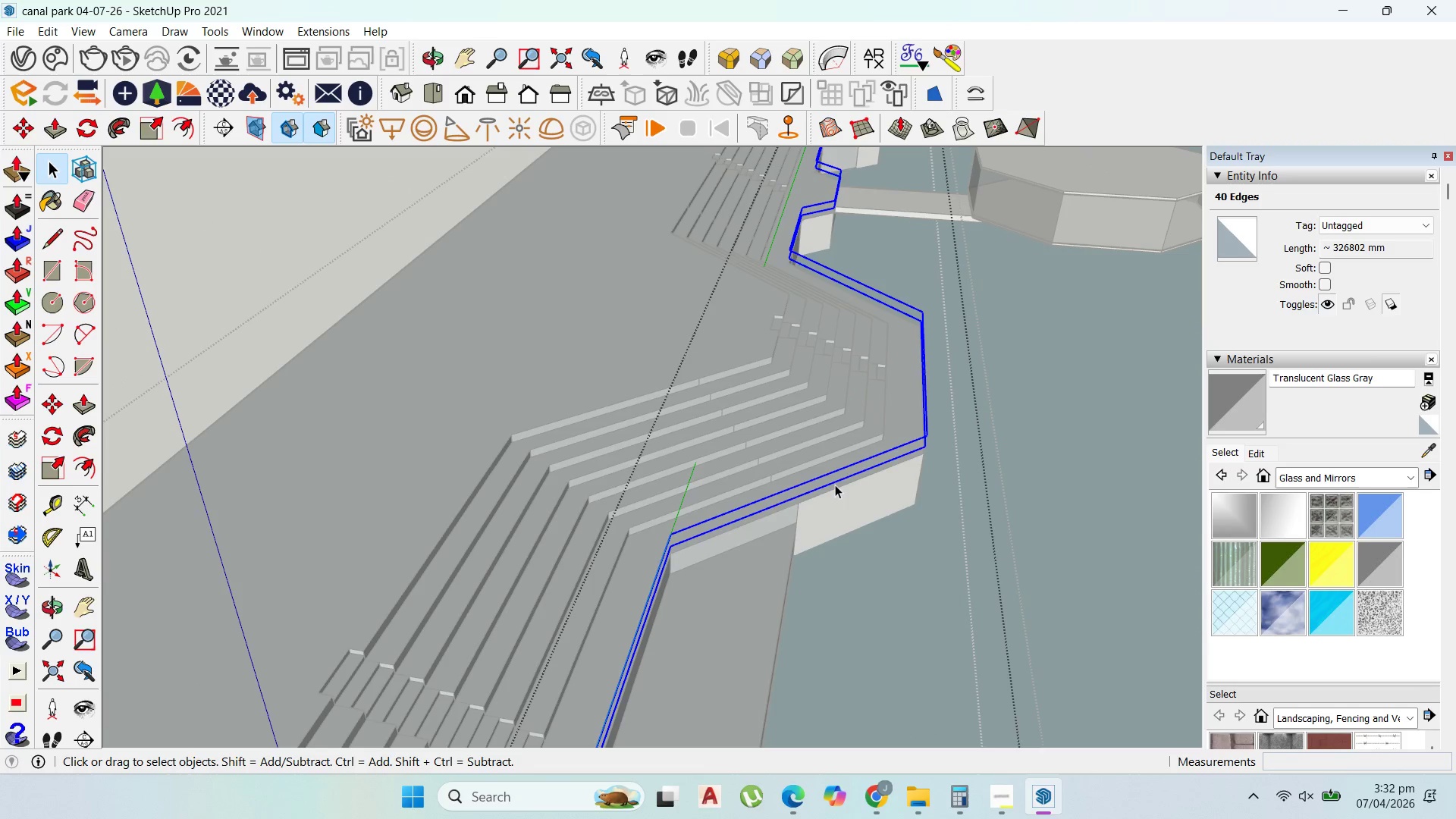 
double_click([835, 485])
 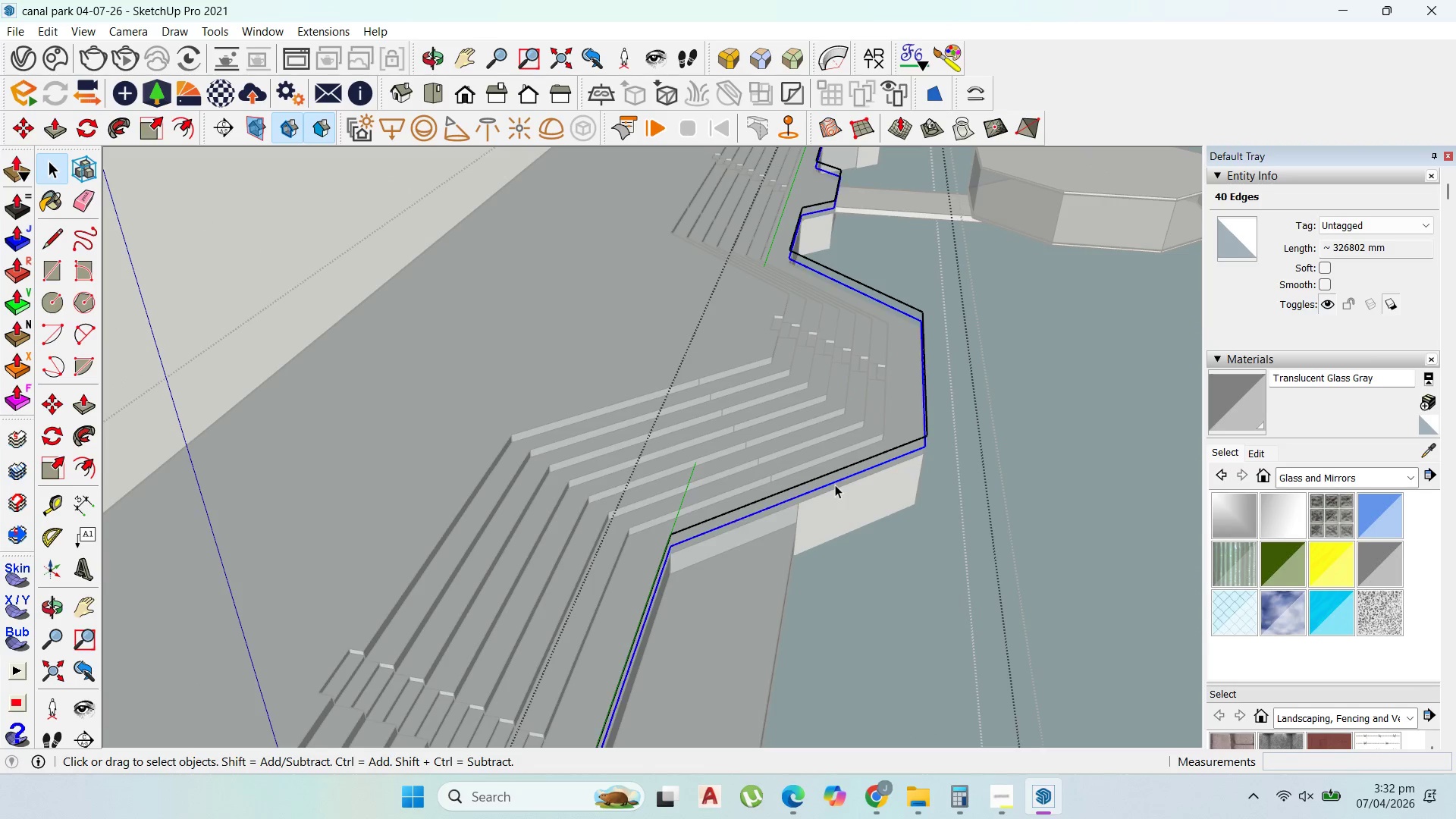 
triple_click([835, 485])
 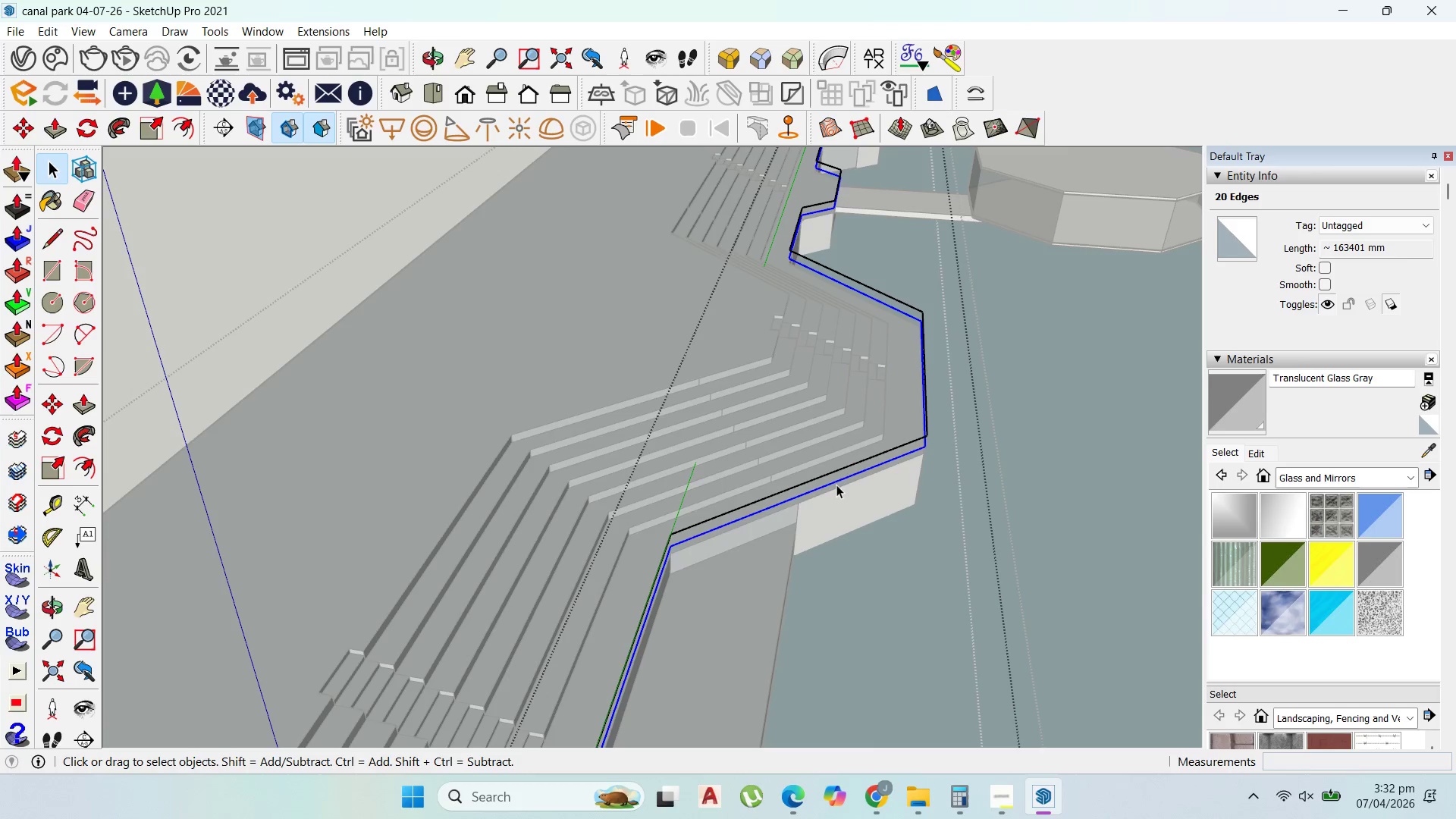 
key(Delete)
 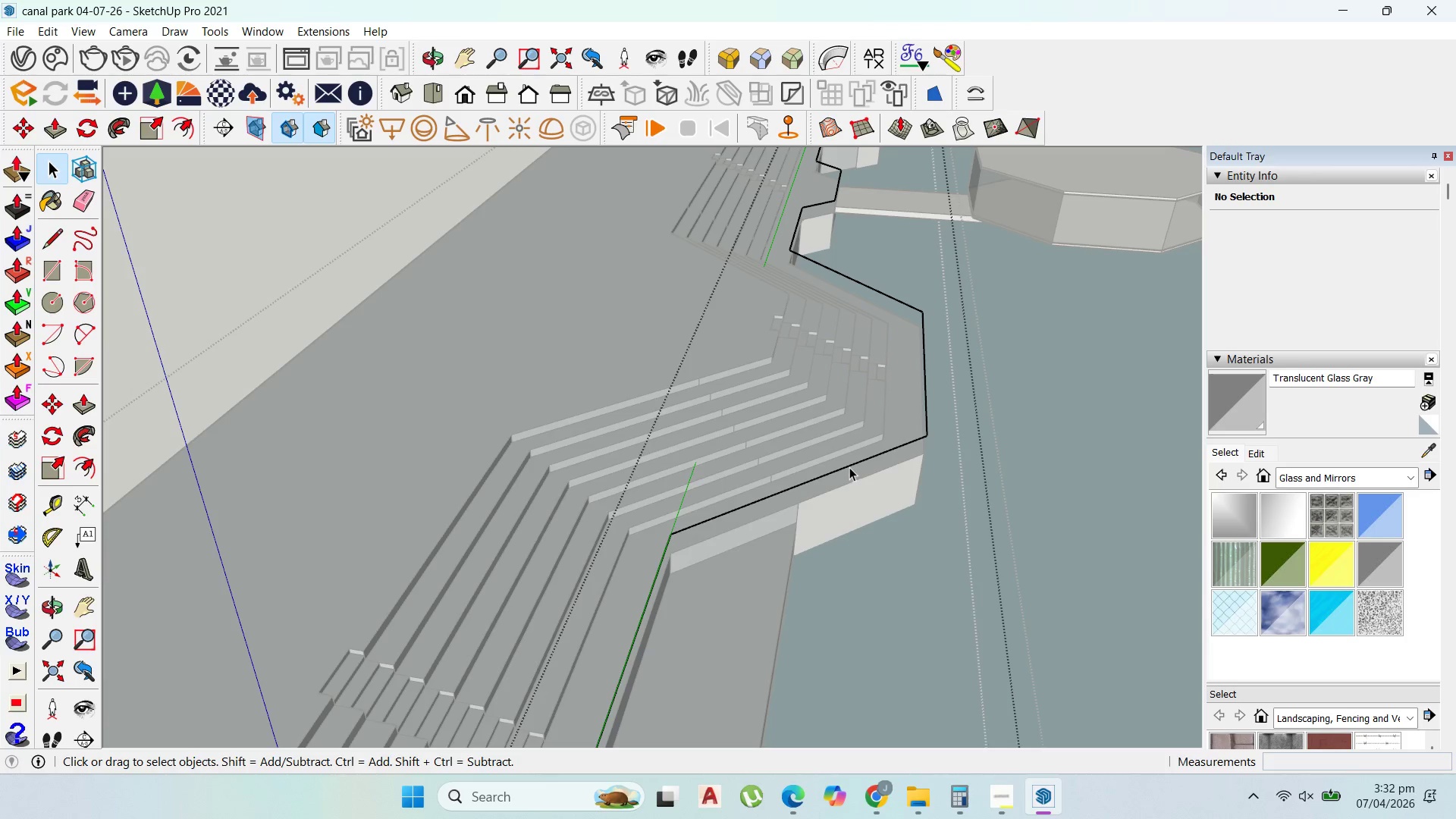 
triple_click([849, 466])
 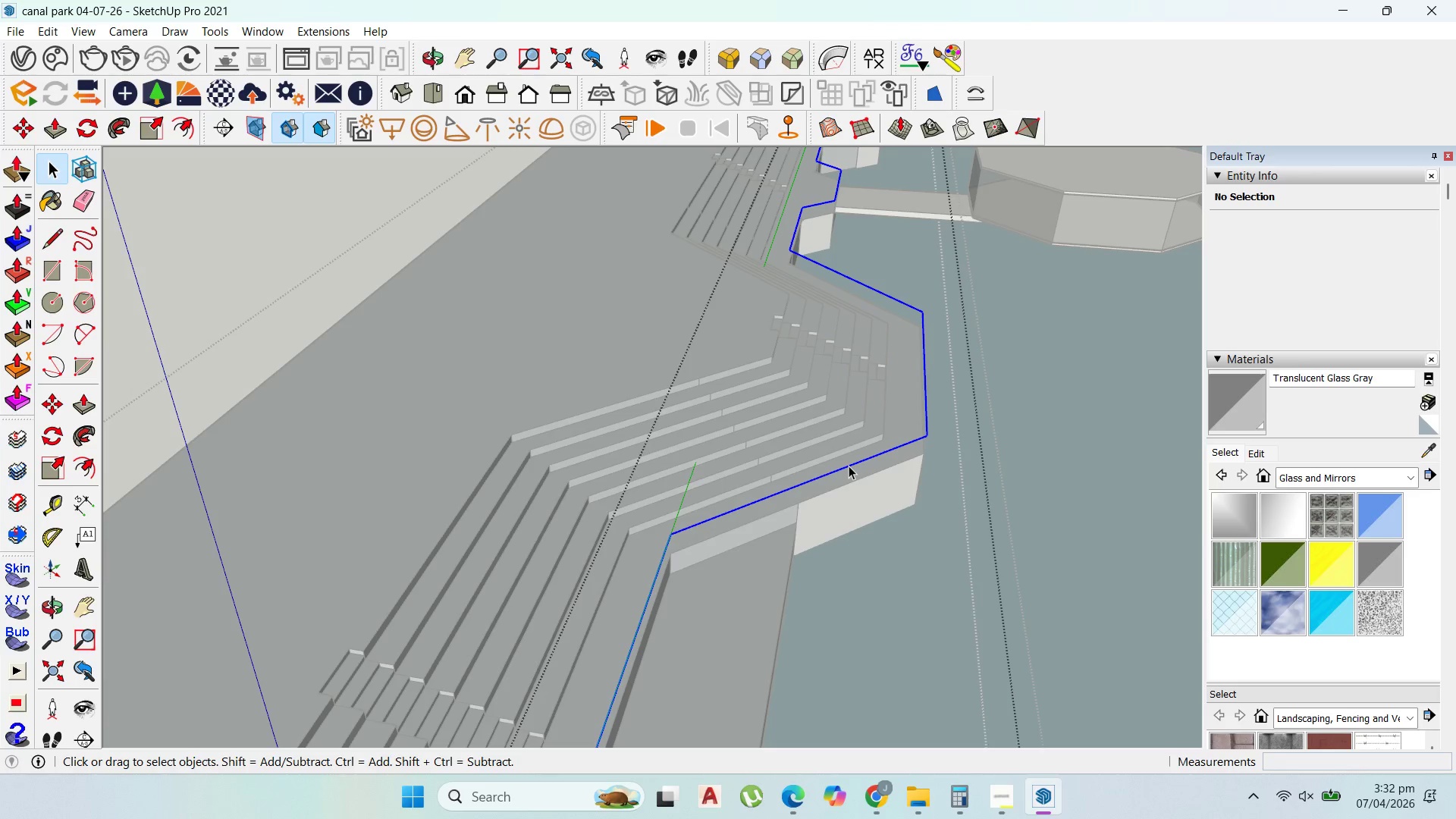 
triple_click([849, 466])
 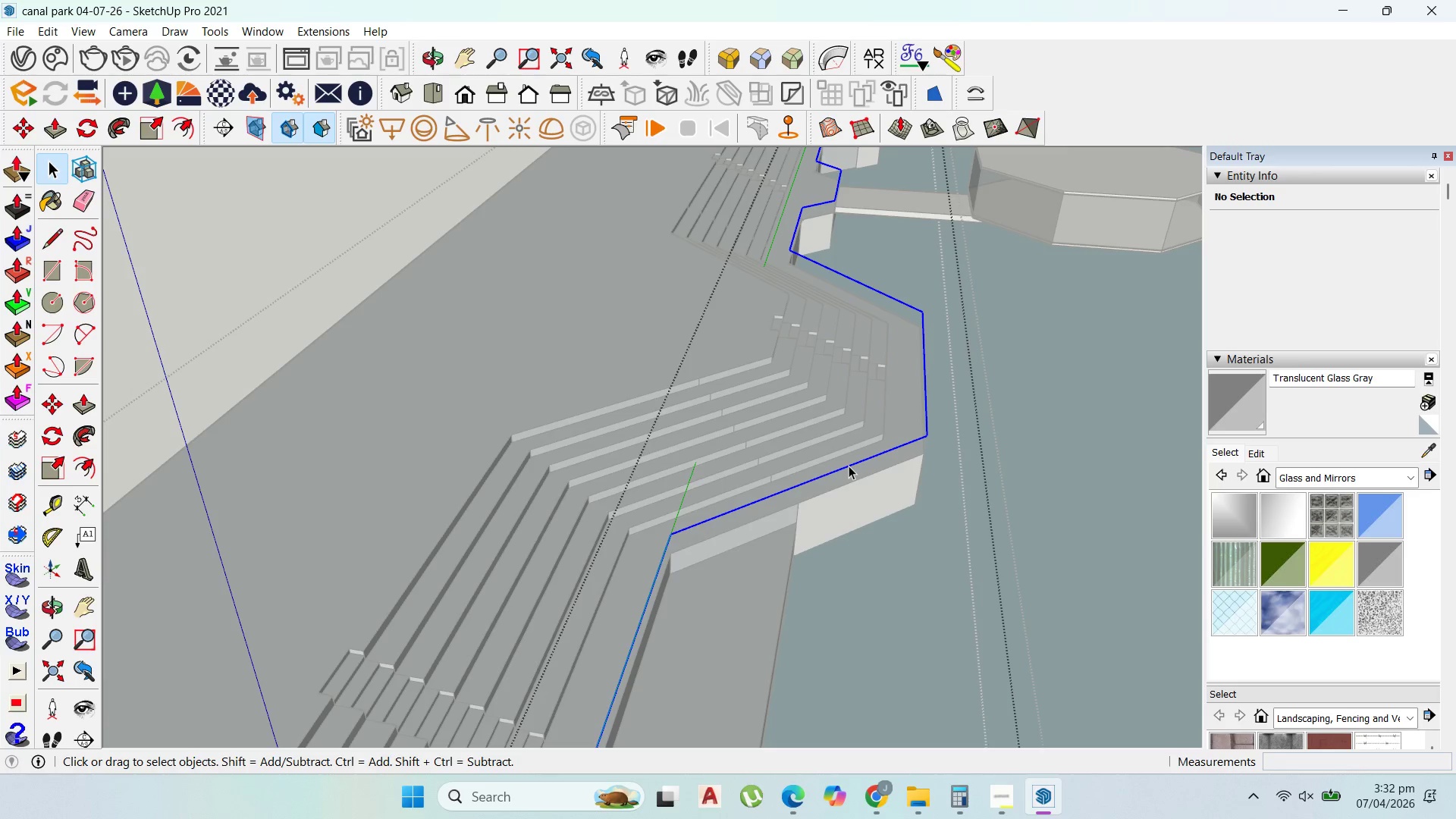 
triple_click([849, 466])
 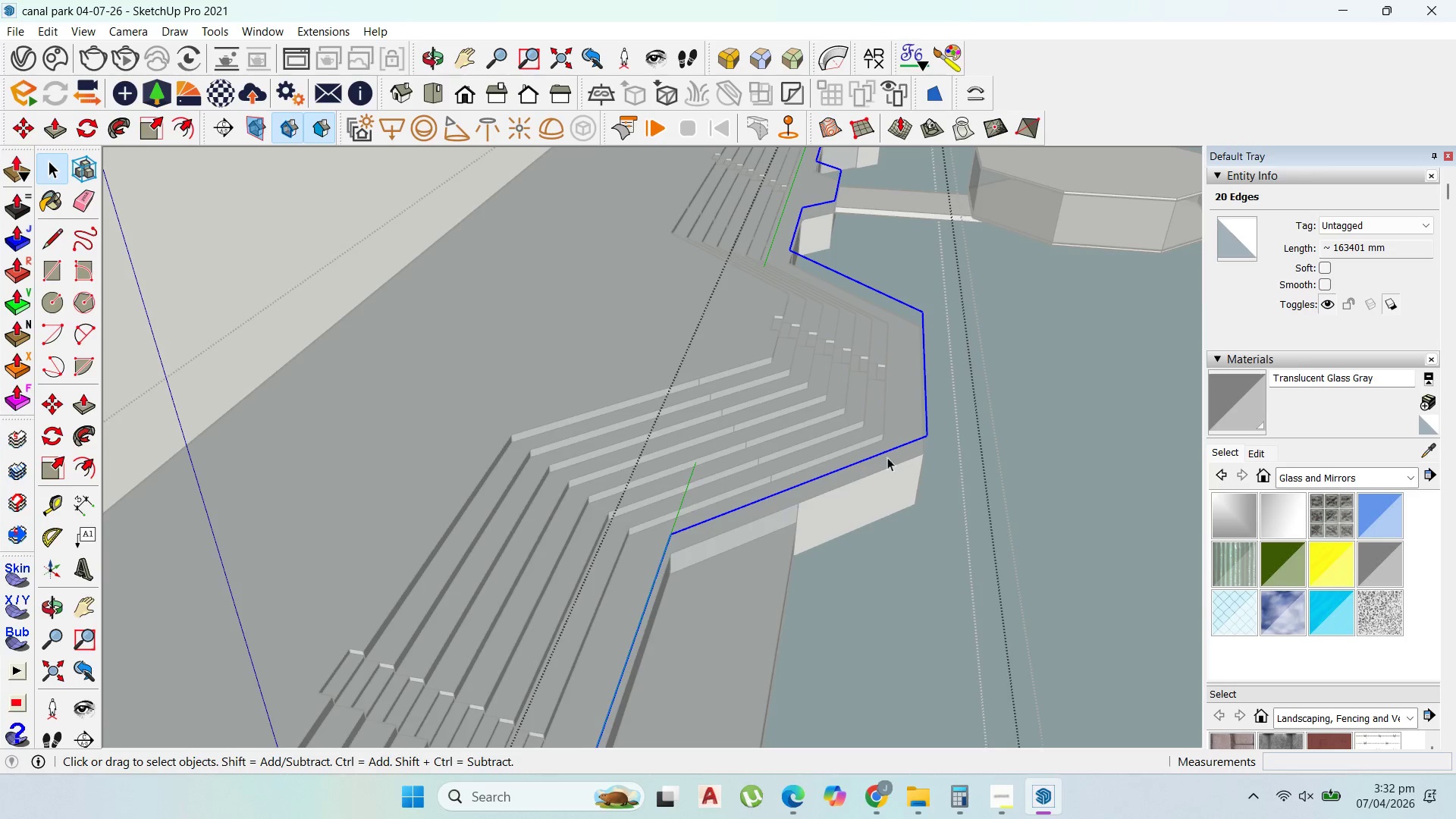 
scroll: coordinate [839, 473], scroll_direction: down, amount: 12.0
 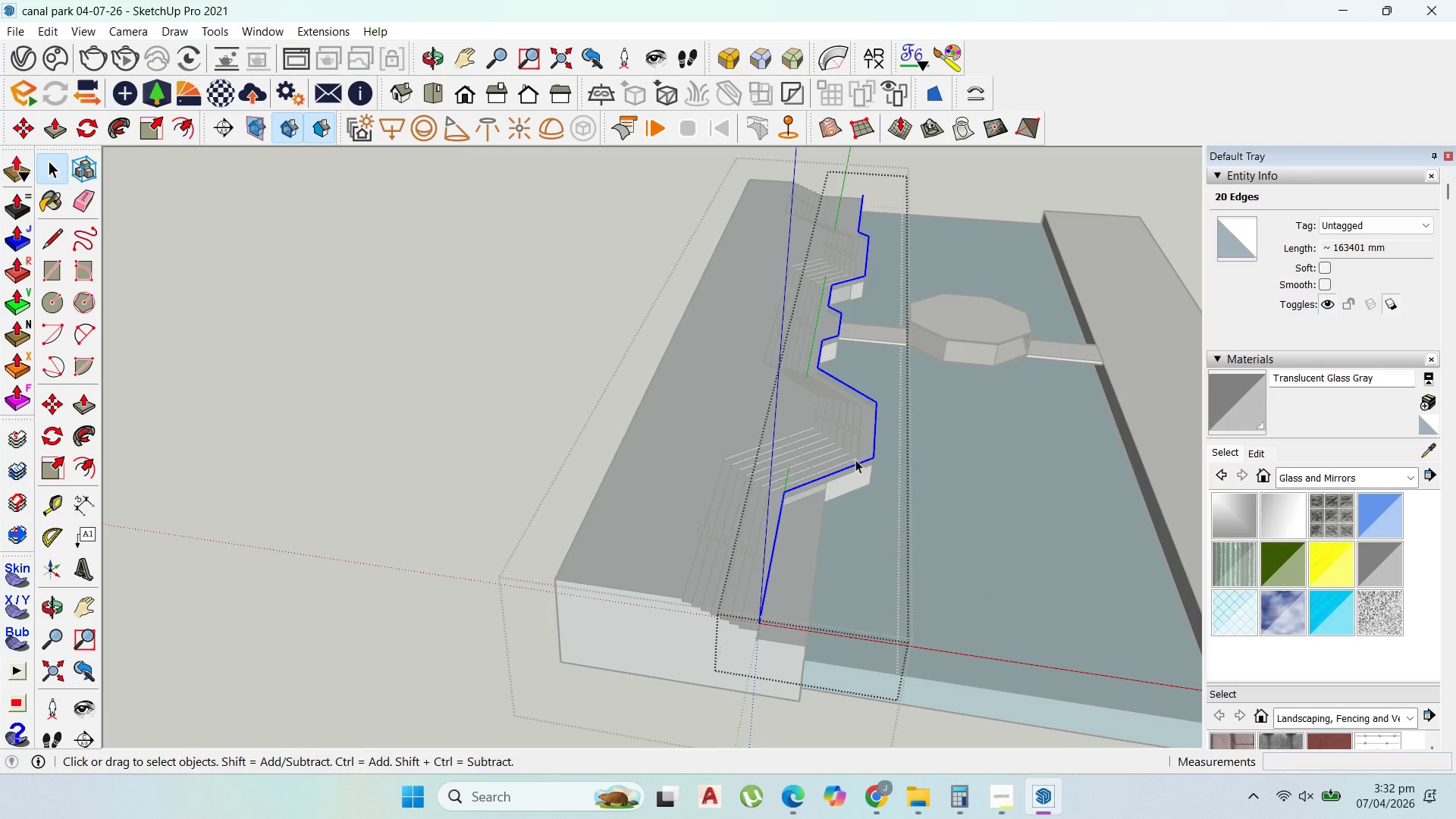 
scroll: coordinate [753, 571], scroll_direction: up, amount: 24.0
 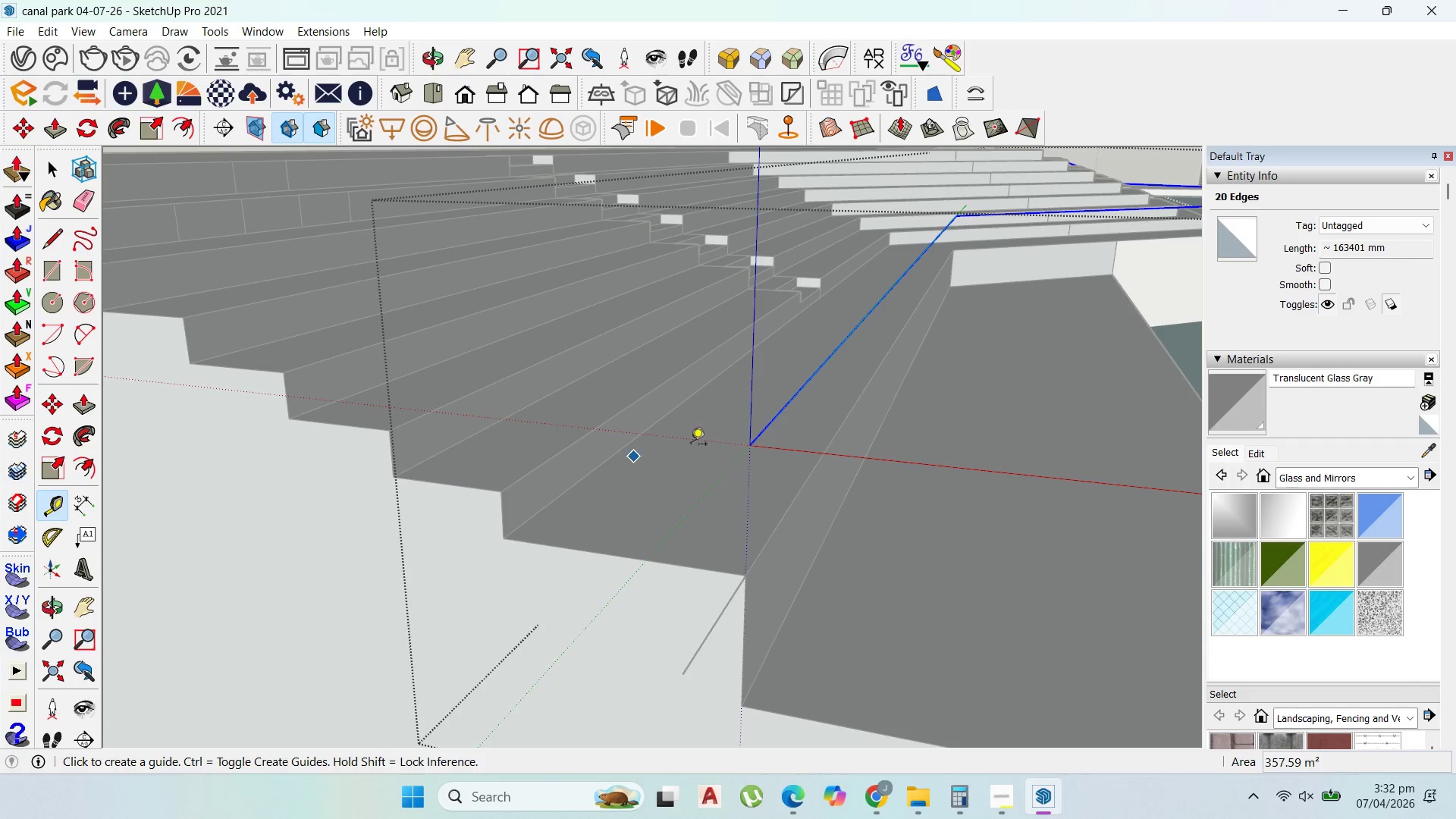 
left_click([785, 414])
 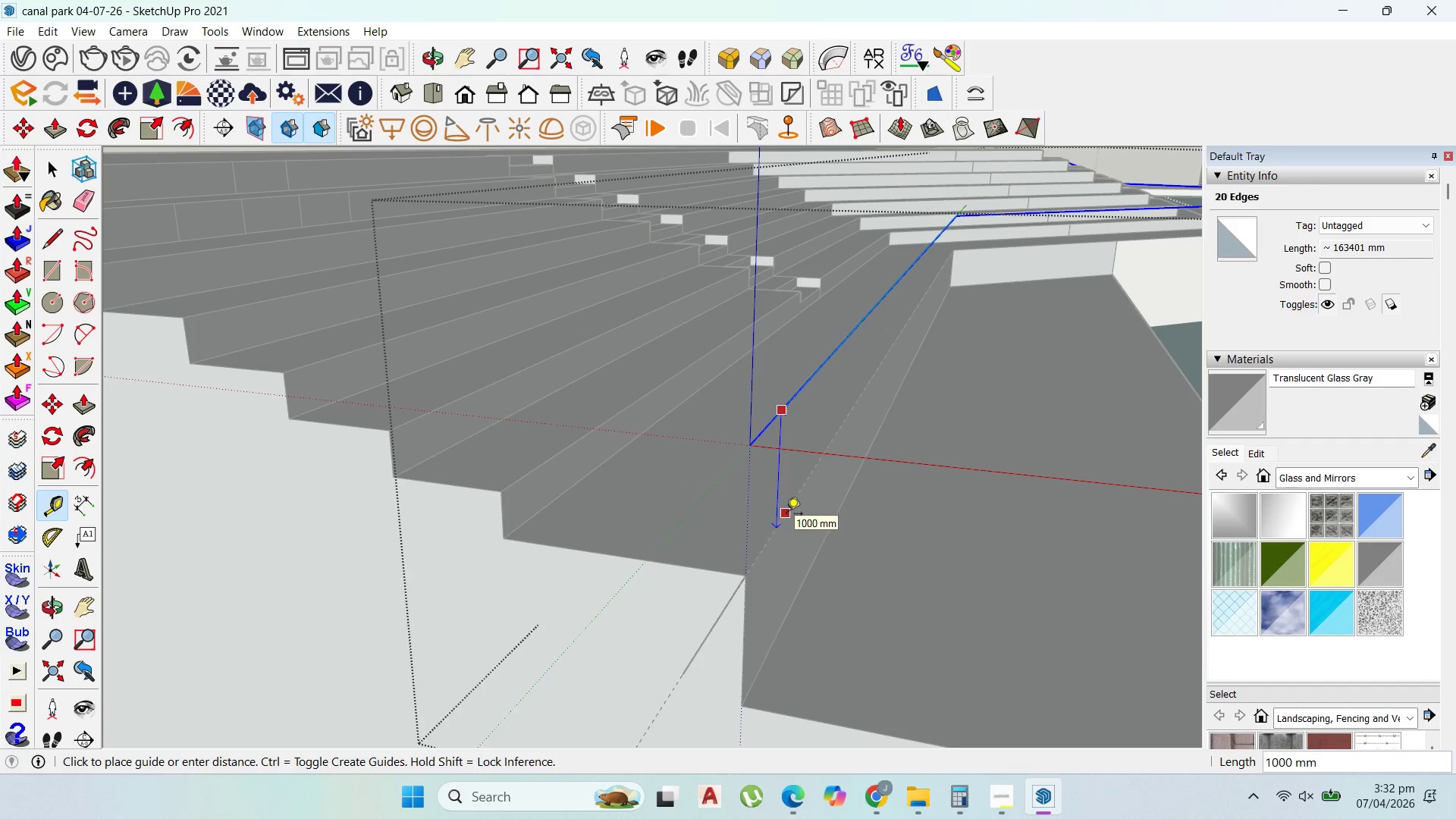 
key(Escape)
 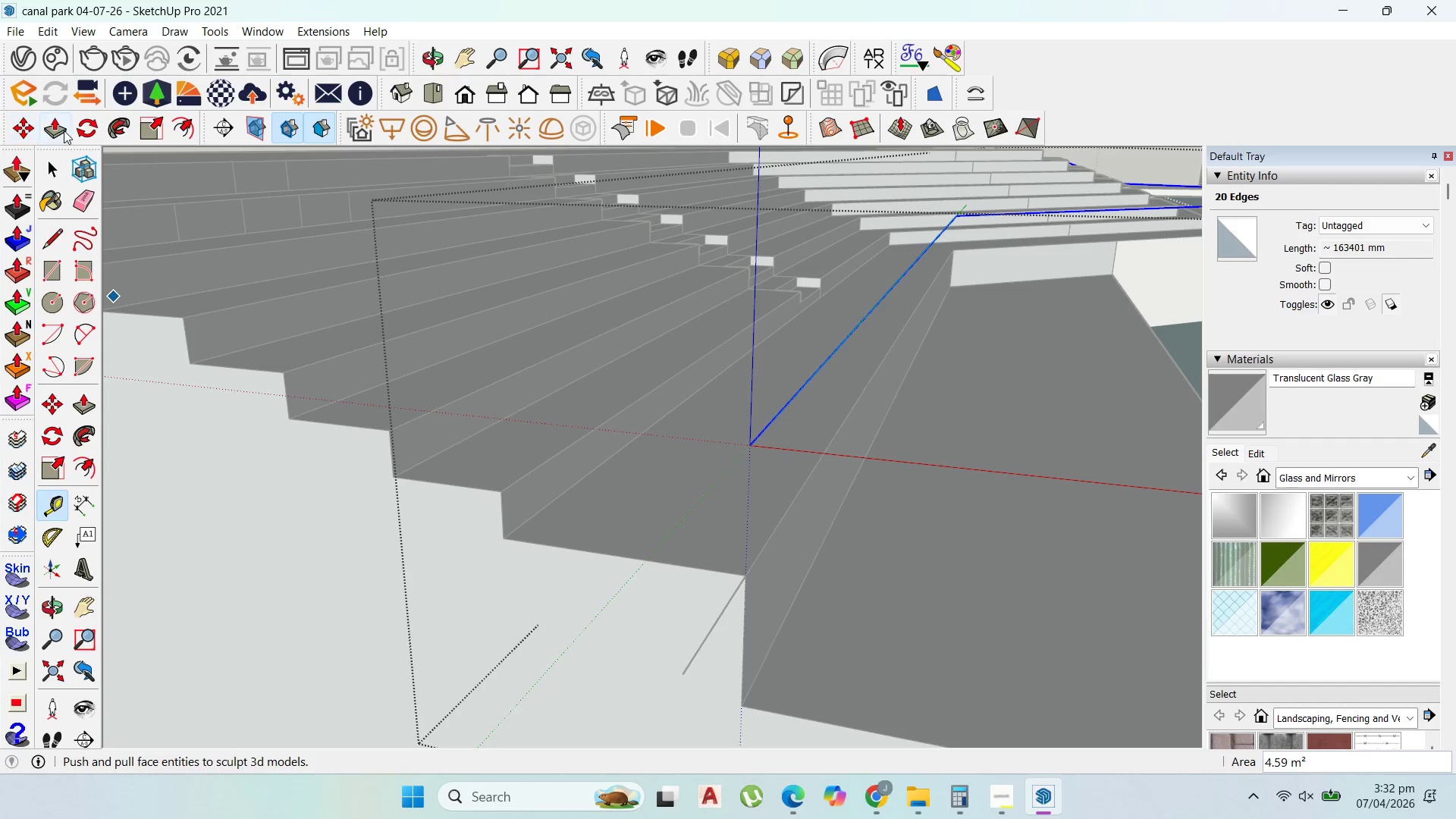 
left_click([30, 122])
 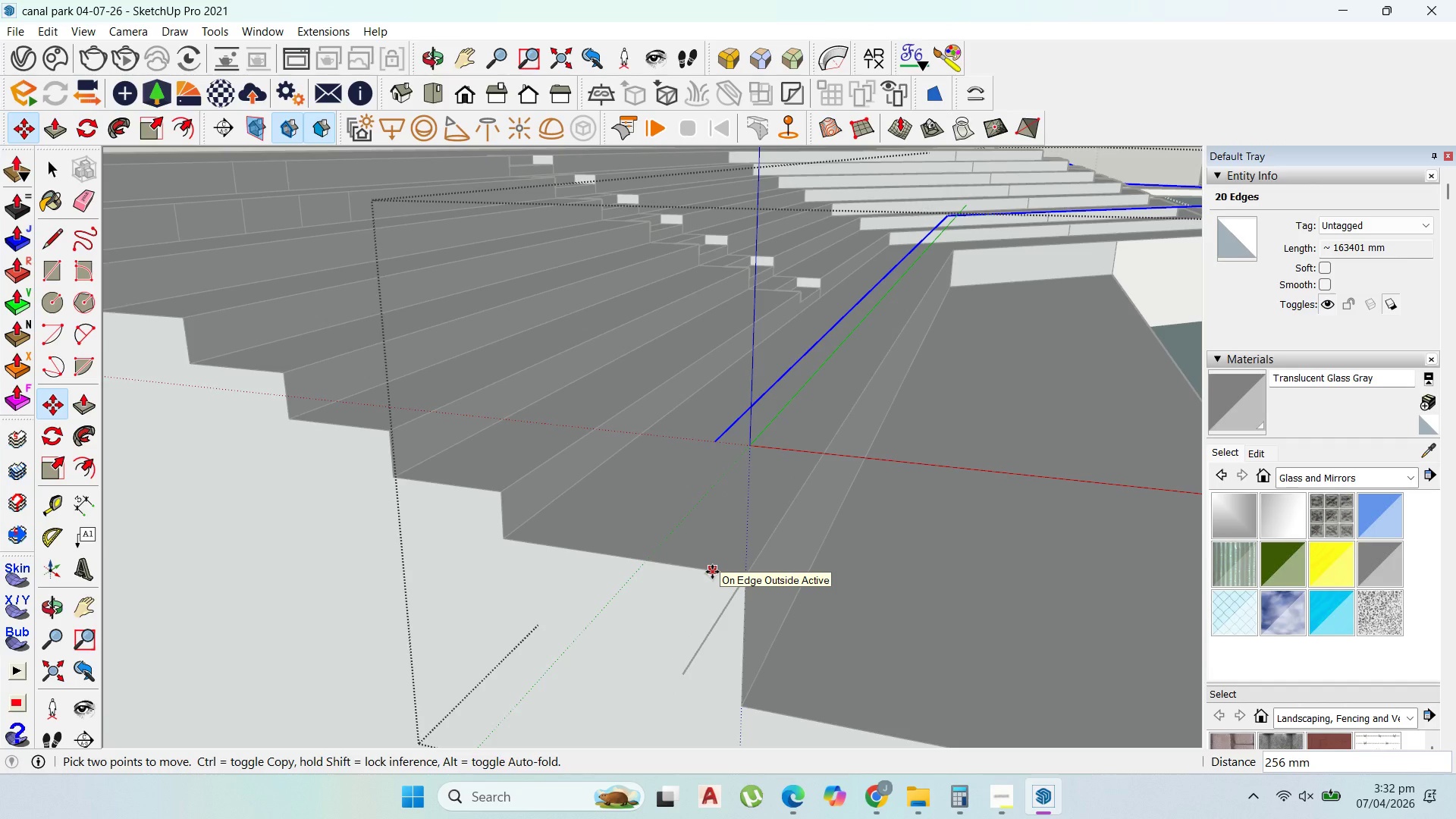 
scroll: coordinate [738, 577], scroll_direction: up, amount: 6.0
 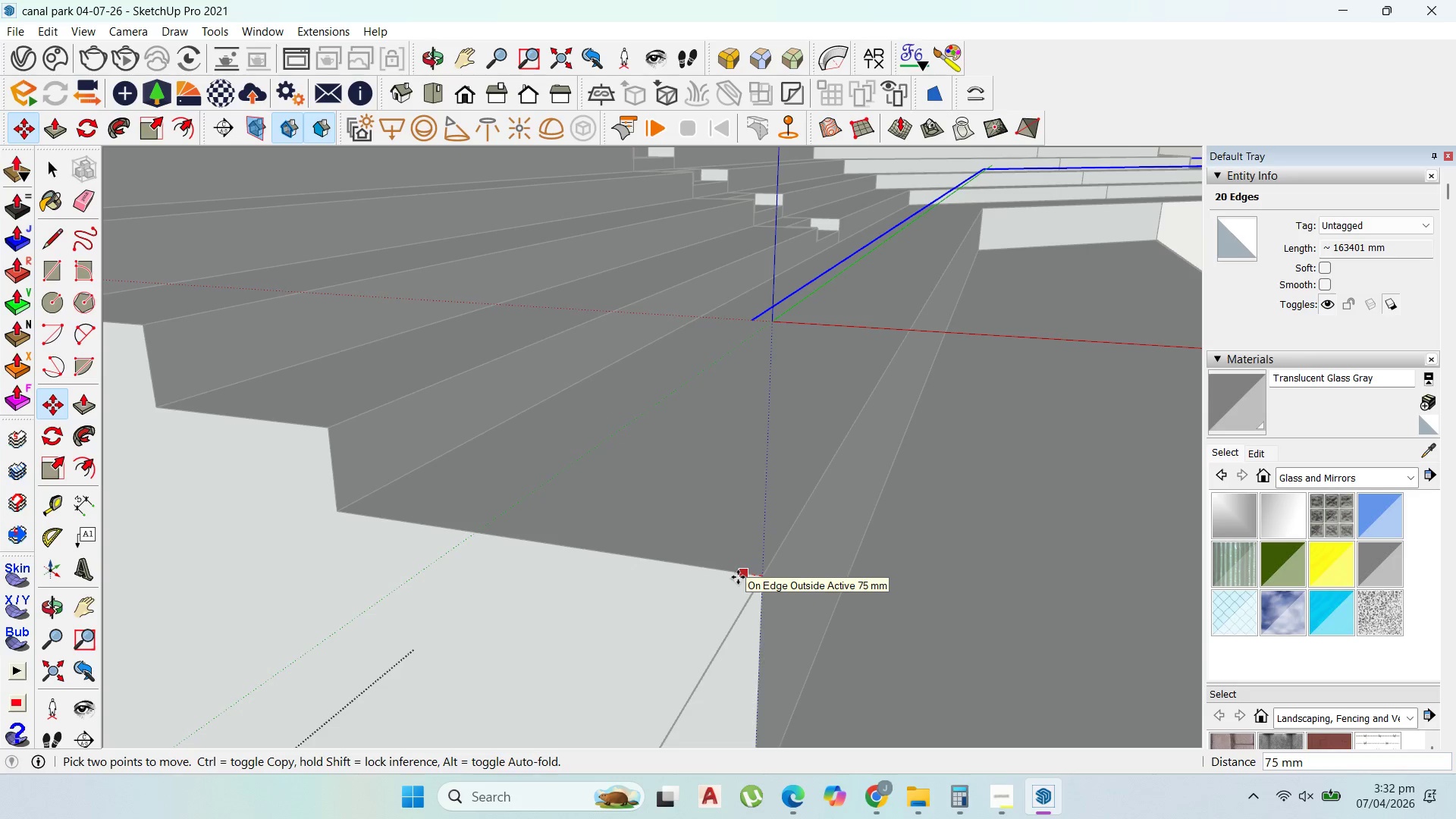 
type(50)
 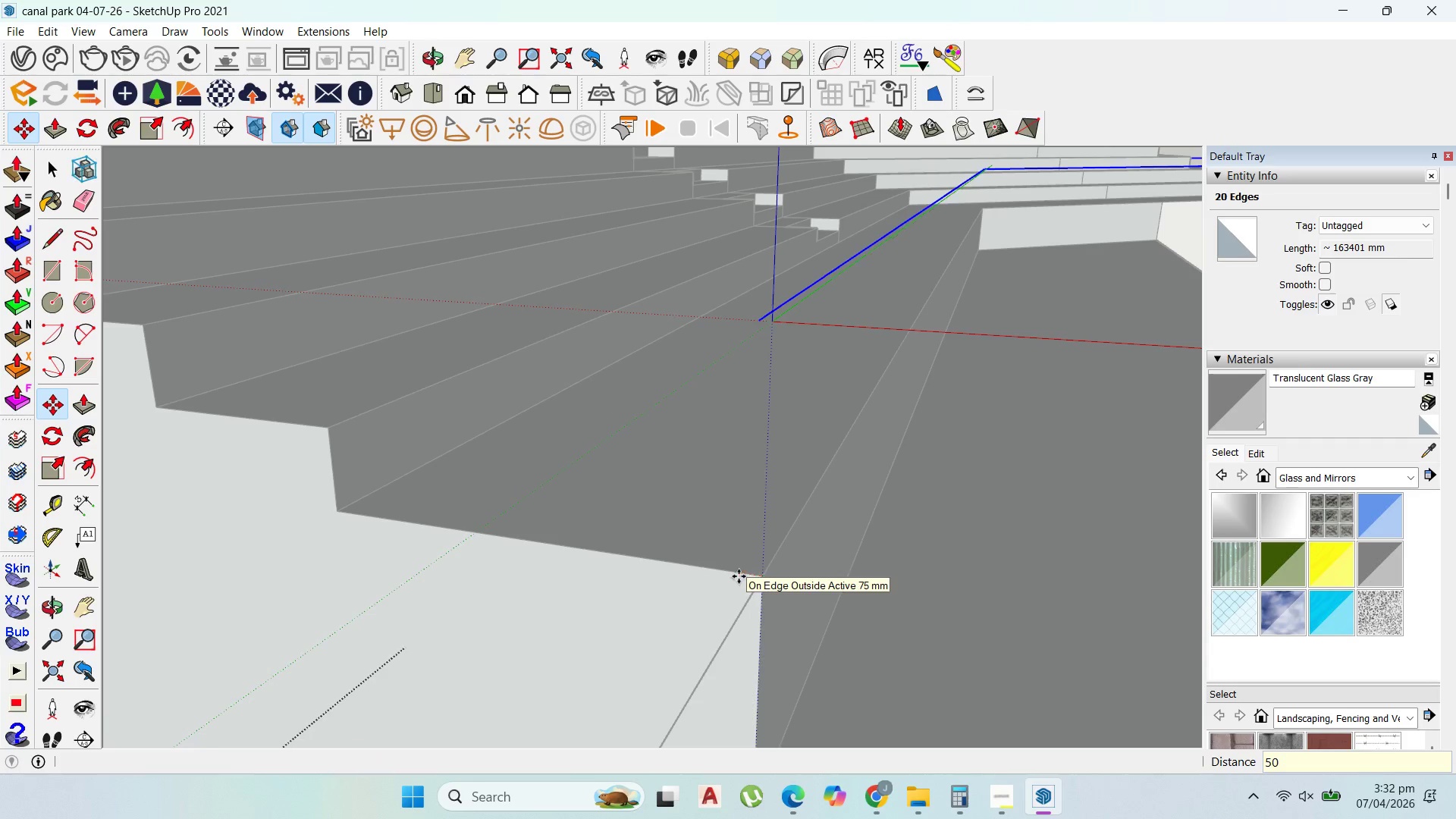 
key(Enter)
 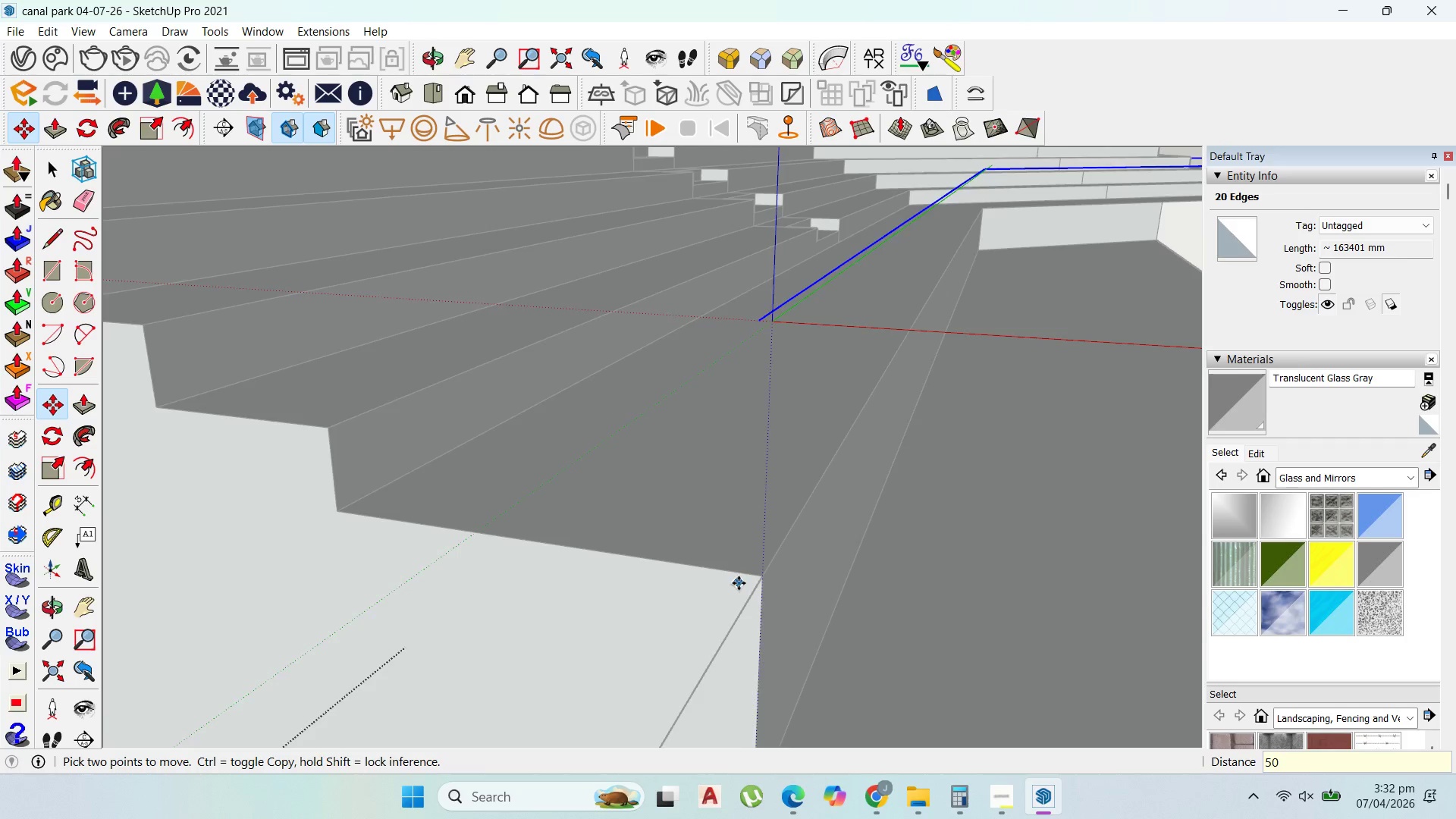 
scroll: coordinate [728, 405], scroll_direction: down, amount: 24.0
 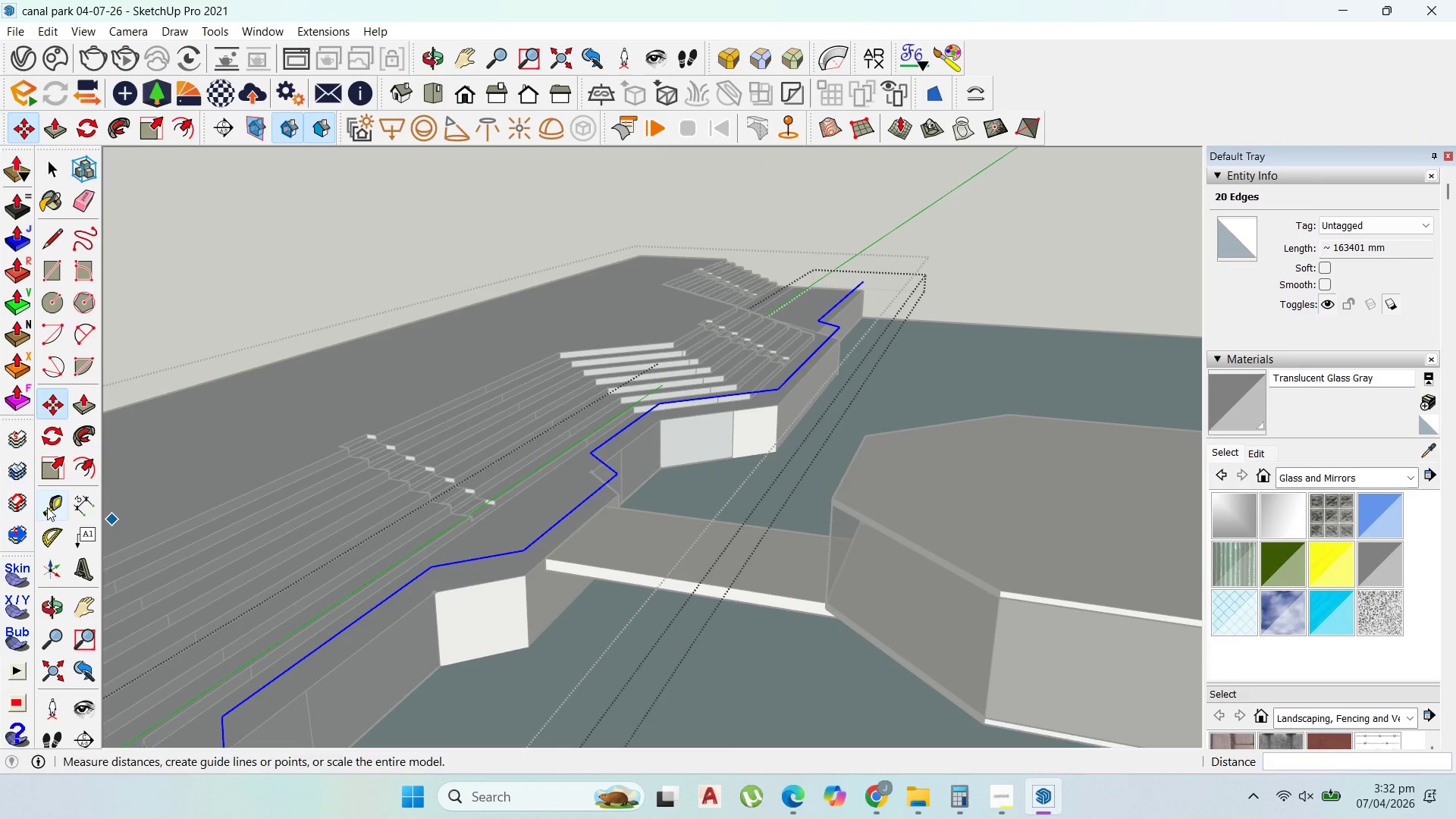 
scroll: coordinate [597, 573], scroll_direction: up, amount: 4.0
 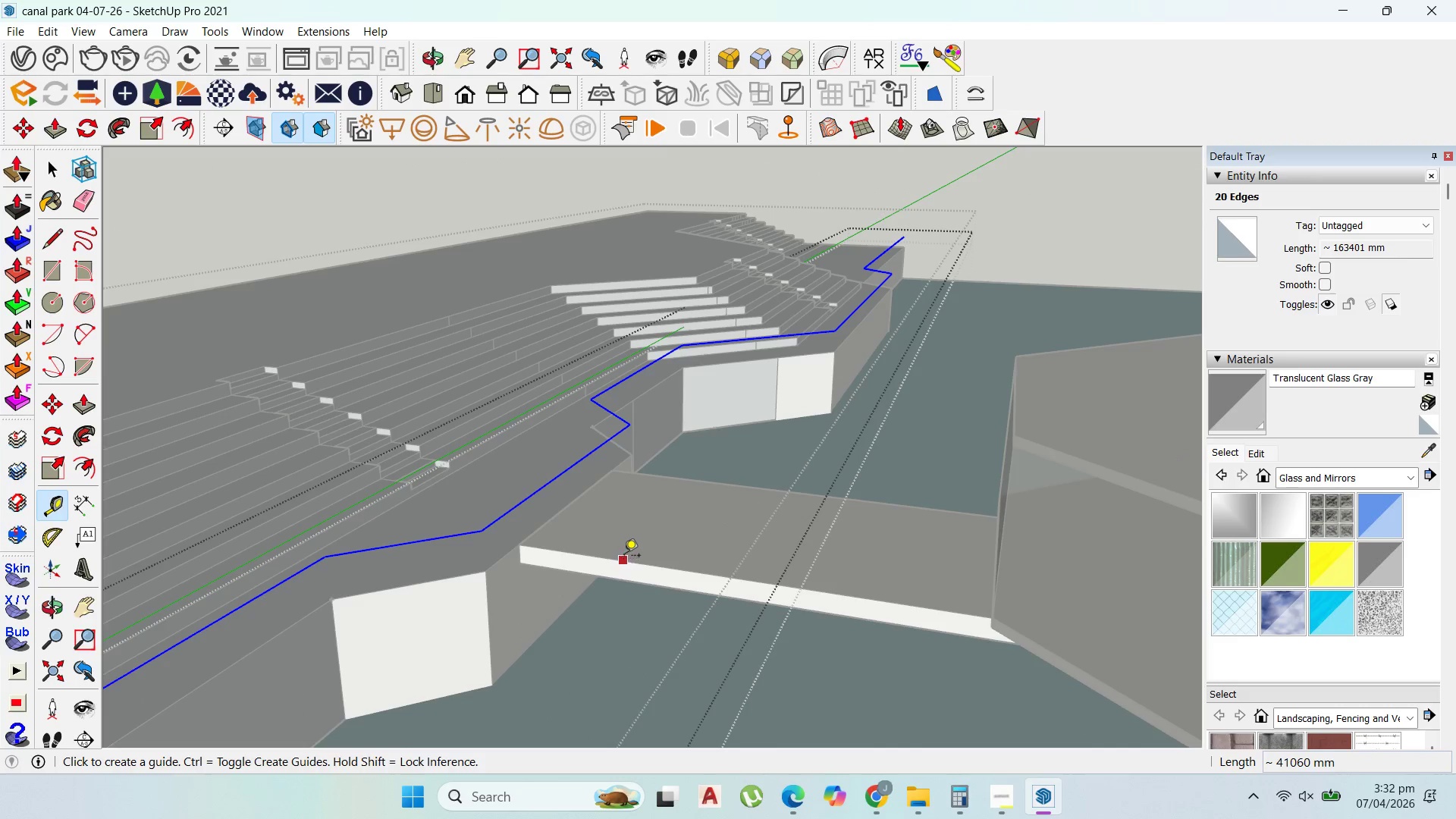 
scroll: coordinate [563, 544], scroll_direction: down, amount: 9.0
 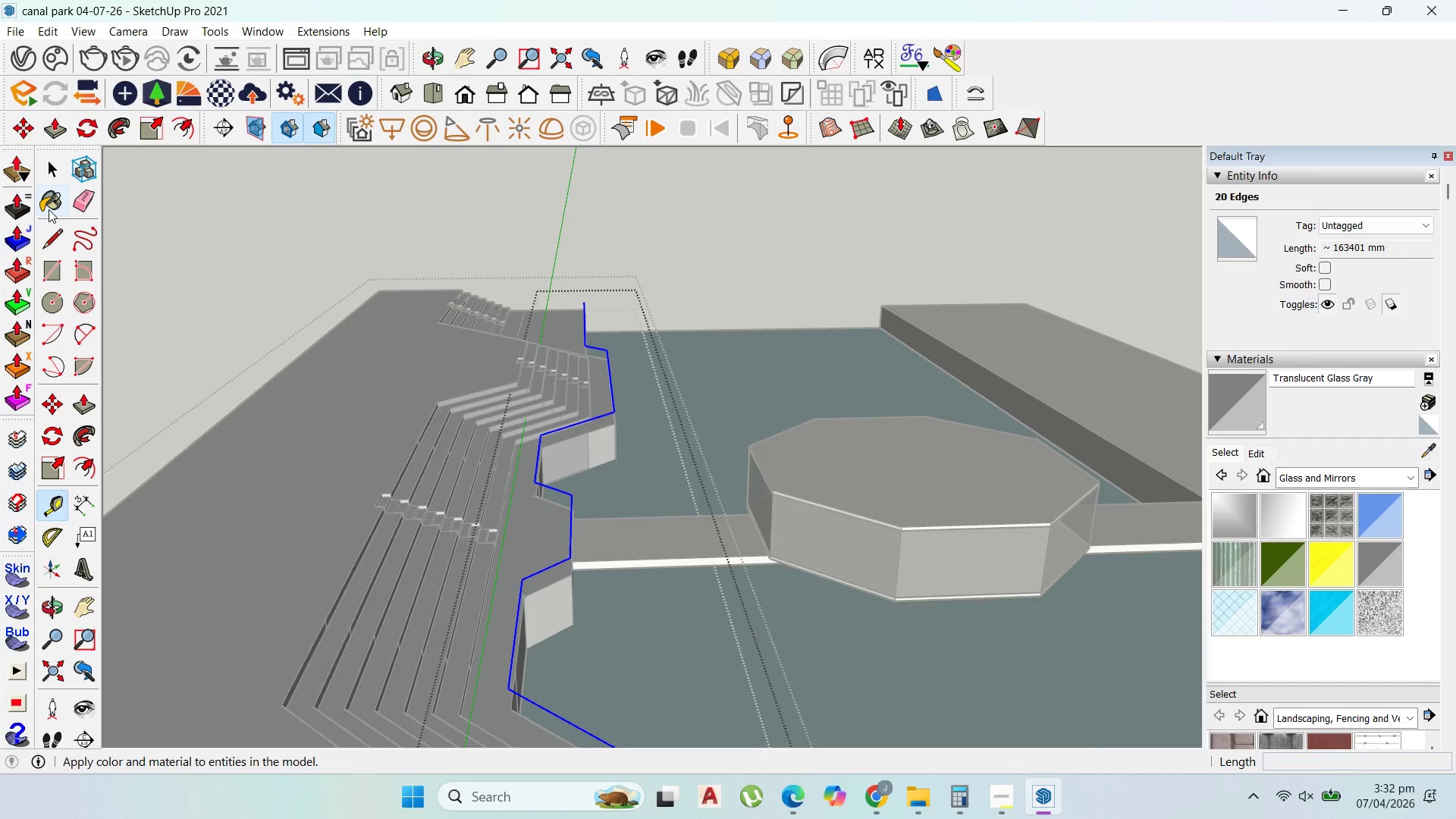 
left_click([53, 168])
 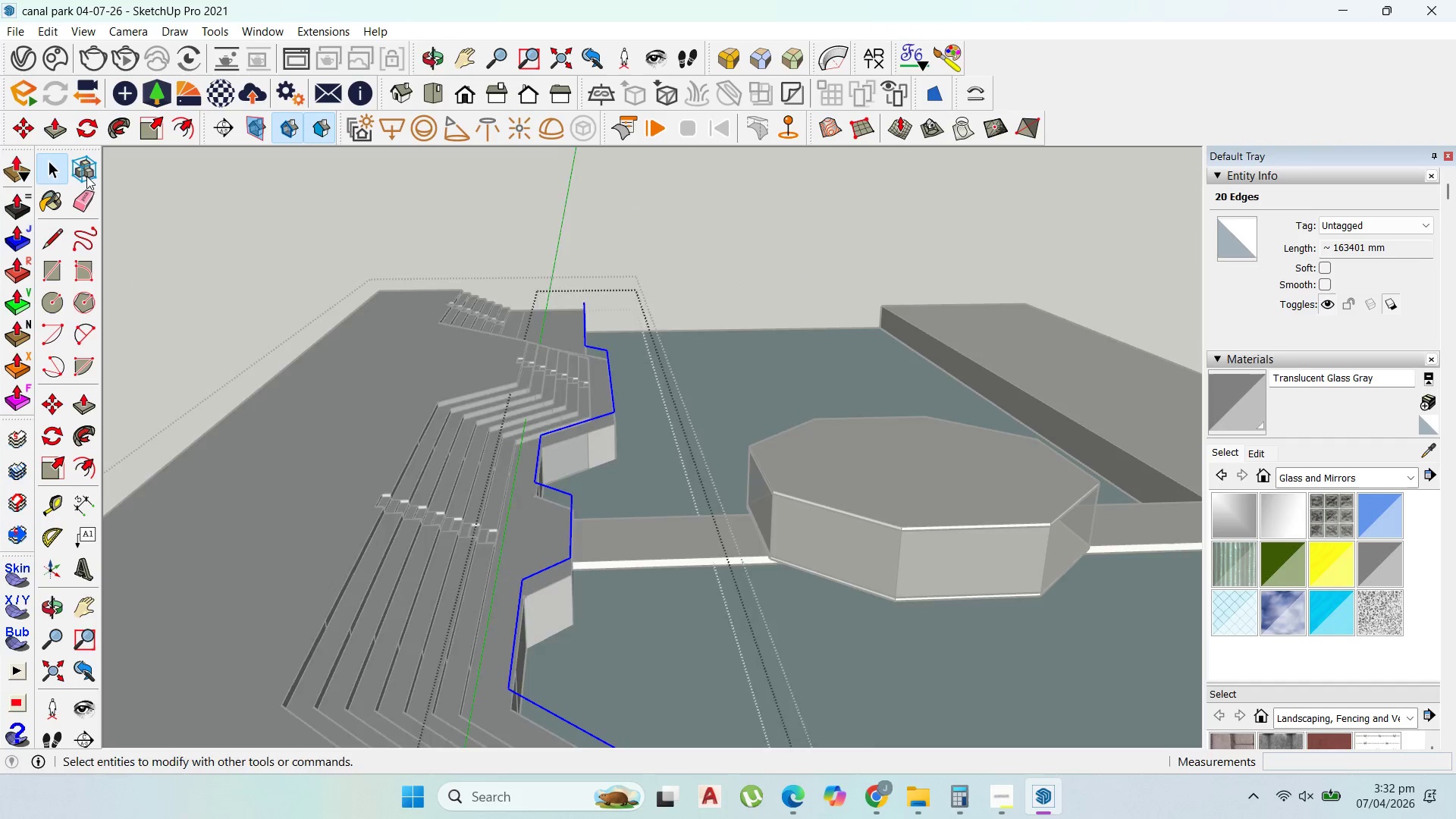 
key(Escape)
 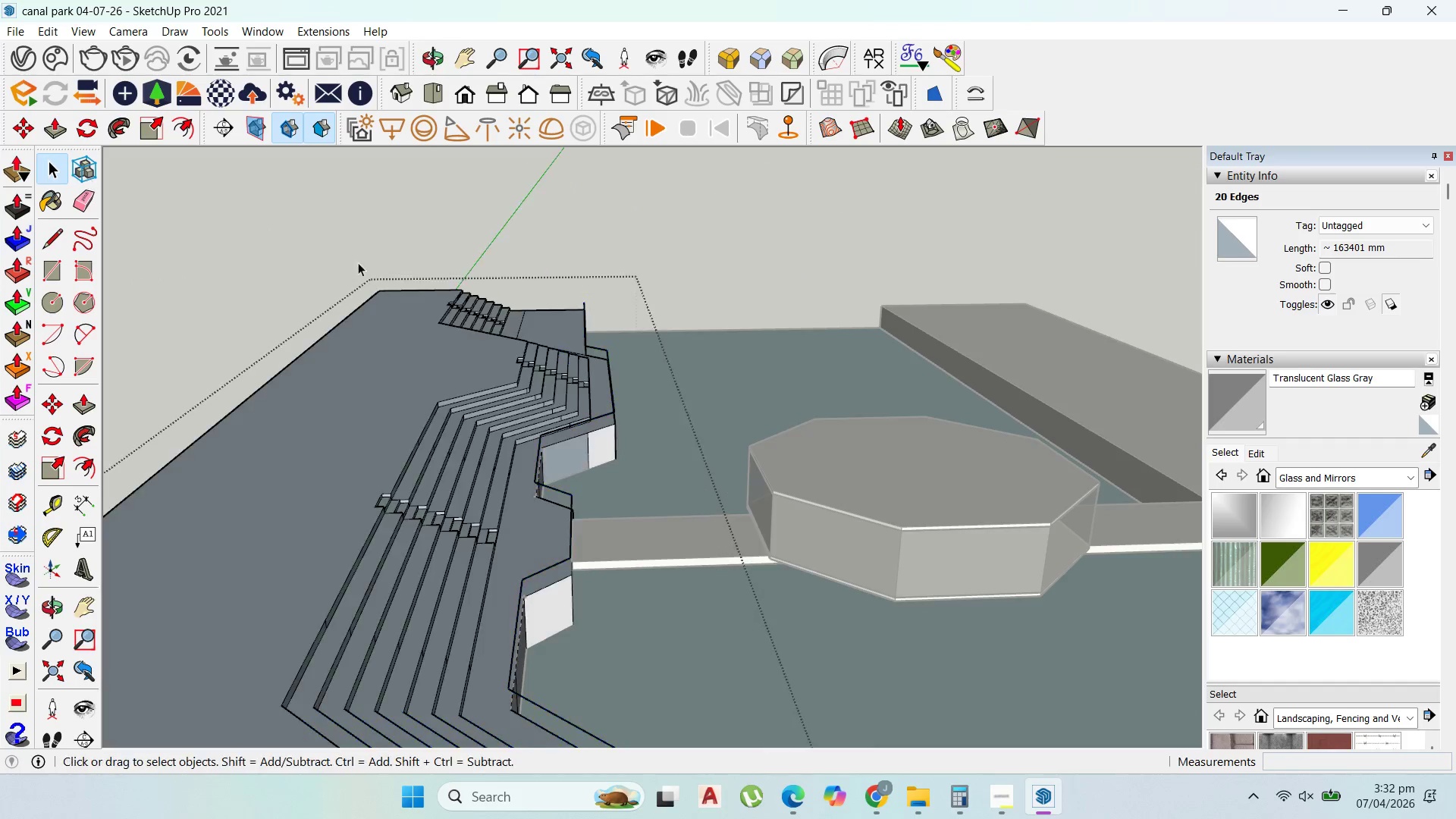 
key(Escape)
 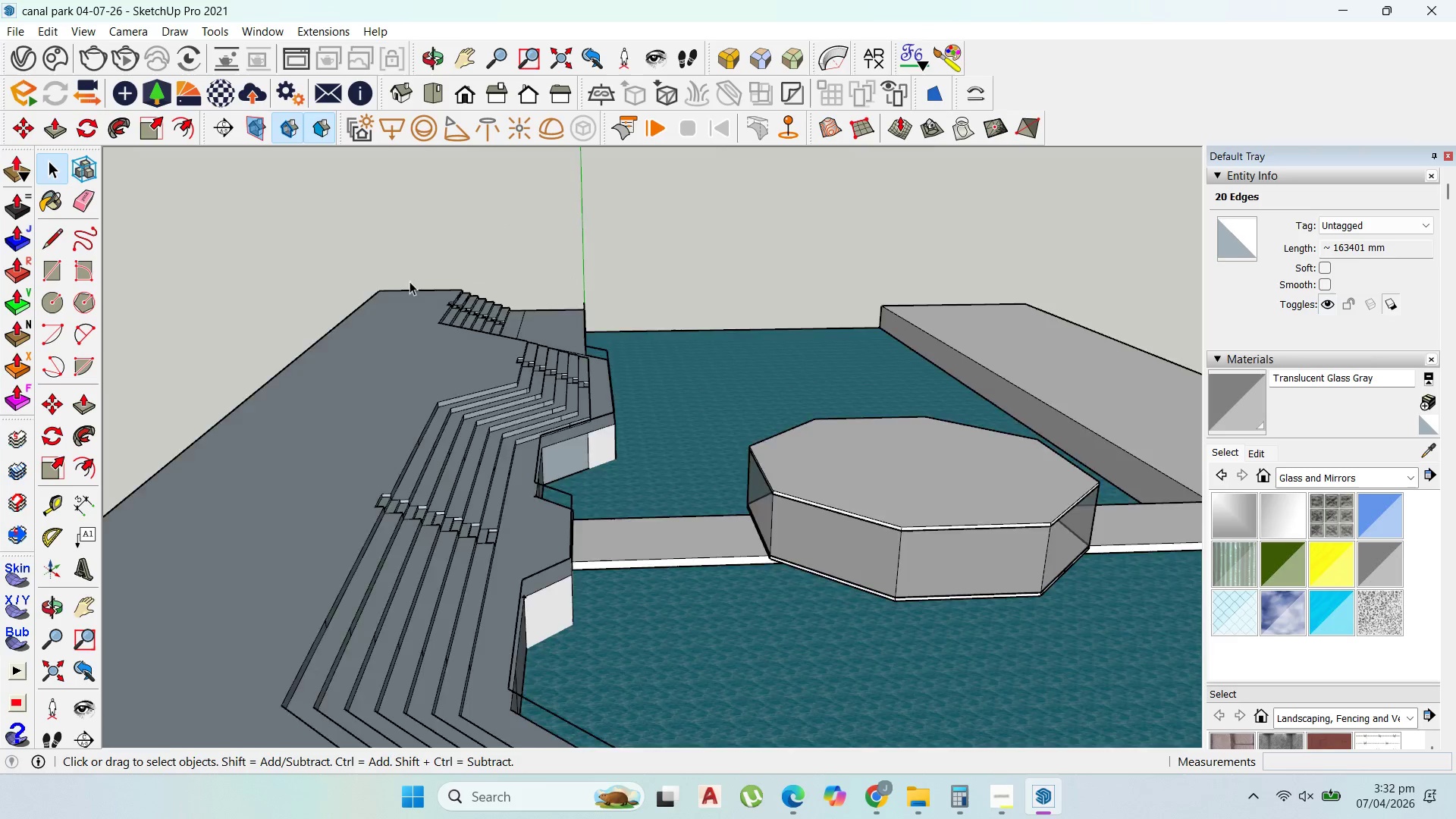 
key(Escape)
 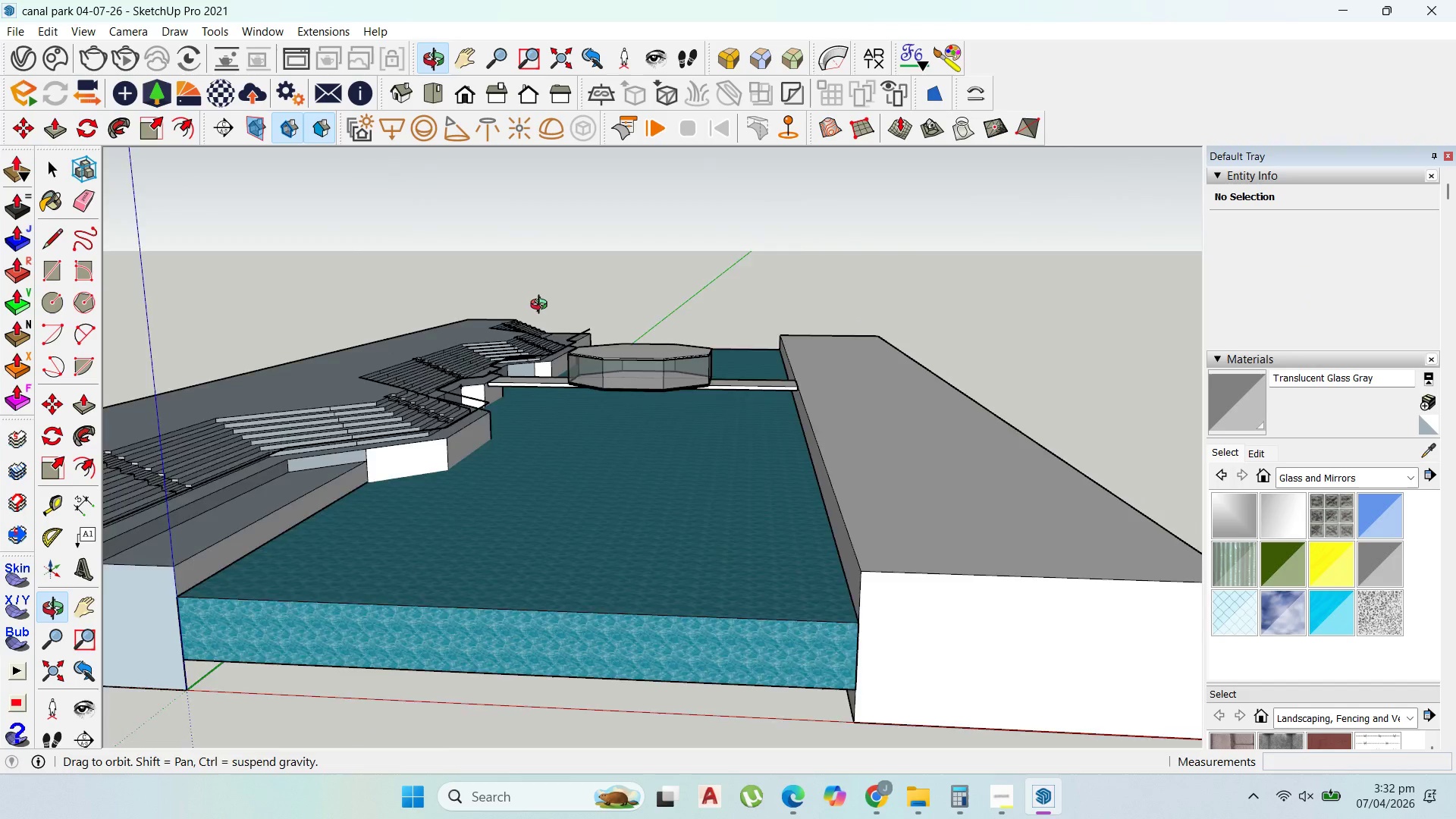 
scroll: coordinate [540, 313], scroll_direction: down, amount: 5.0
 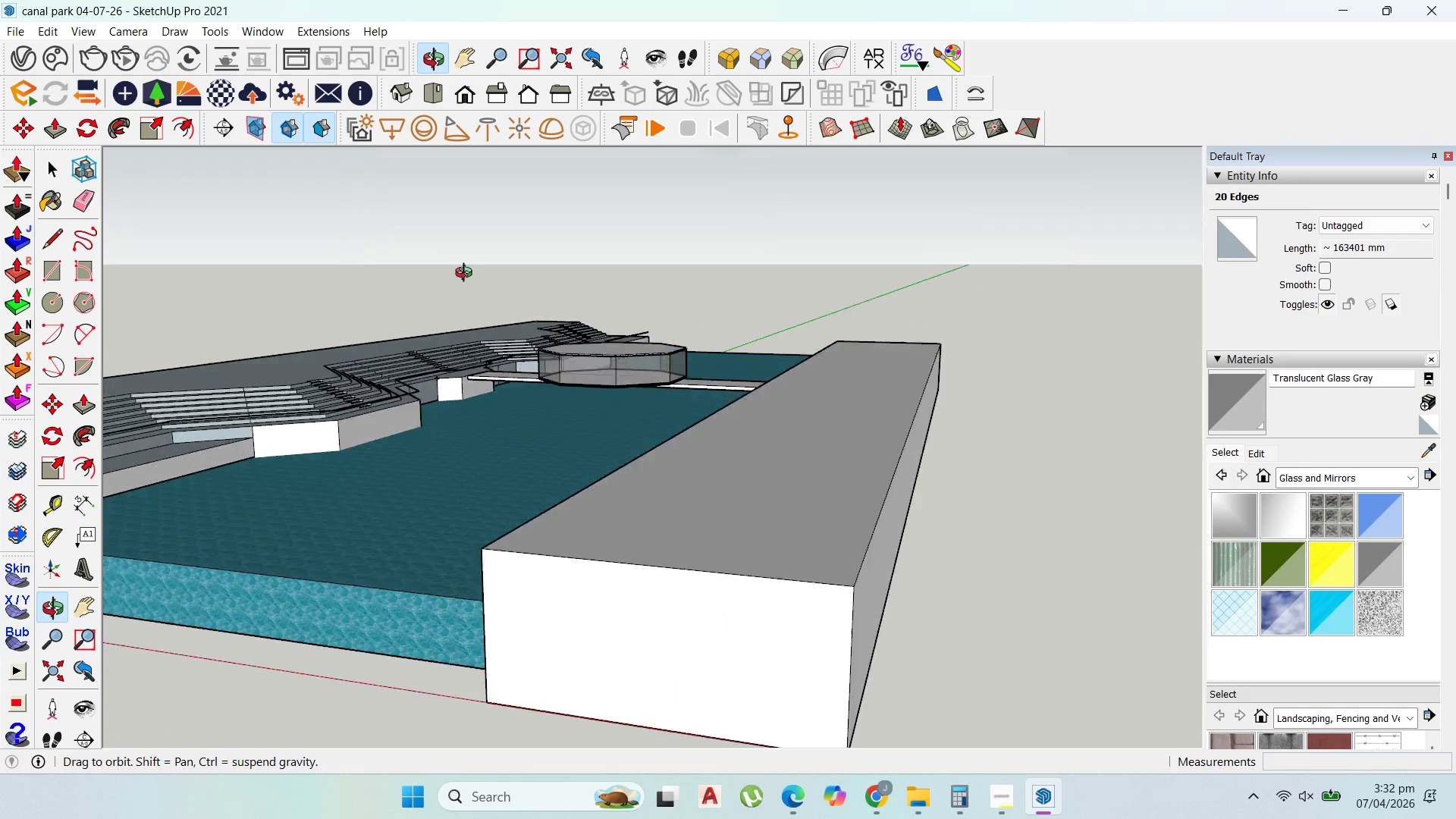 
scroll: coordinate [752, 493], scroll_direction: up, amount: 11.0
 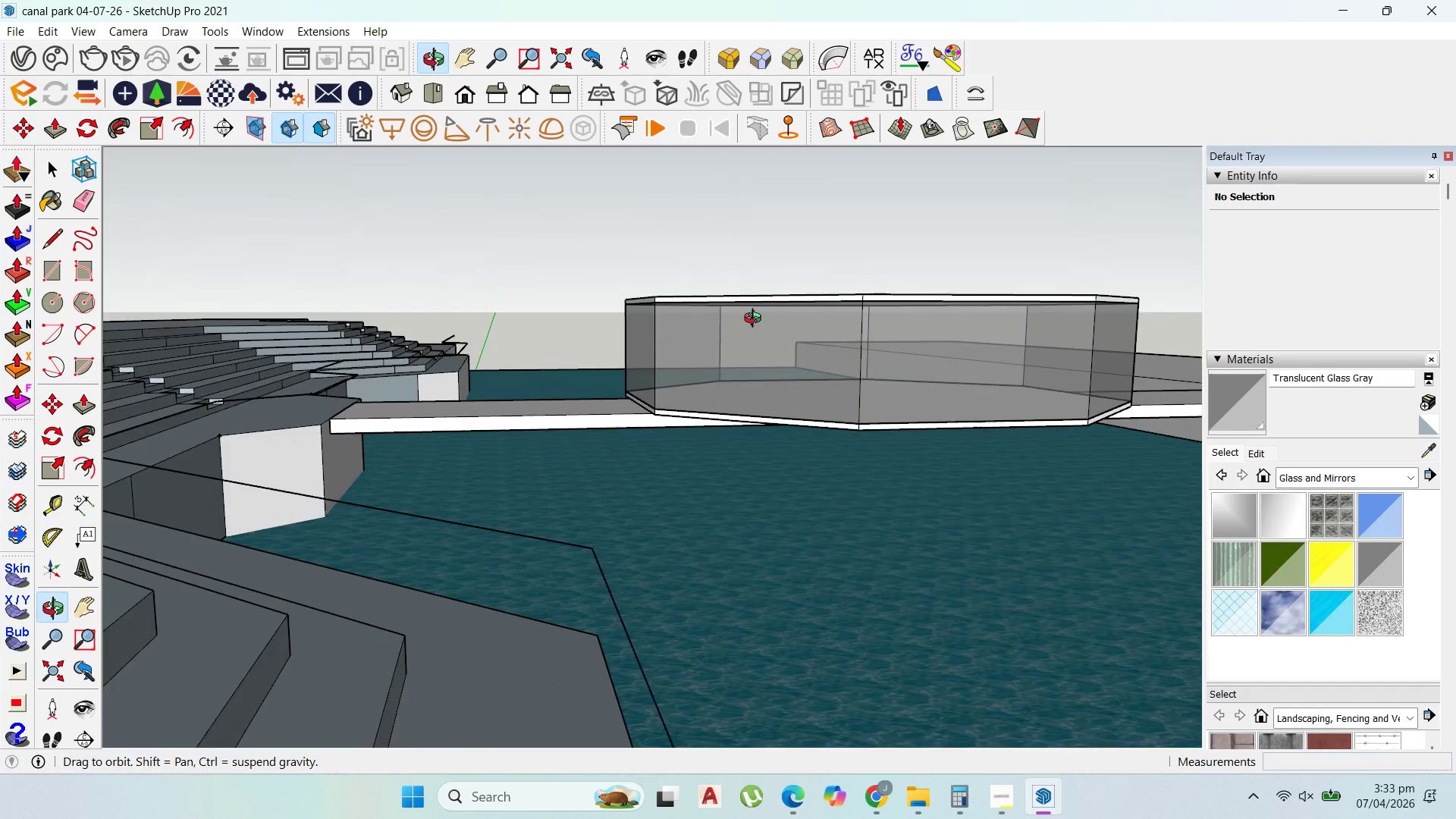 
left_click([723, 395])
 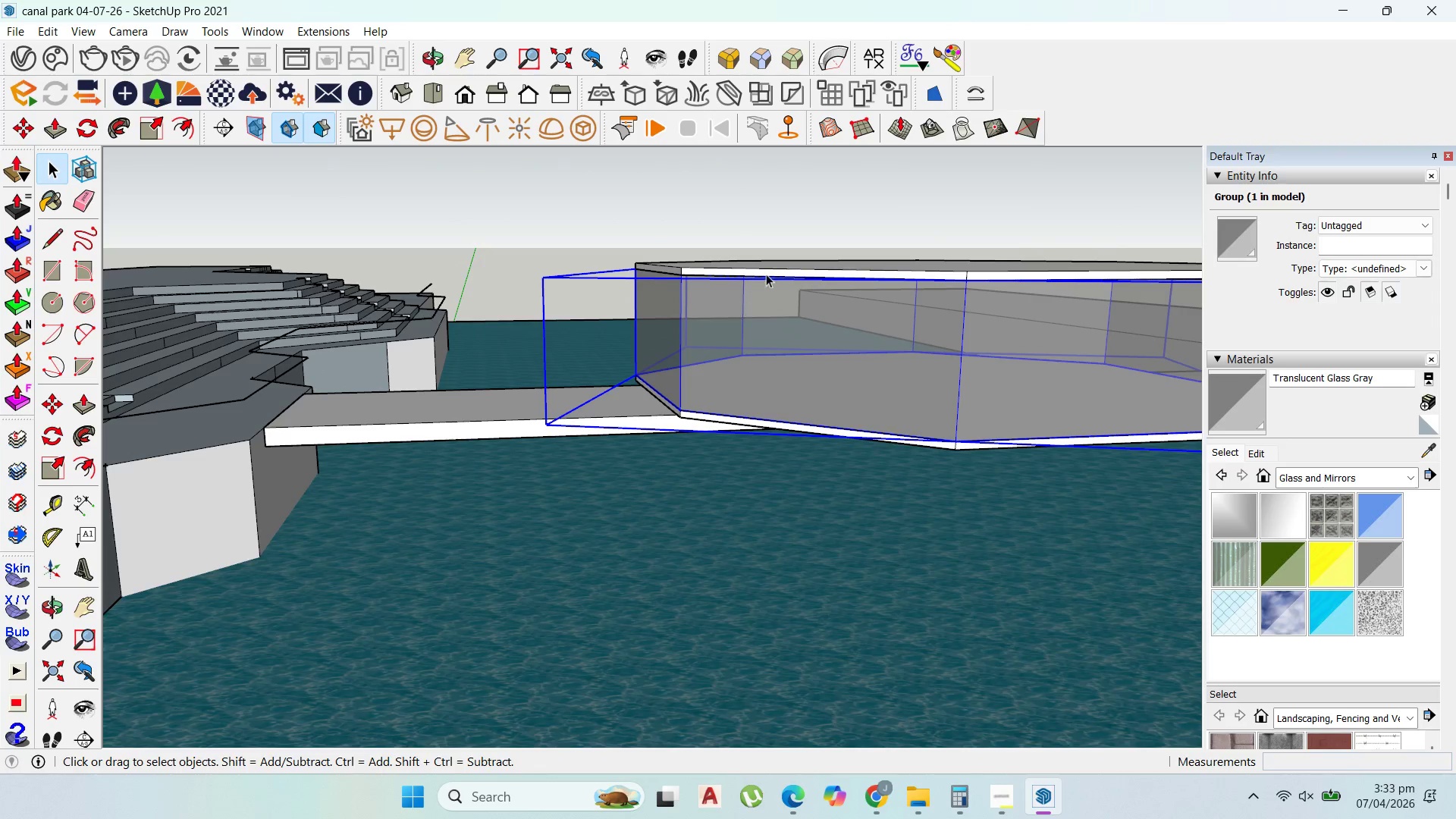 
scroll: coordinate [642, 410], scroll_direction: up, amount: 2.0
 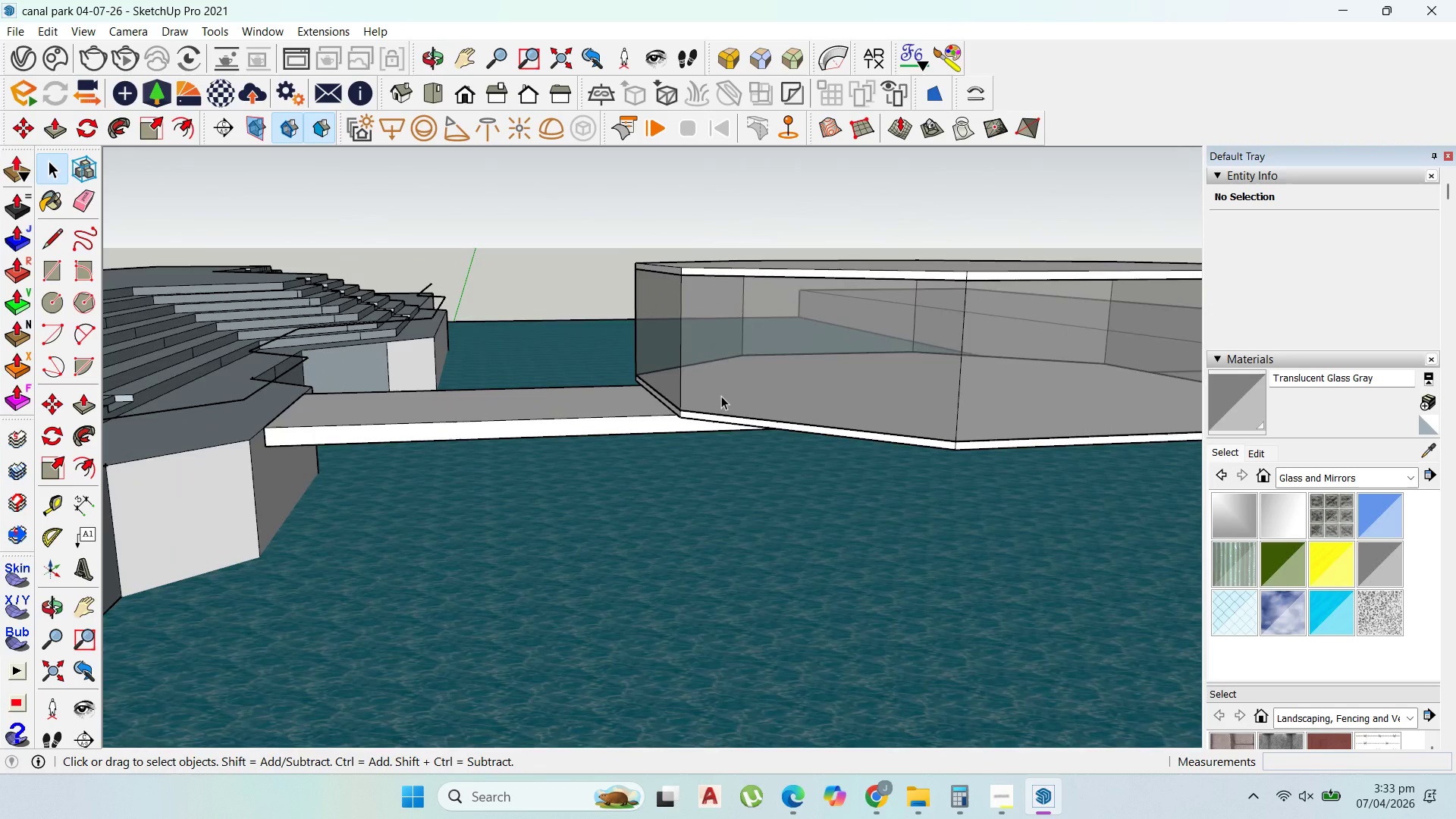 
hold_key(key=ShiftLeft, duration=1.52)
left_click([768, 272])
 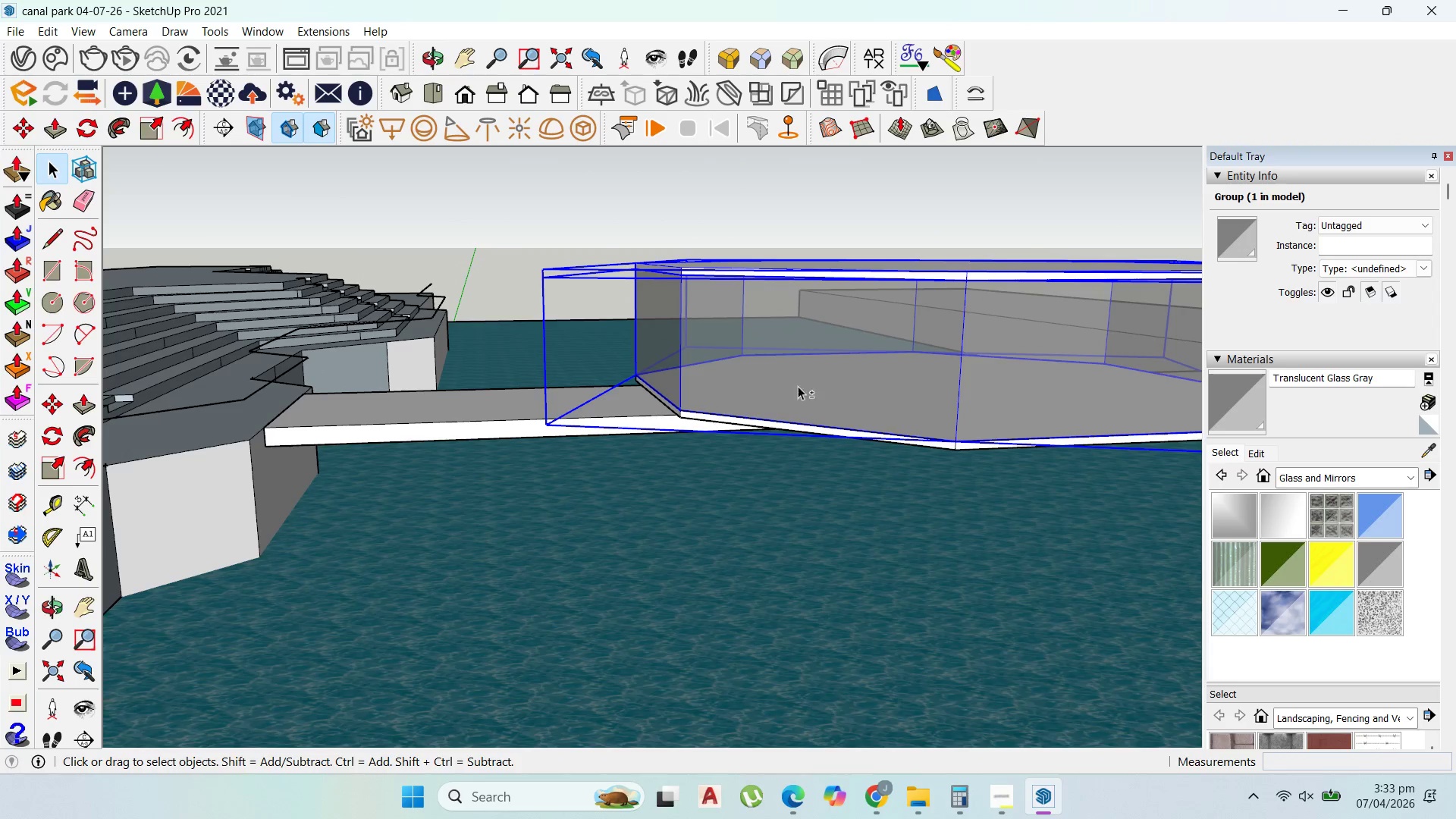 
left_click([729, 418])
 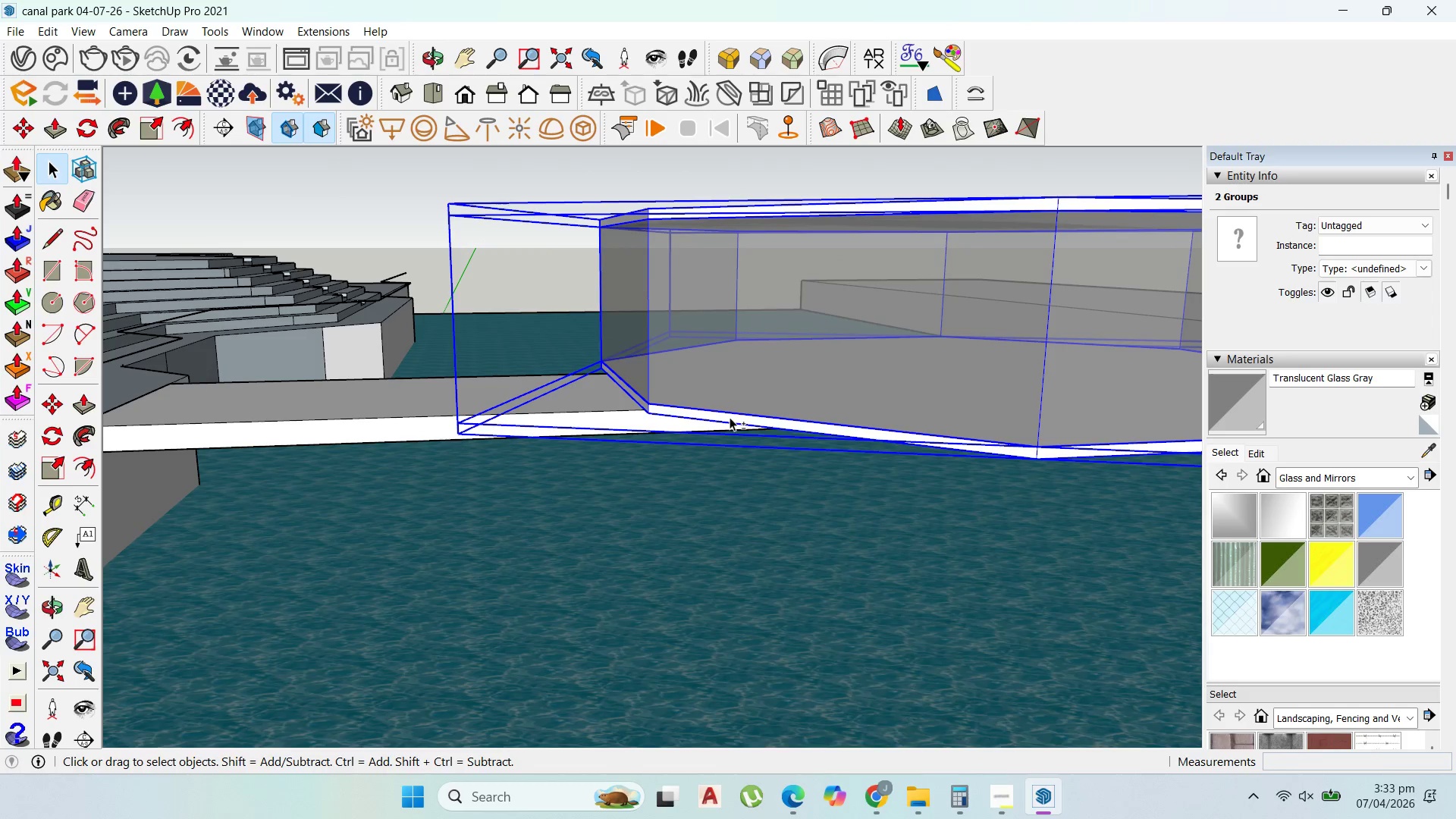 
scroll: coordinate [735, 431], scroll_direction: up, amount: 3.0
 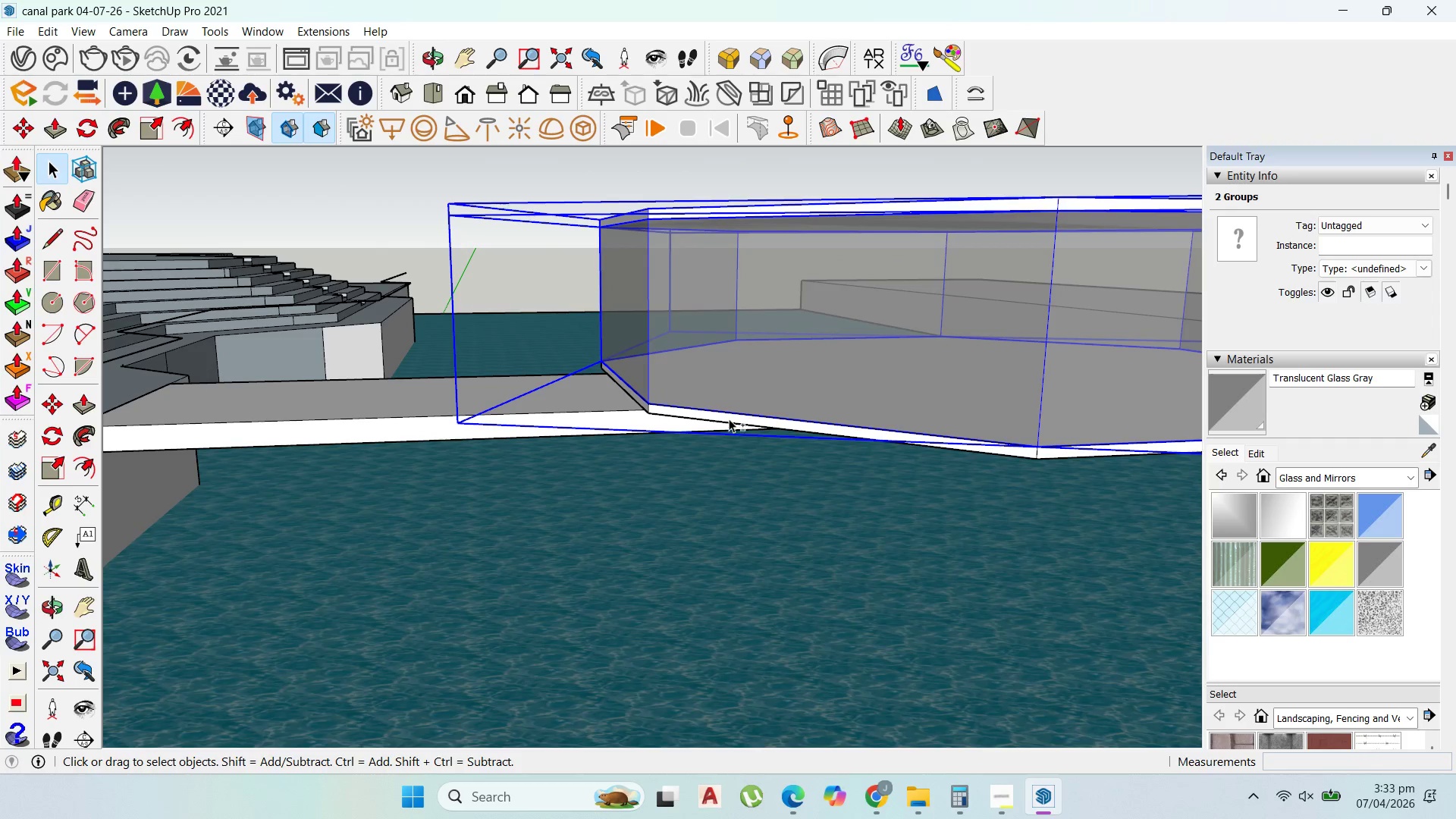 
key(Shift+ShiftLeft)
 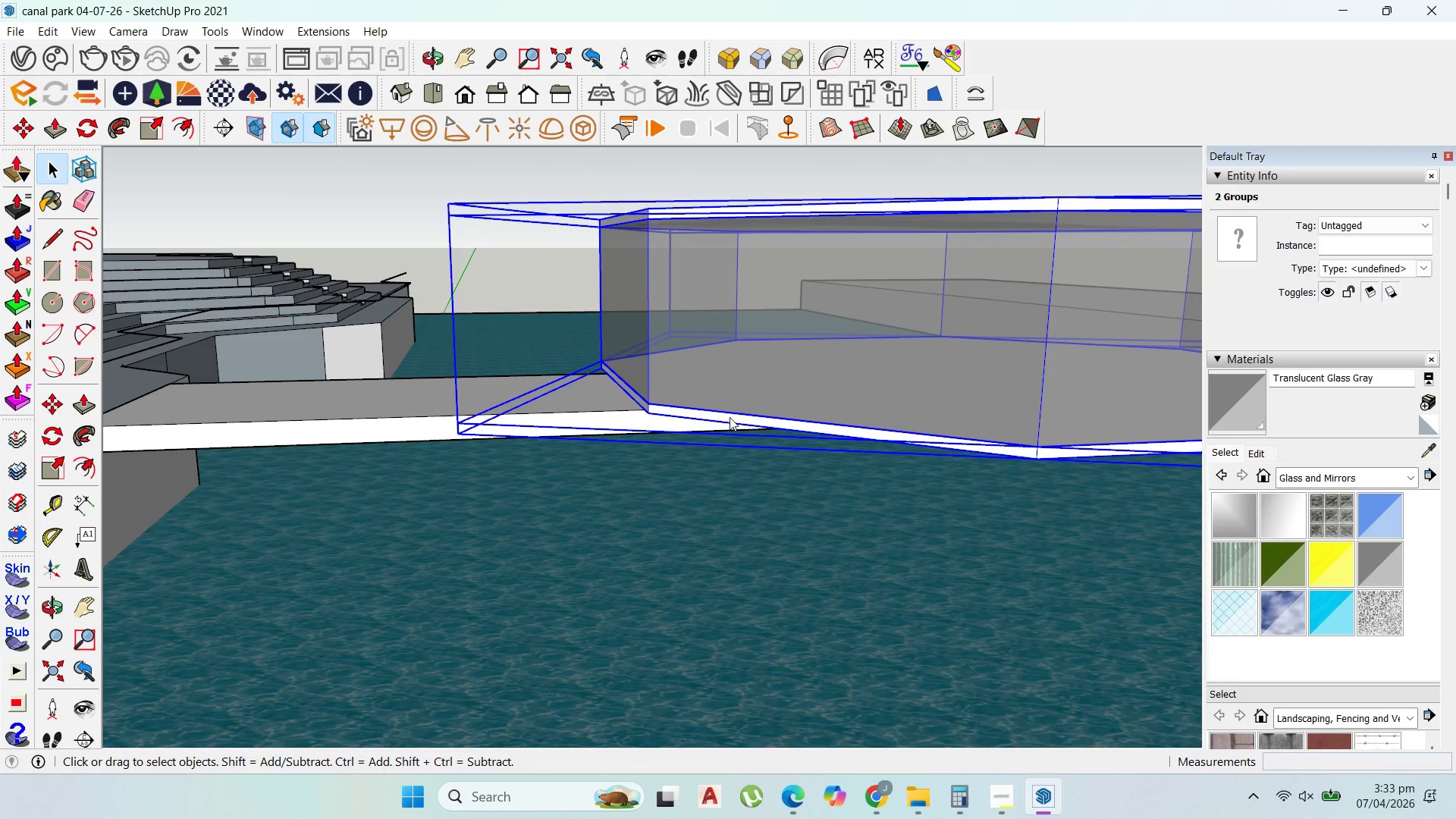 
right_click([730, 417])
 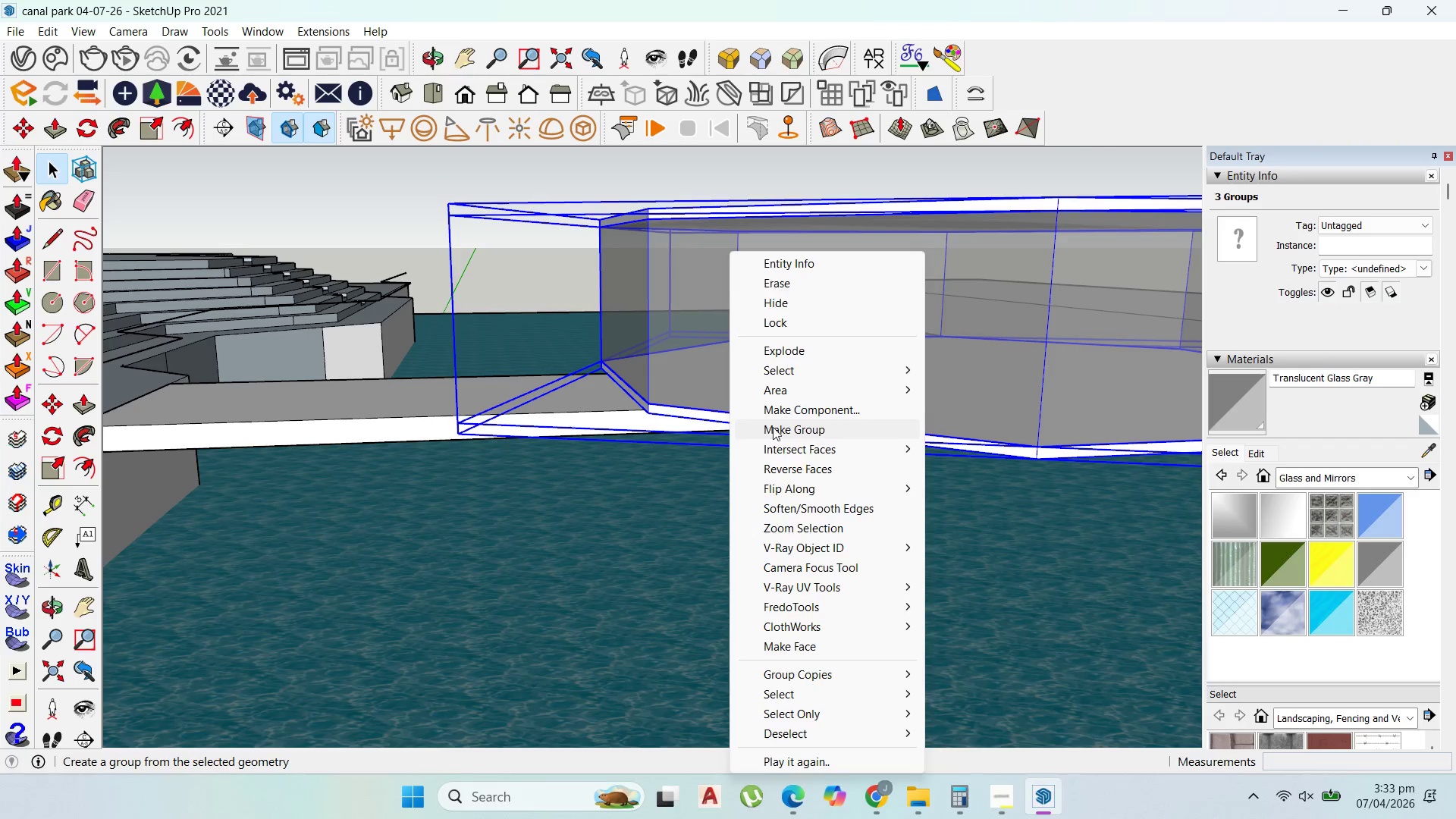 
key(Shift+ShiftLeft)
 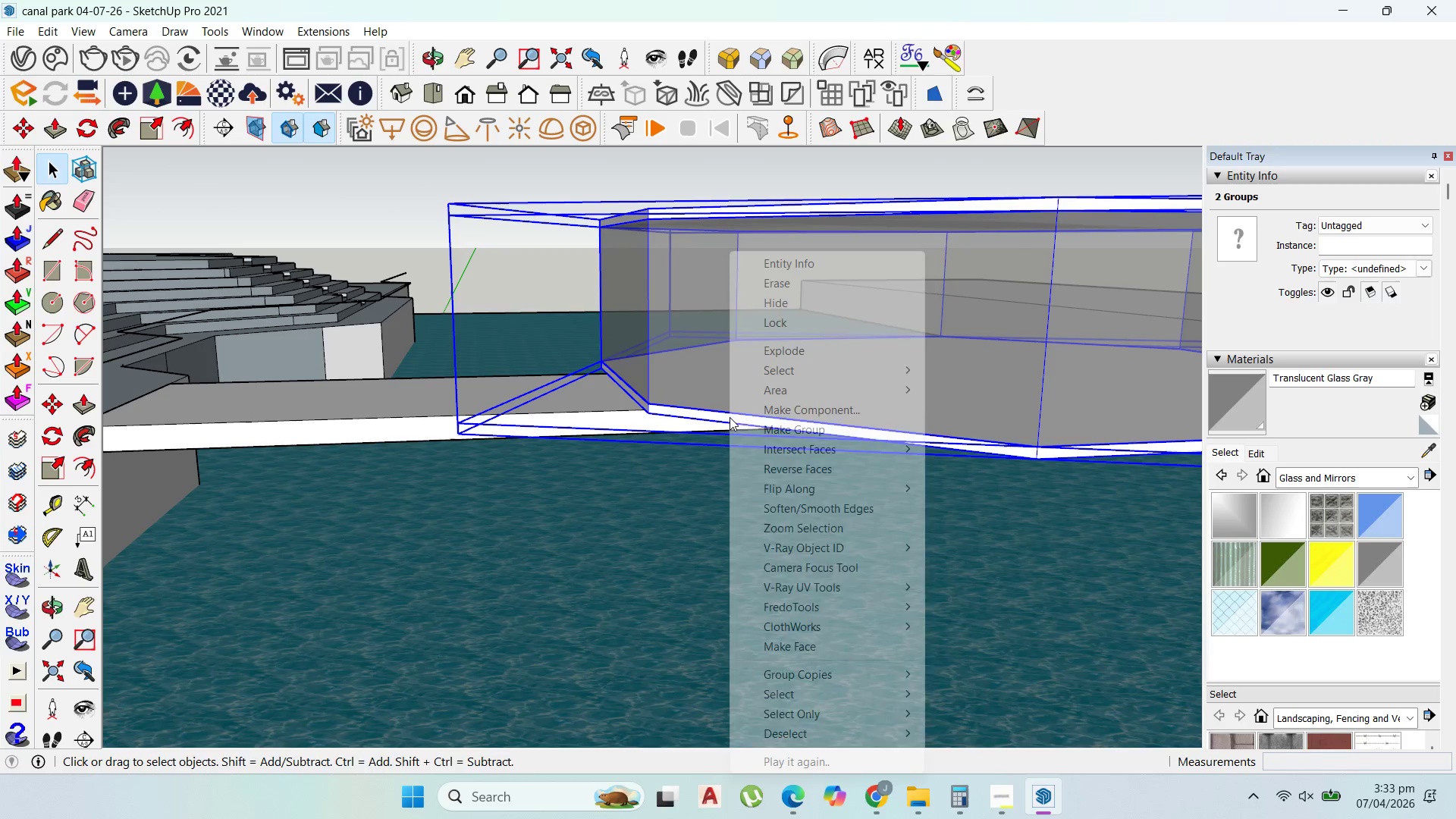 
key(Shift+ShiftLeft)
 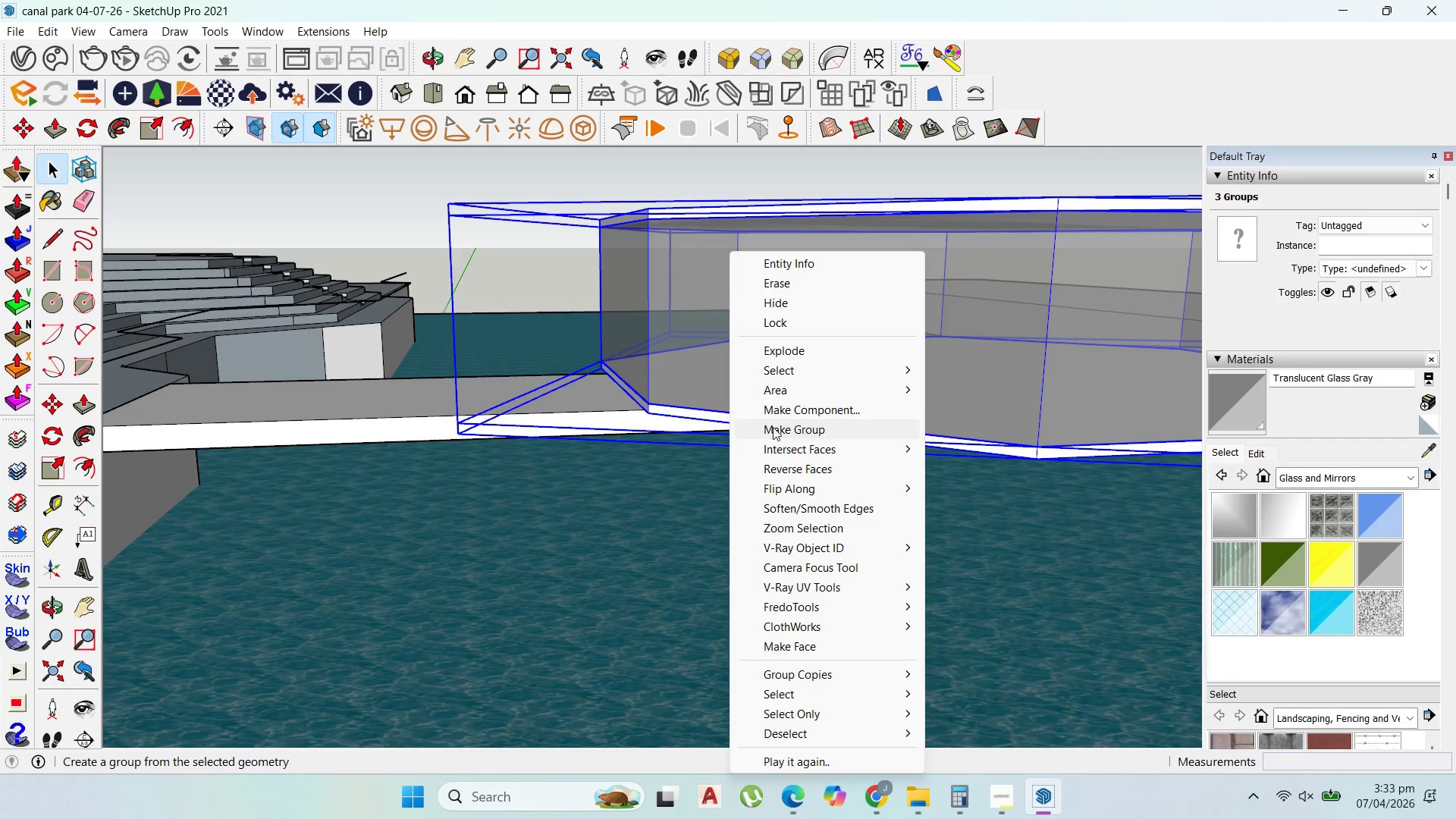 
left_click([774, 427])
 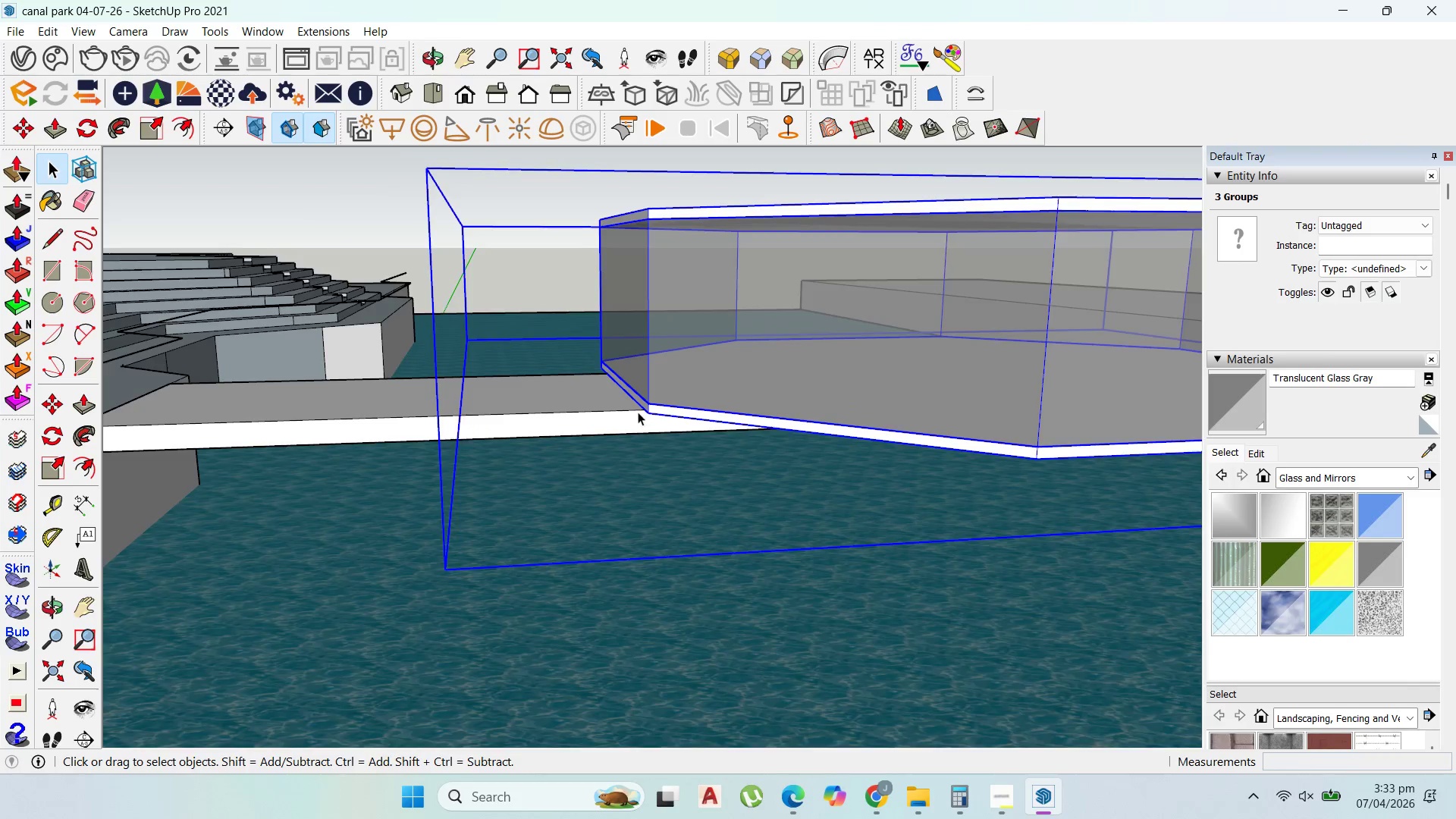 
scroll: coordinate [660, 434], scroll_direction: up, amount: 7.0
 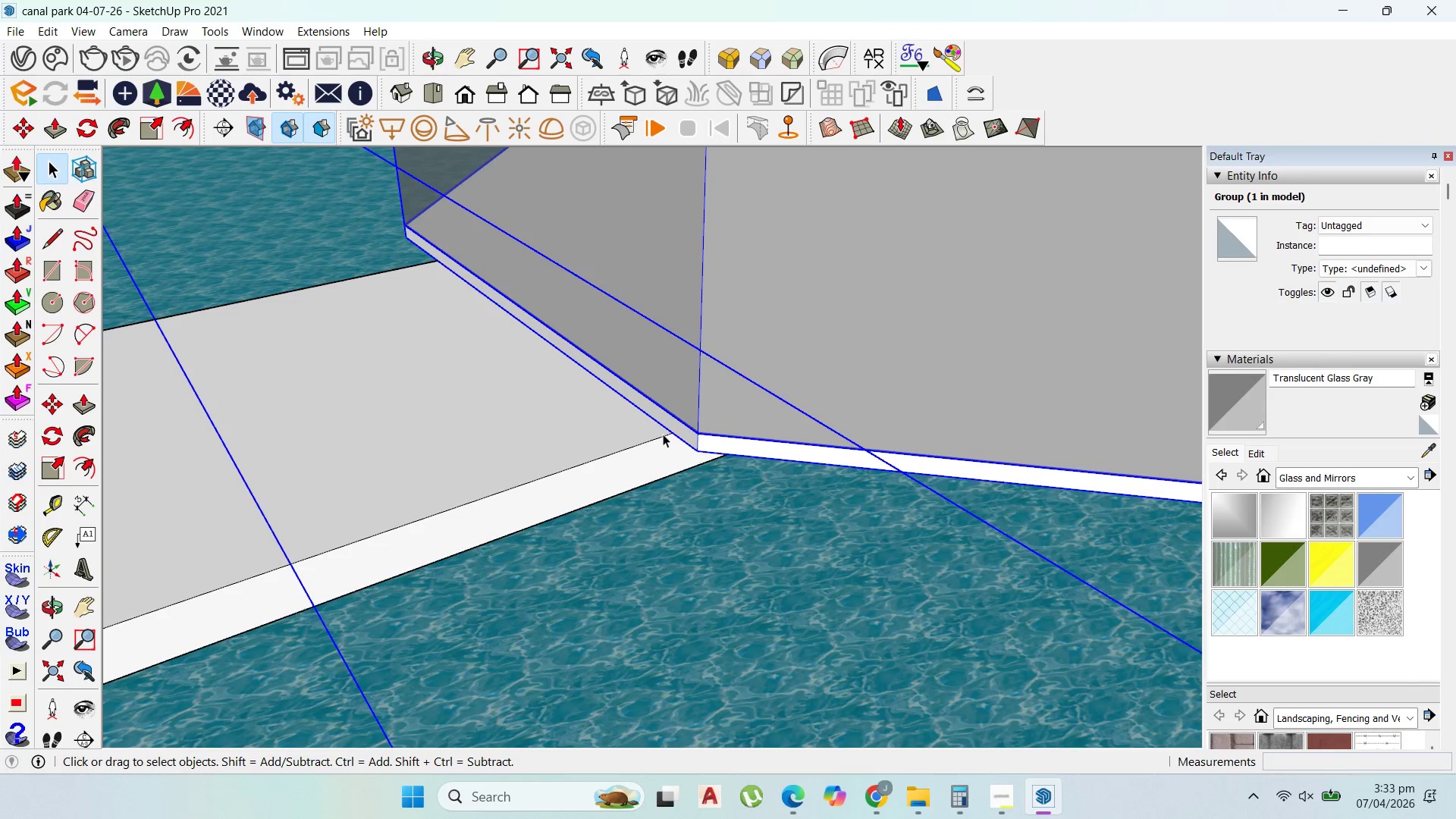 
key(M)
 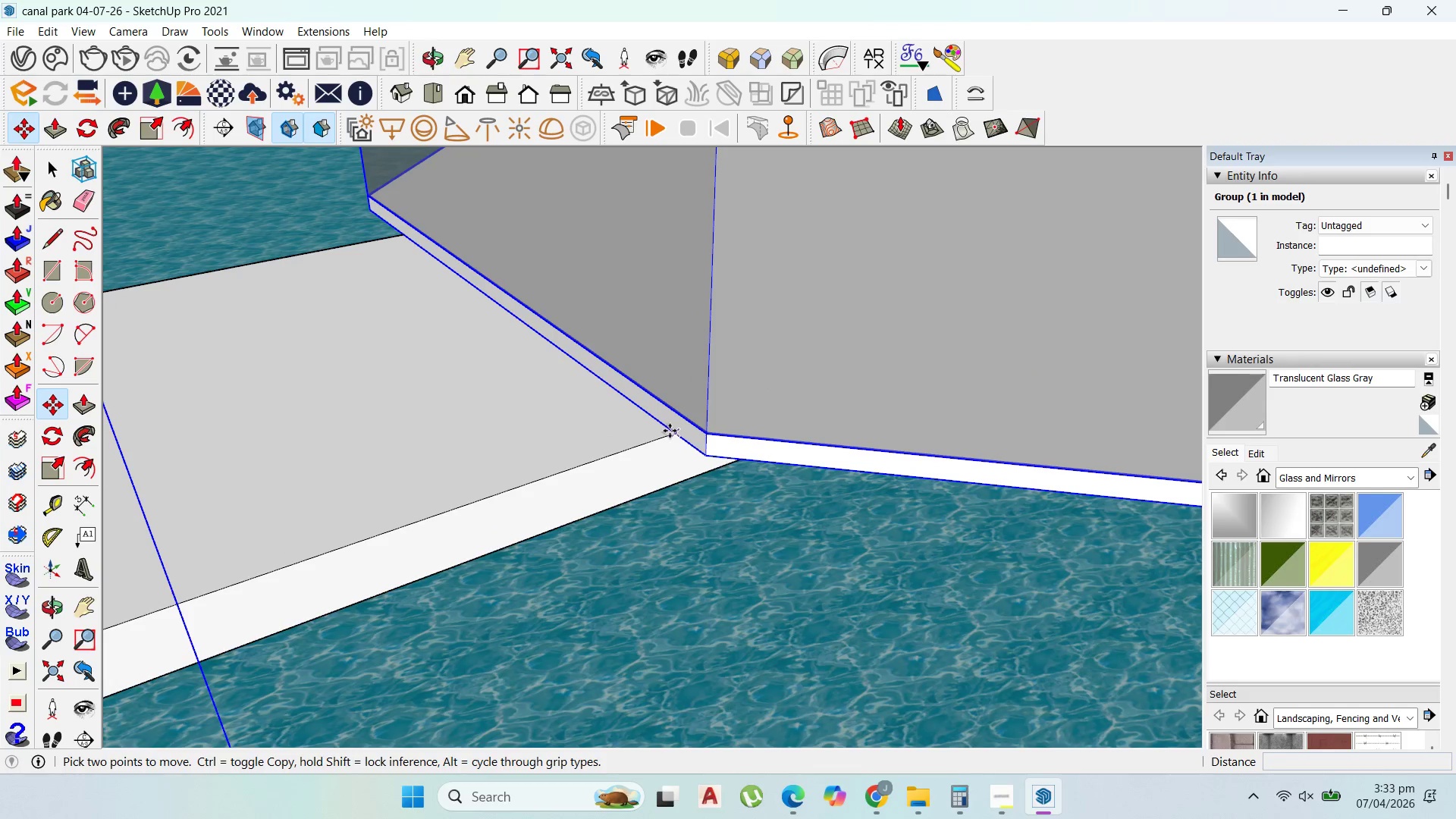 
scroll: coordinate [663, 432], scroll_direction: up, amount: 2.0
 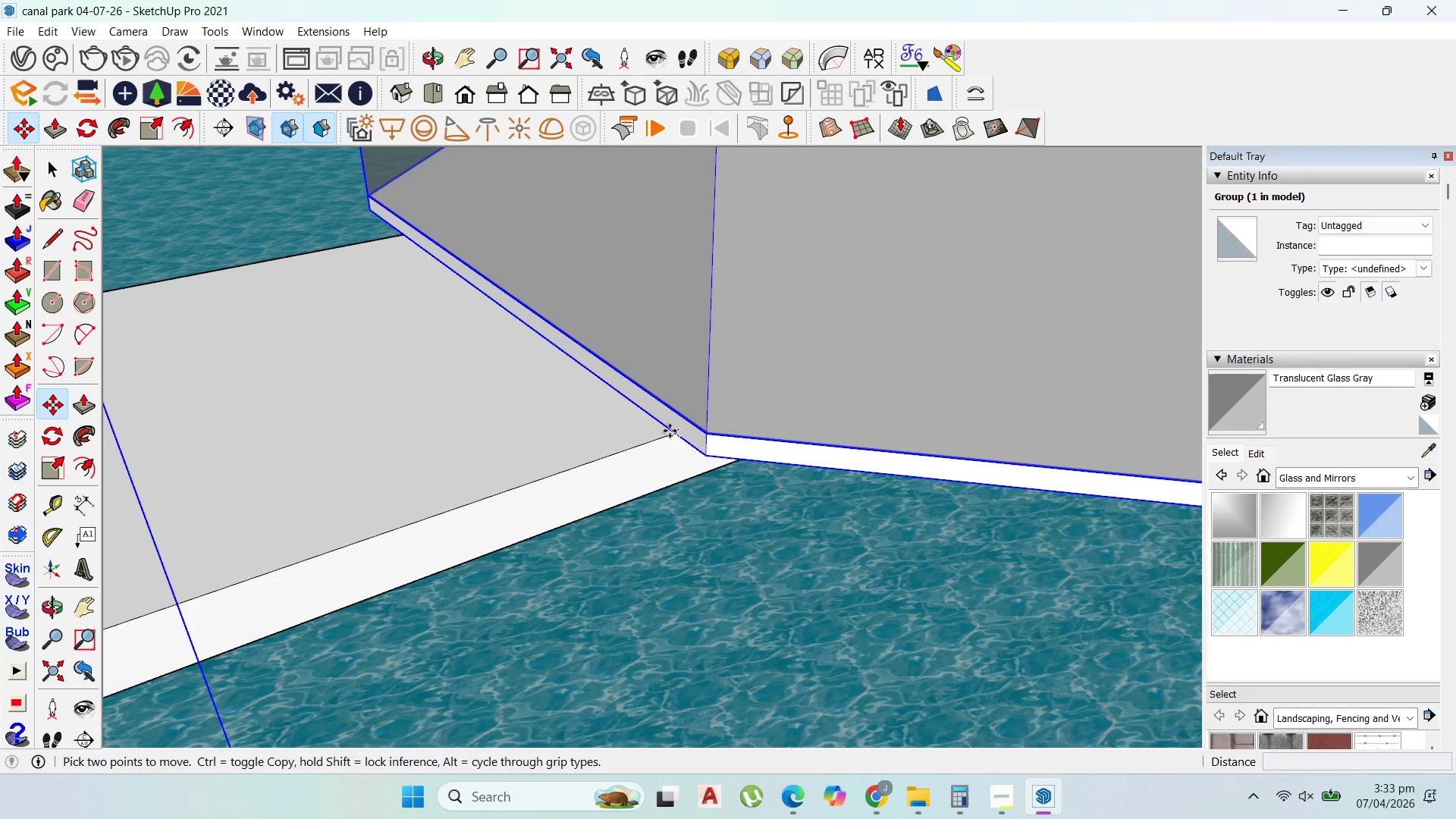 
left_click([670, 431])
 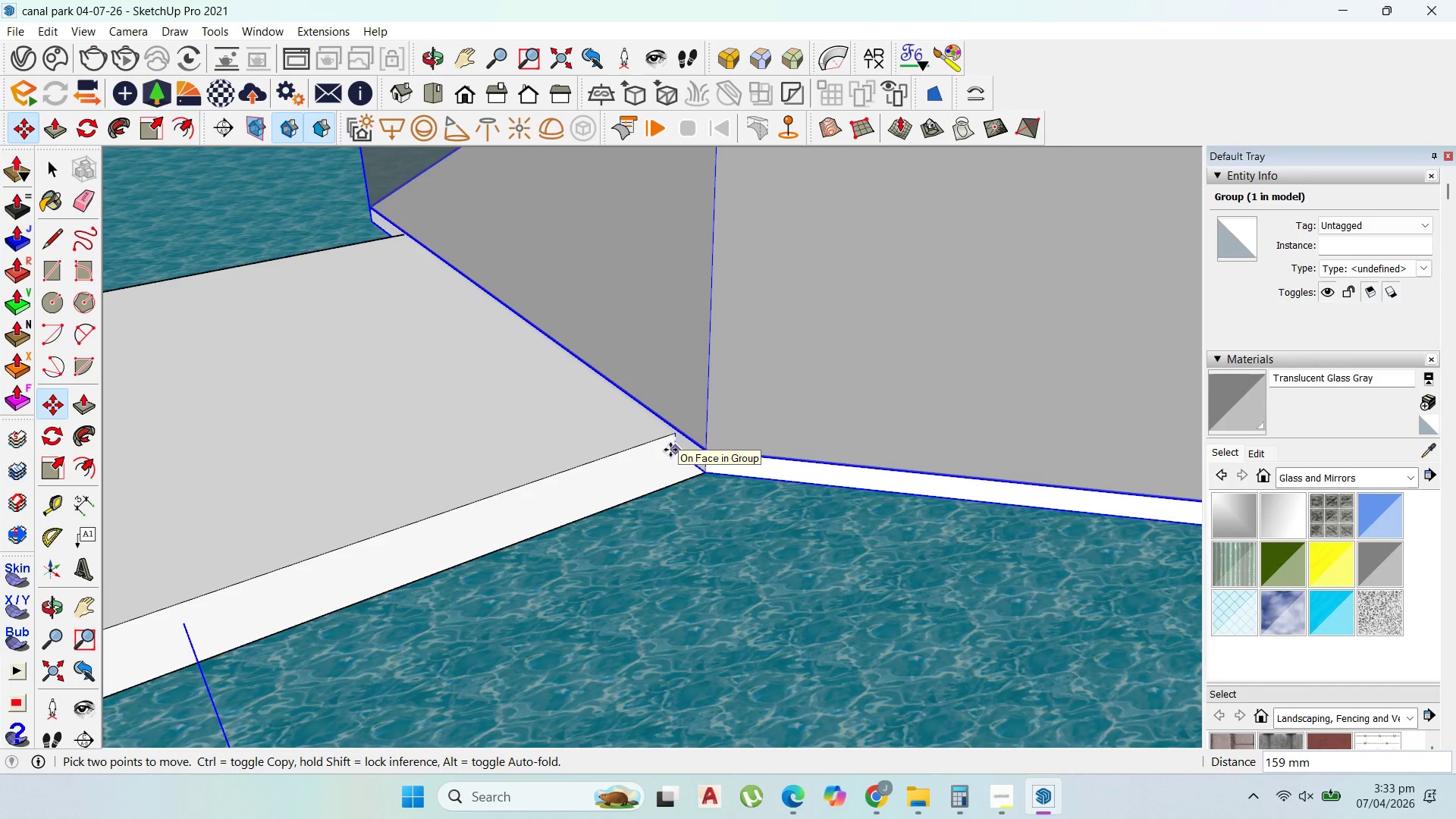 
left_click([670, 450])
 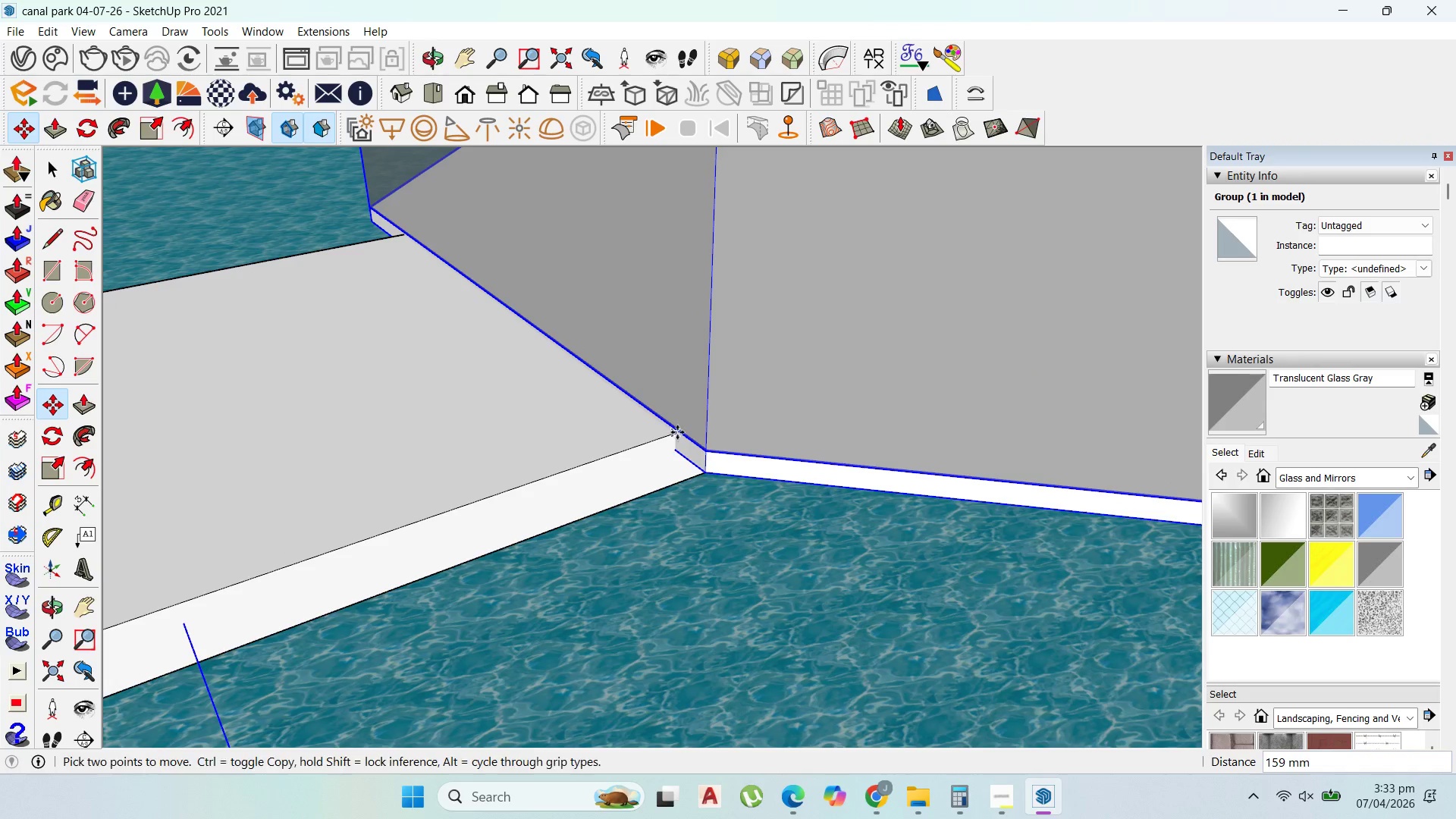 
scroll: coordinate [669, 426], scroll_direction: up, amount: 15.0
 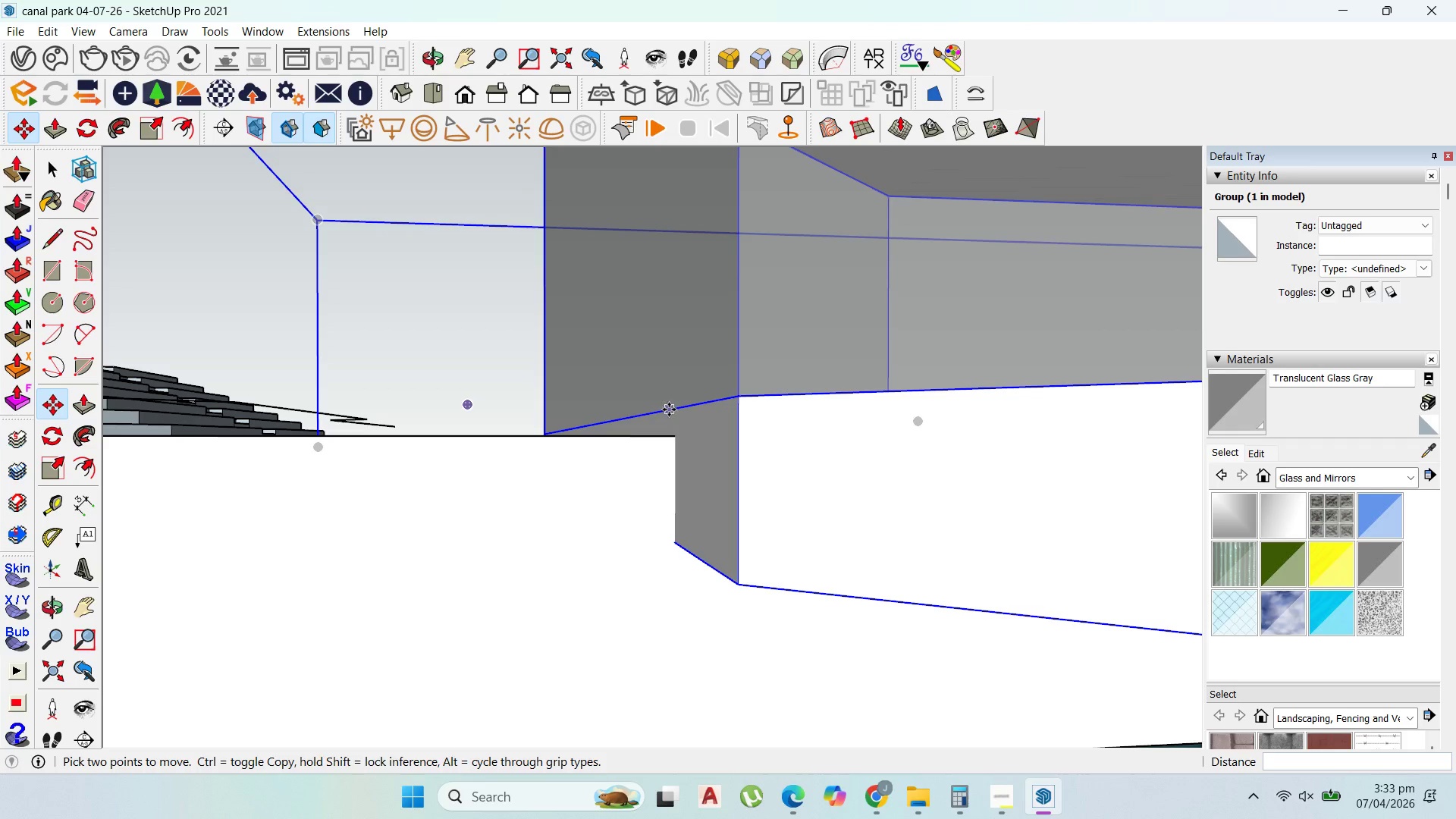 
hold_key(key=ShiftLeft, duration=0.73)
 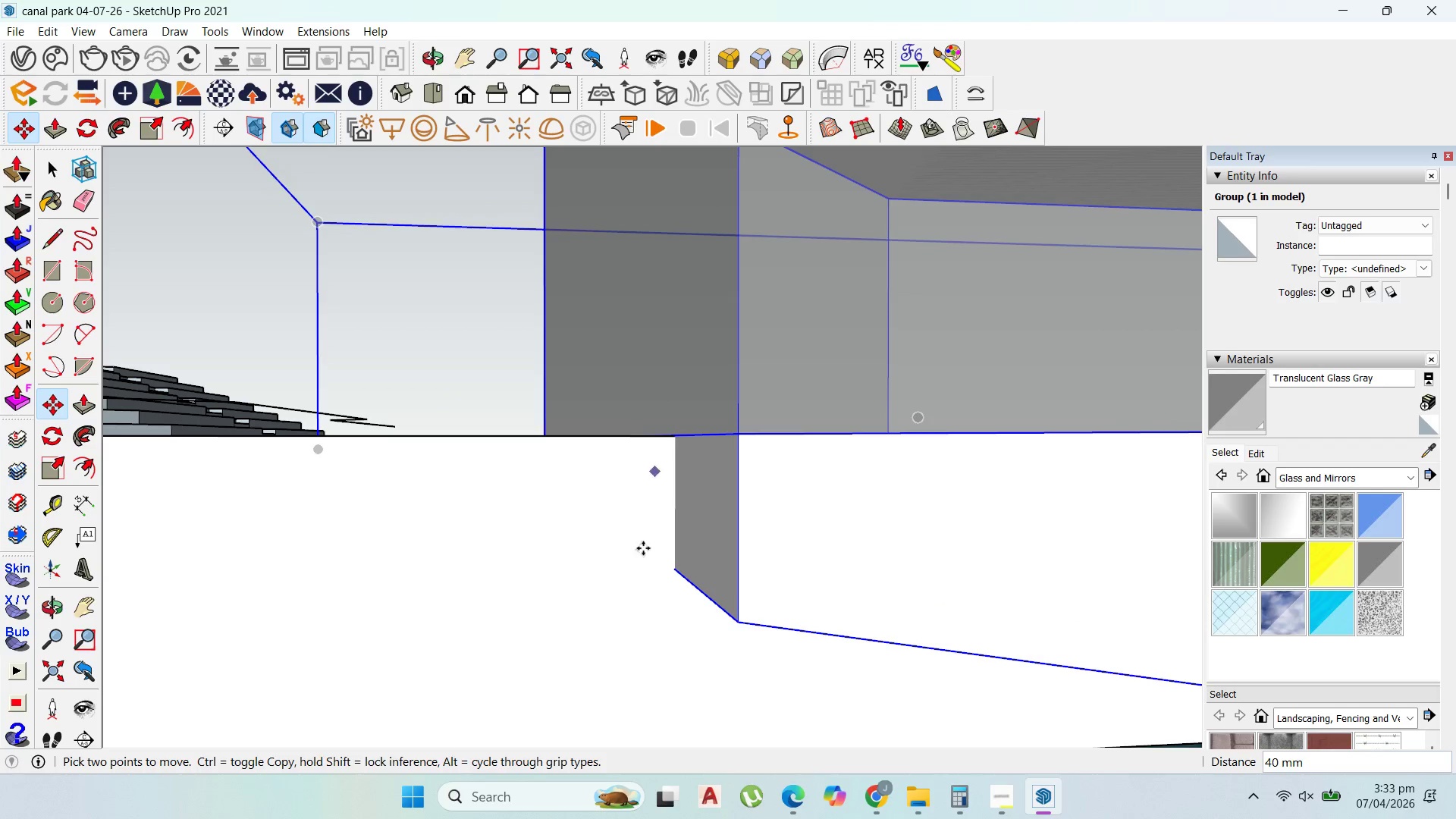 
scroll: coordinate [573, 408], scroll_direction: down, amount: 33.0
 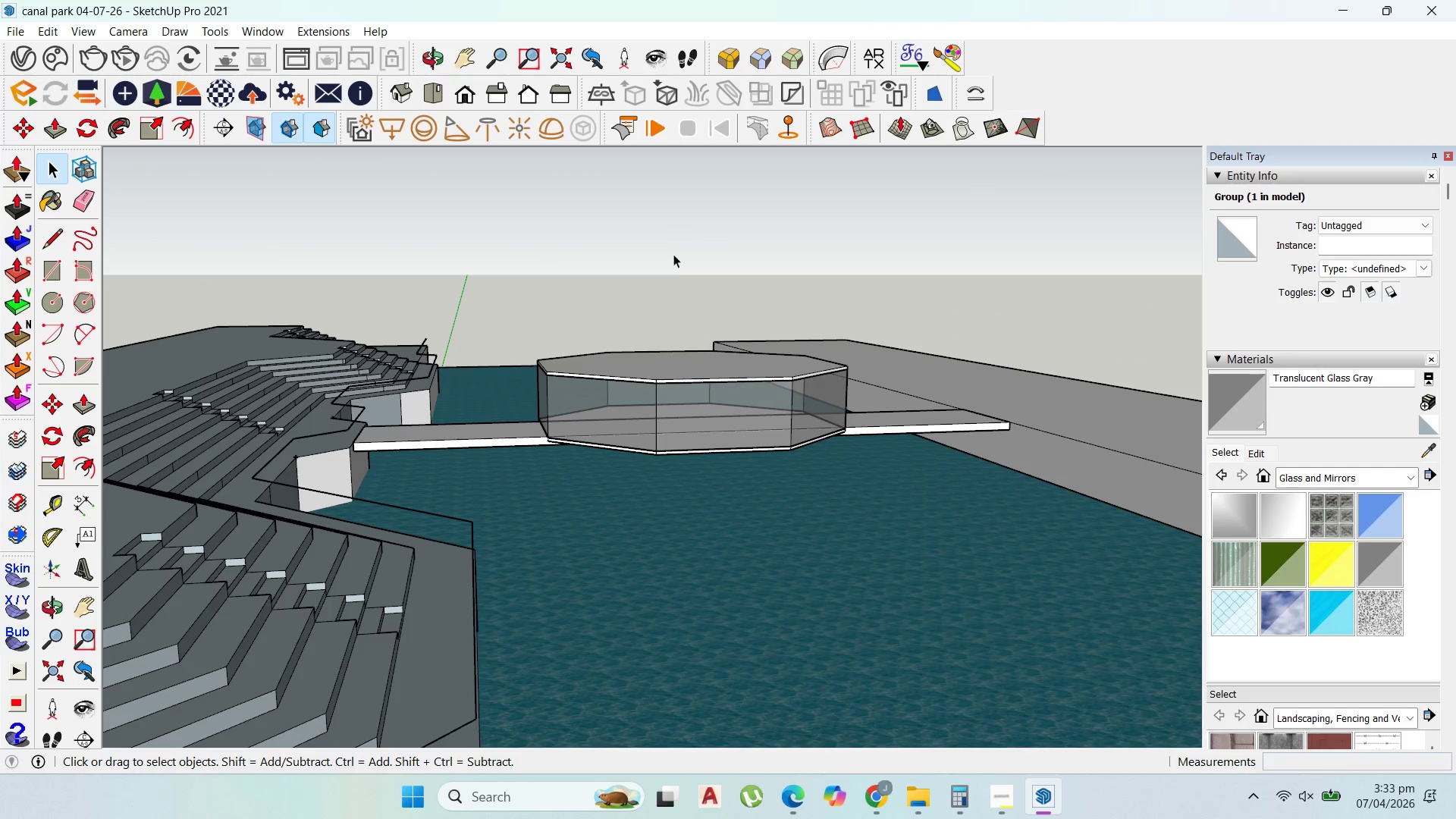 
scroll: coordinate [746, 328], scroll_direction: up, amount: 1.0
 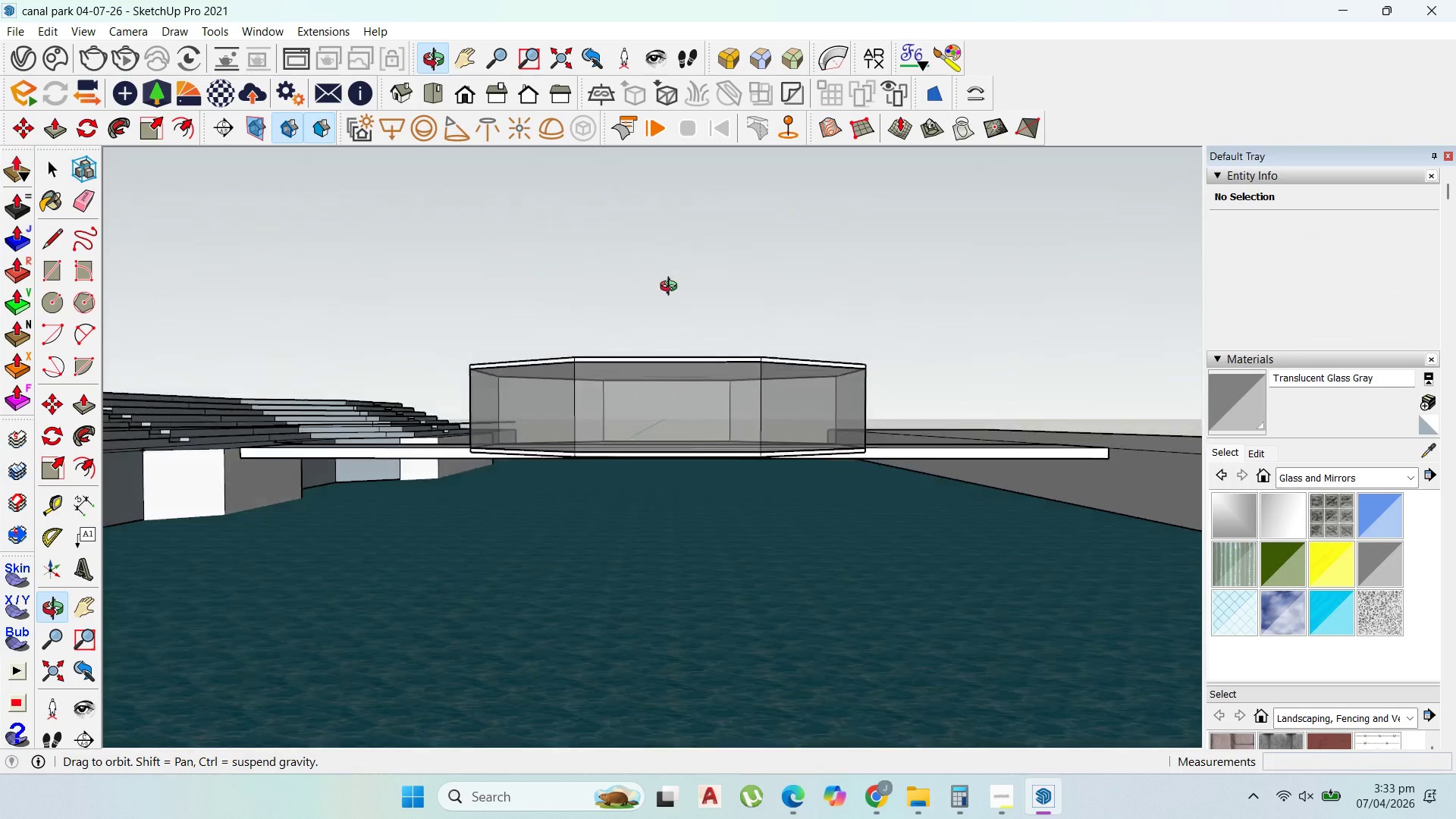 
scroll: coordinate [760, 406], scroll_direction: down, amount: 9.0
 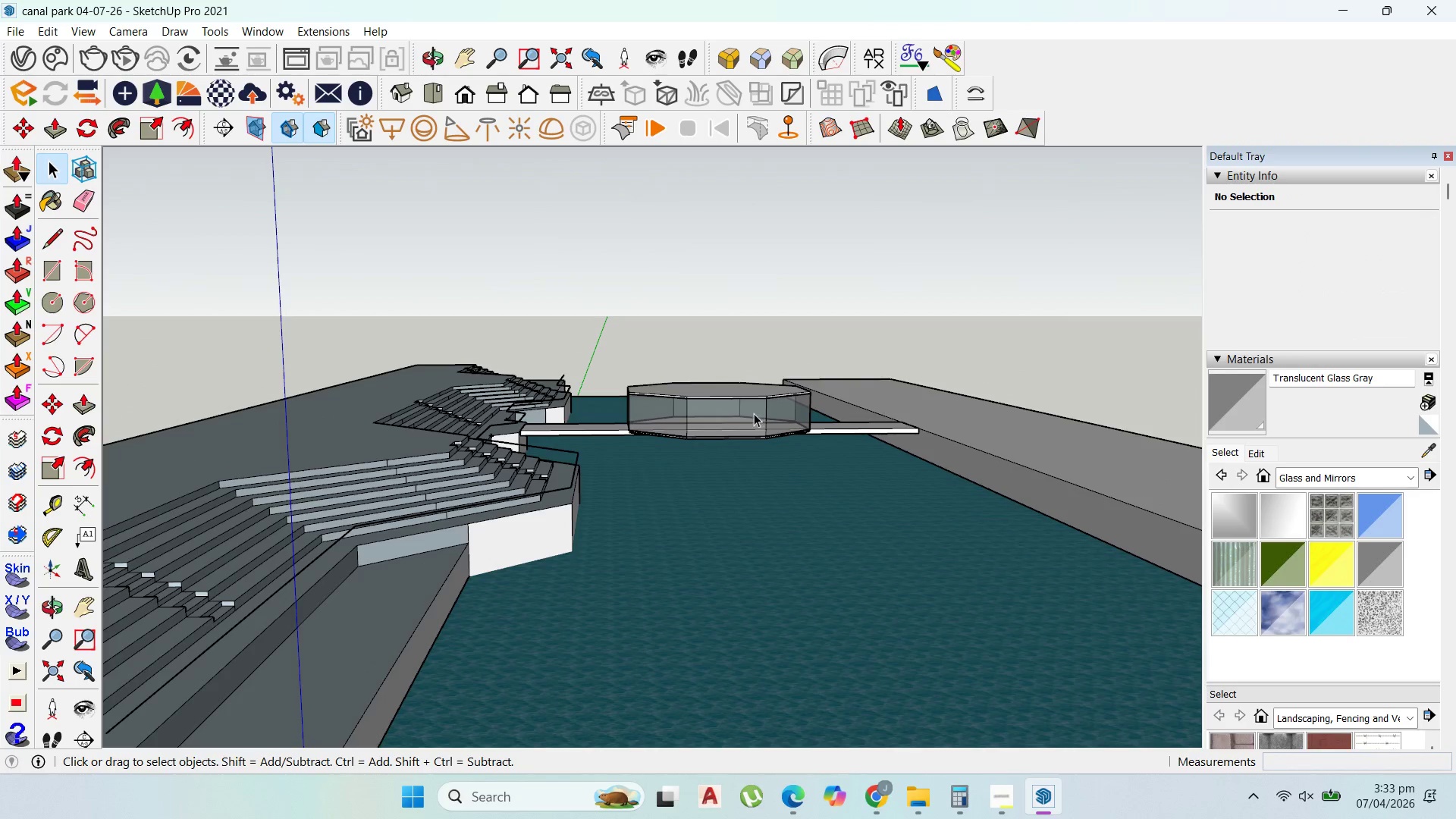 
scroll: coordinate [383, 428], scroll_direction: up, amount: 15.0
 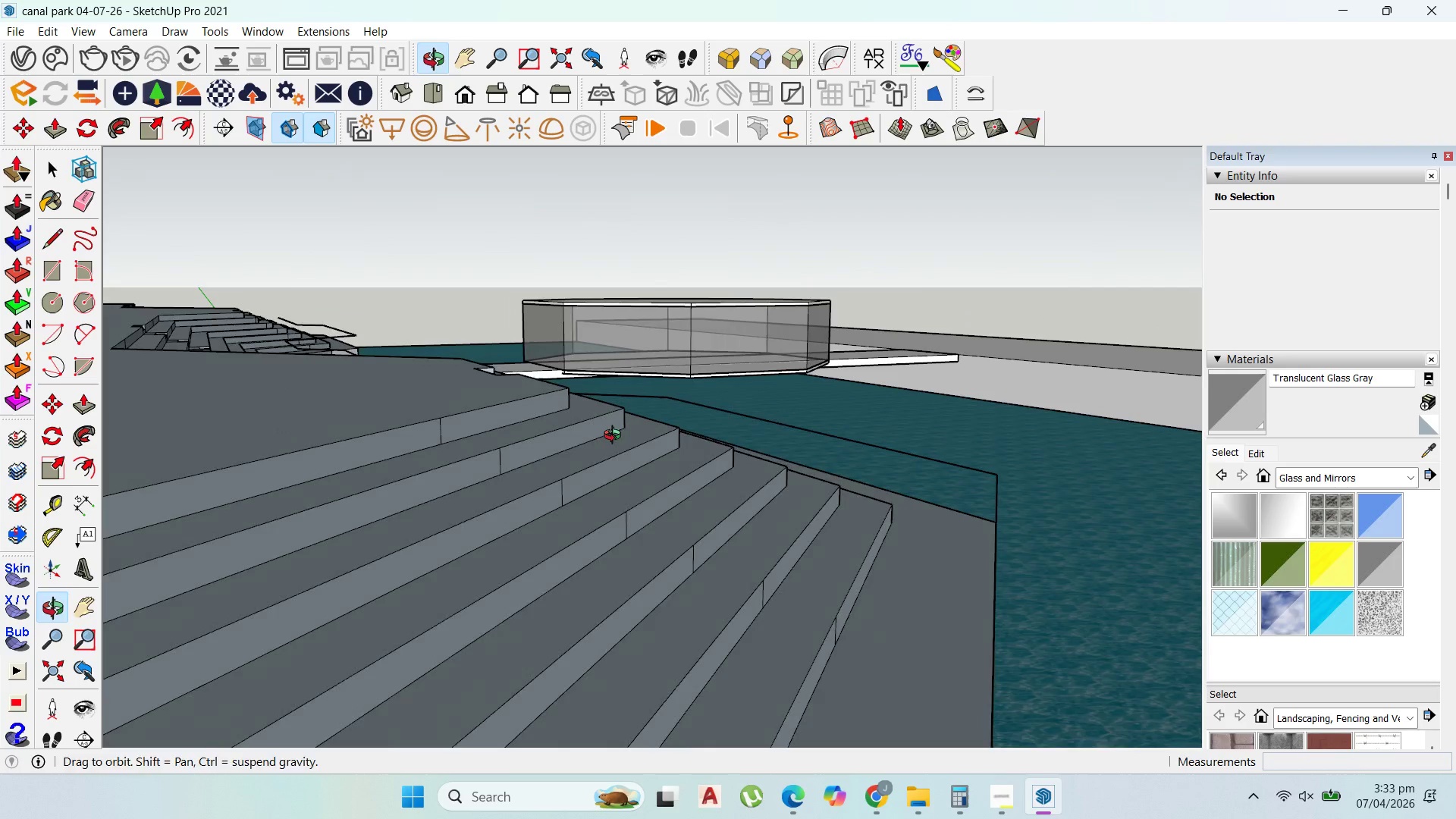 
scroll: coordinate [615, 431], scroll_direction: down, amount: 21.0
 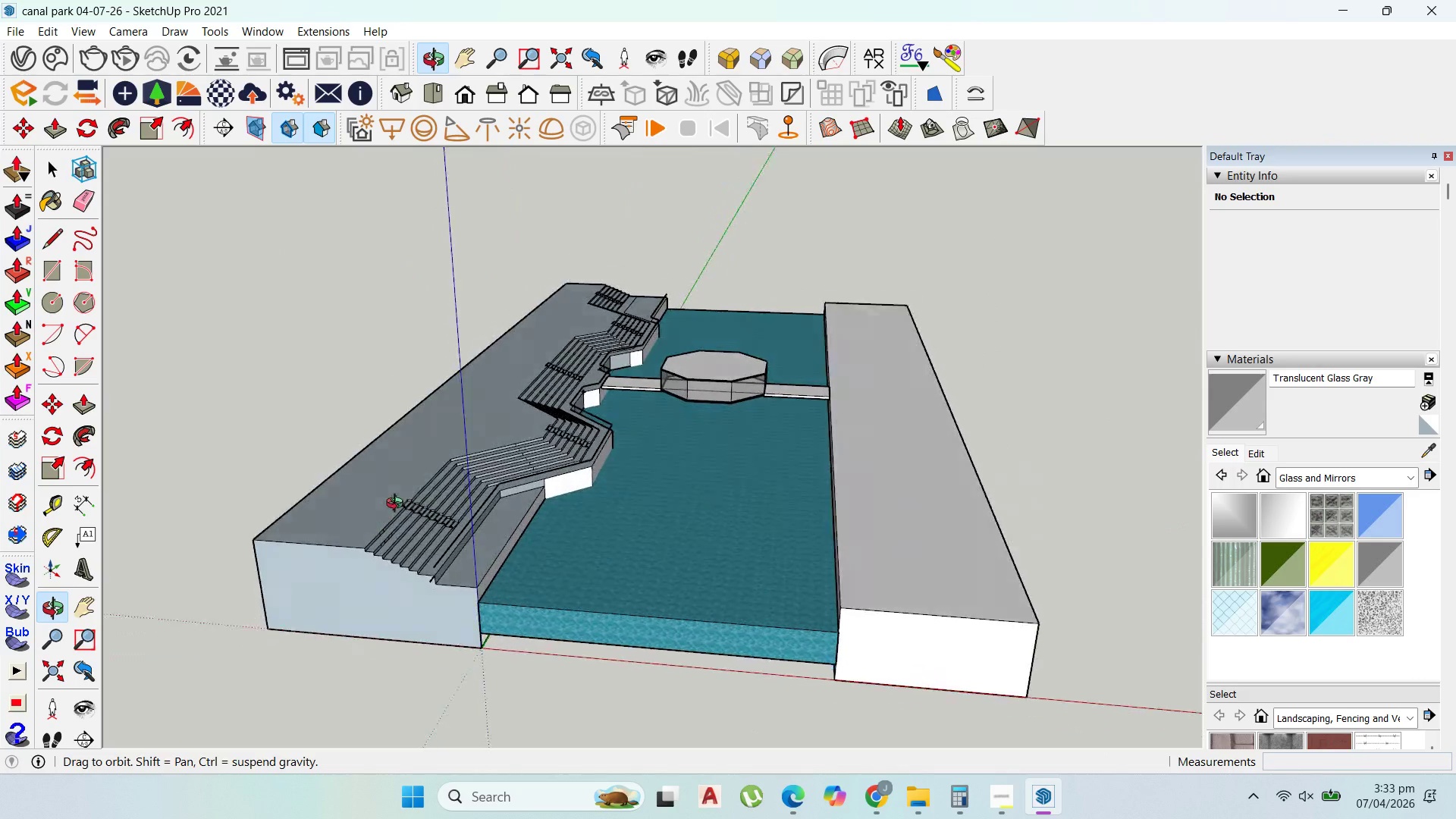 
left_click([541, 506])
 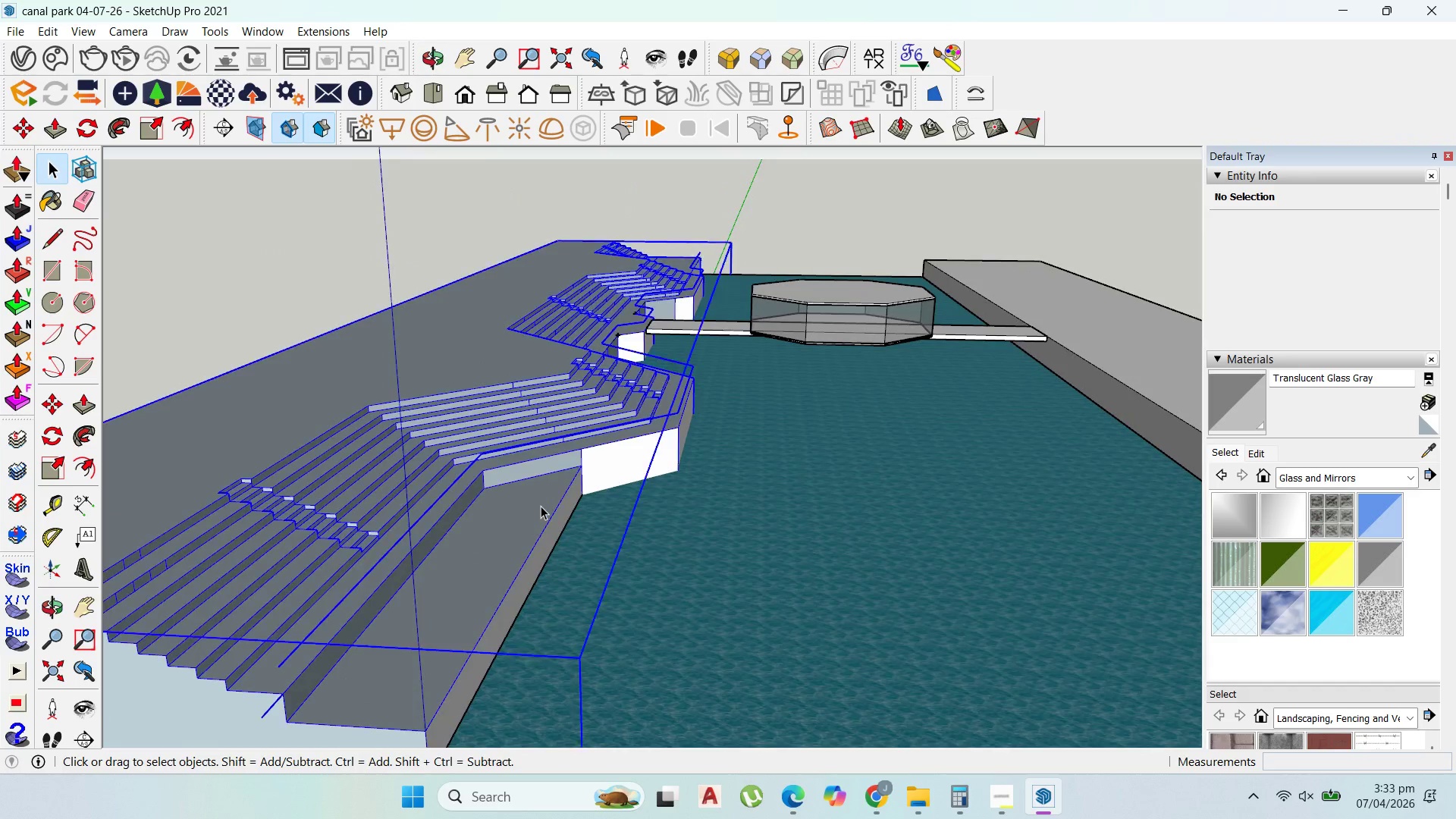 
scroll: coordinate [537, 485], scroll_direction: up, amount: 8.0
 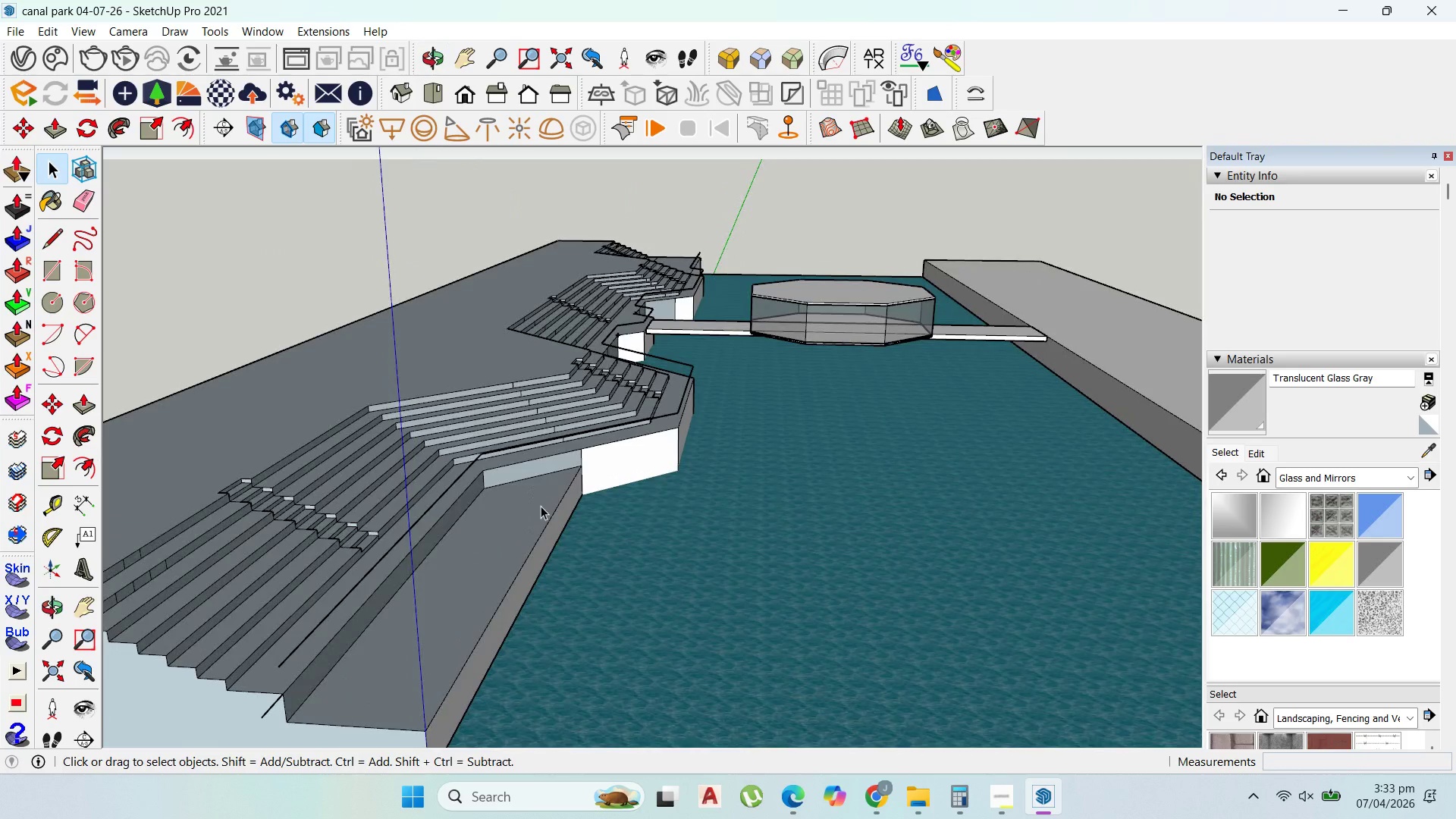 
double_click([541, 506])
 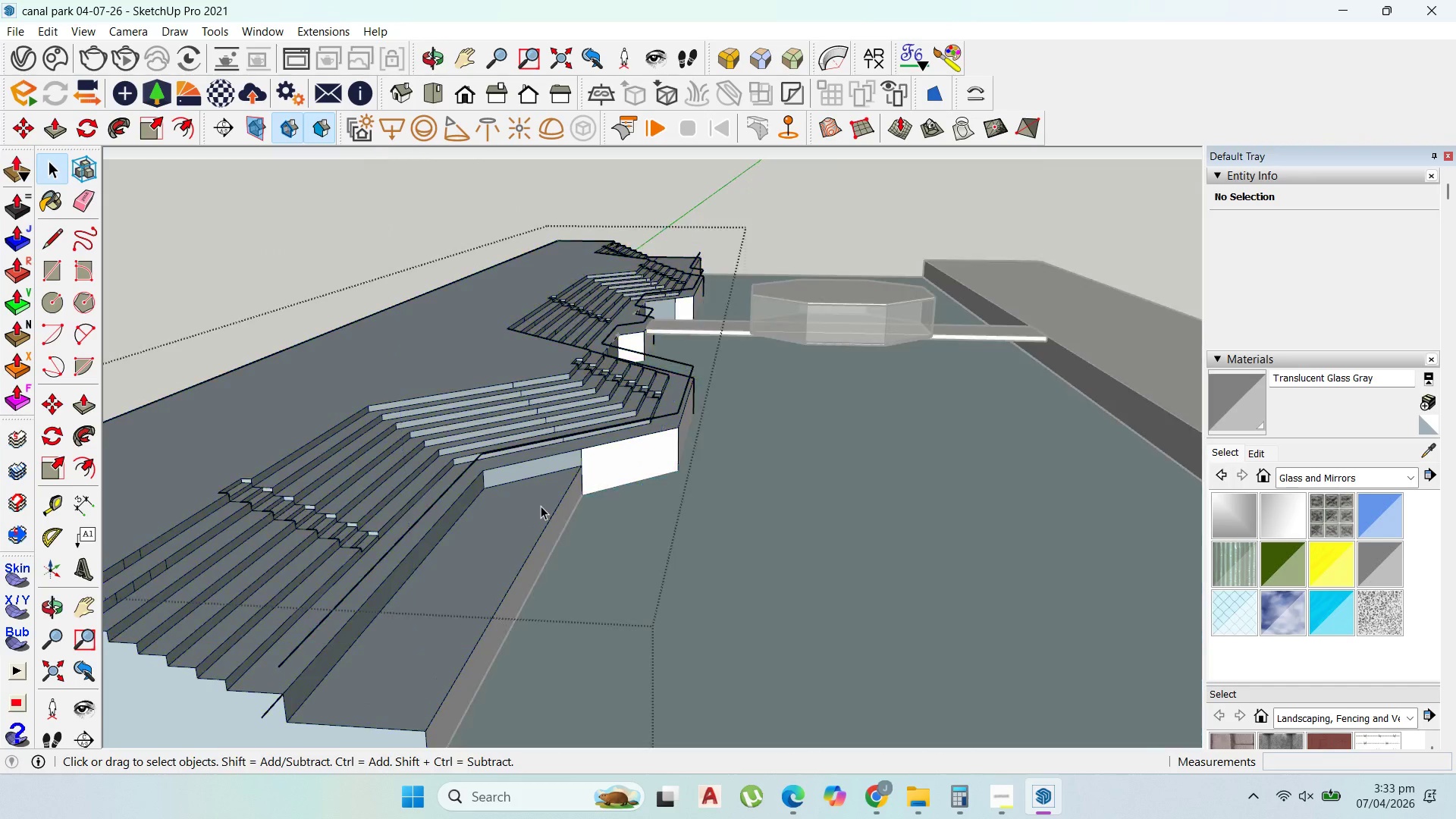 
triple_click([541, 506])
 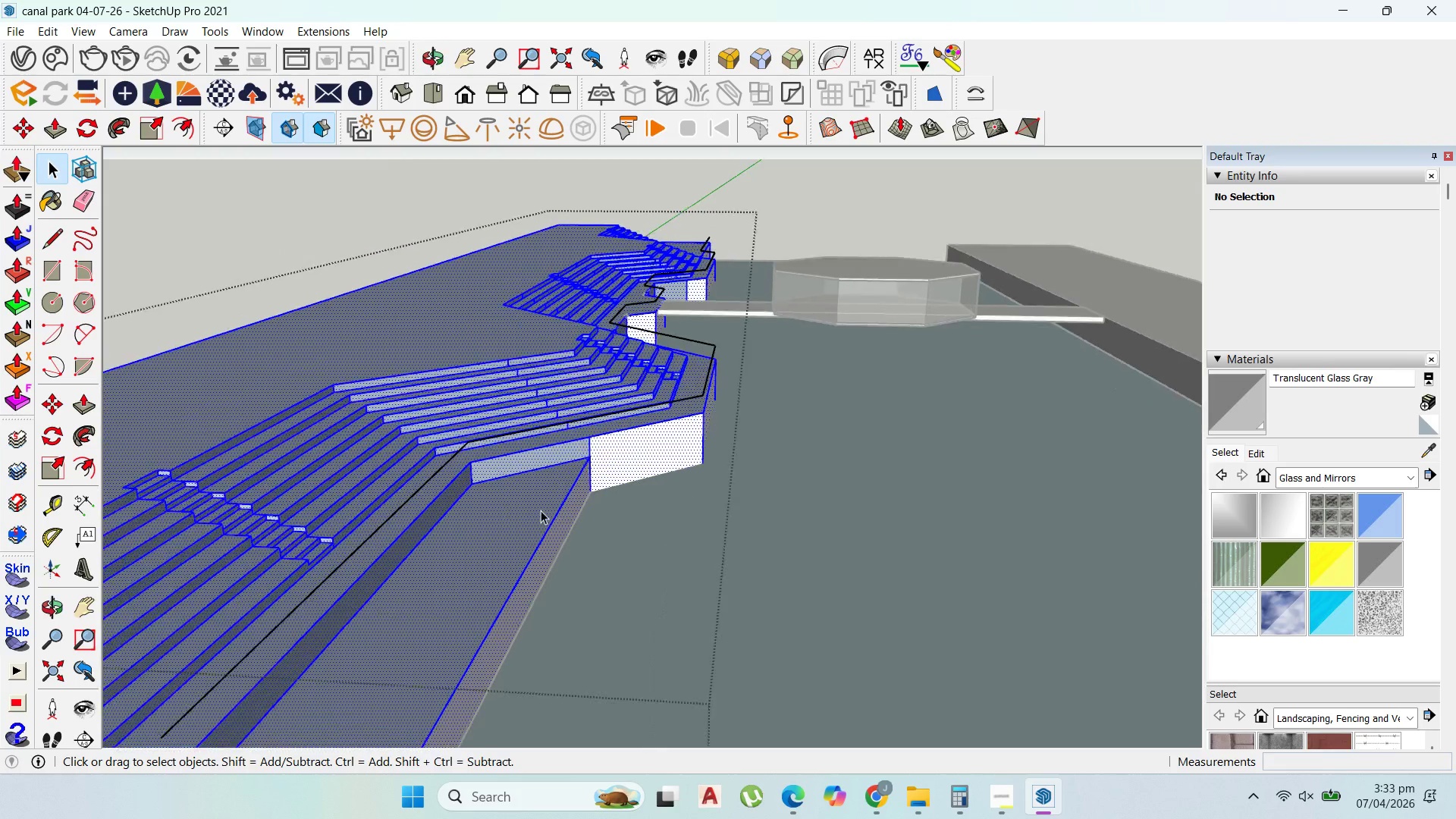 
scroll: coordinate [541, 510], scroll_direction: up, amount: 3.0
 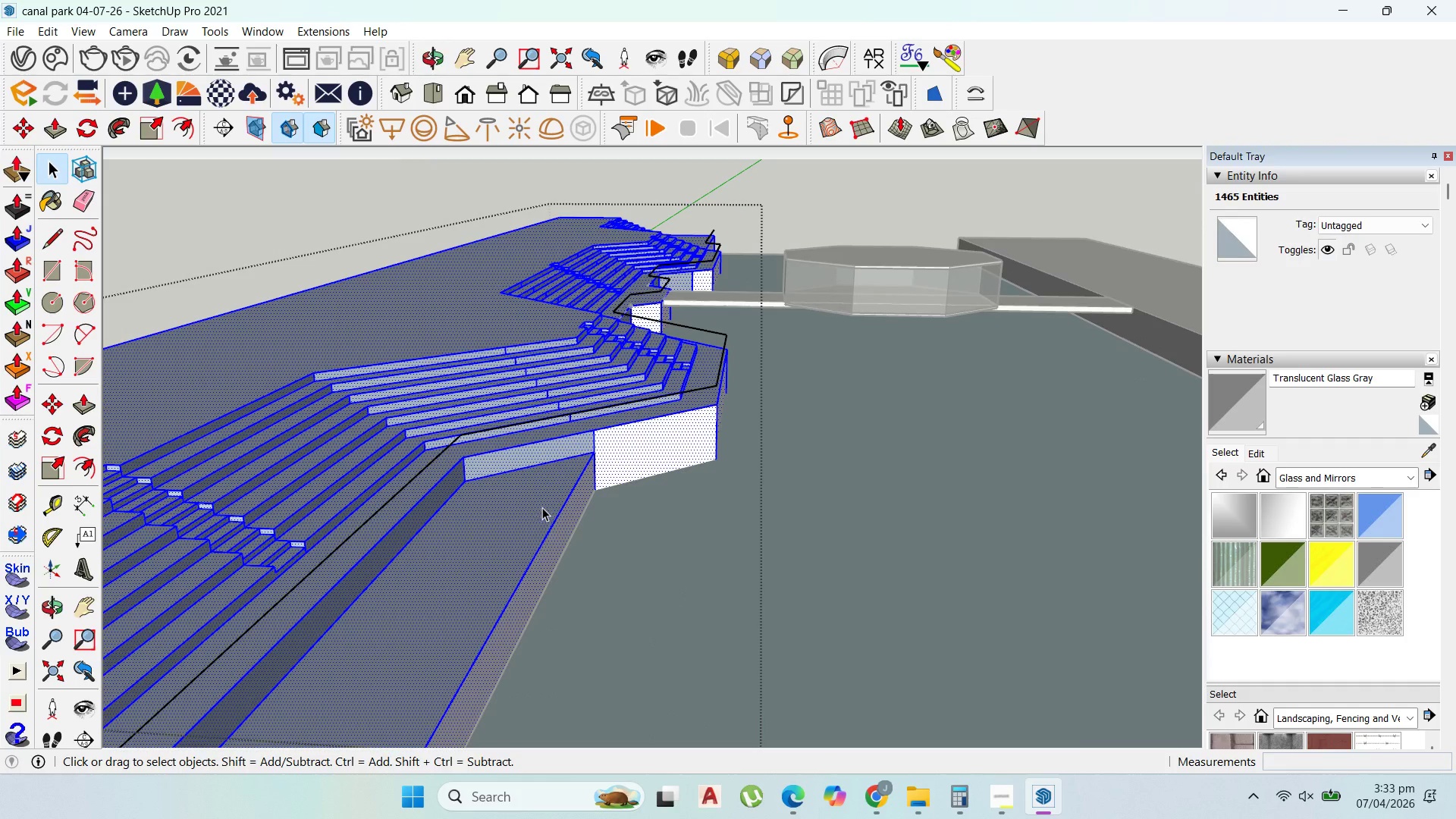 
key(P)
 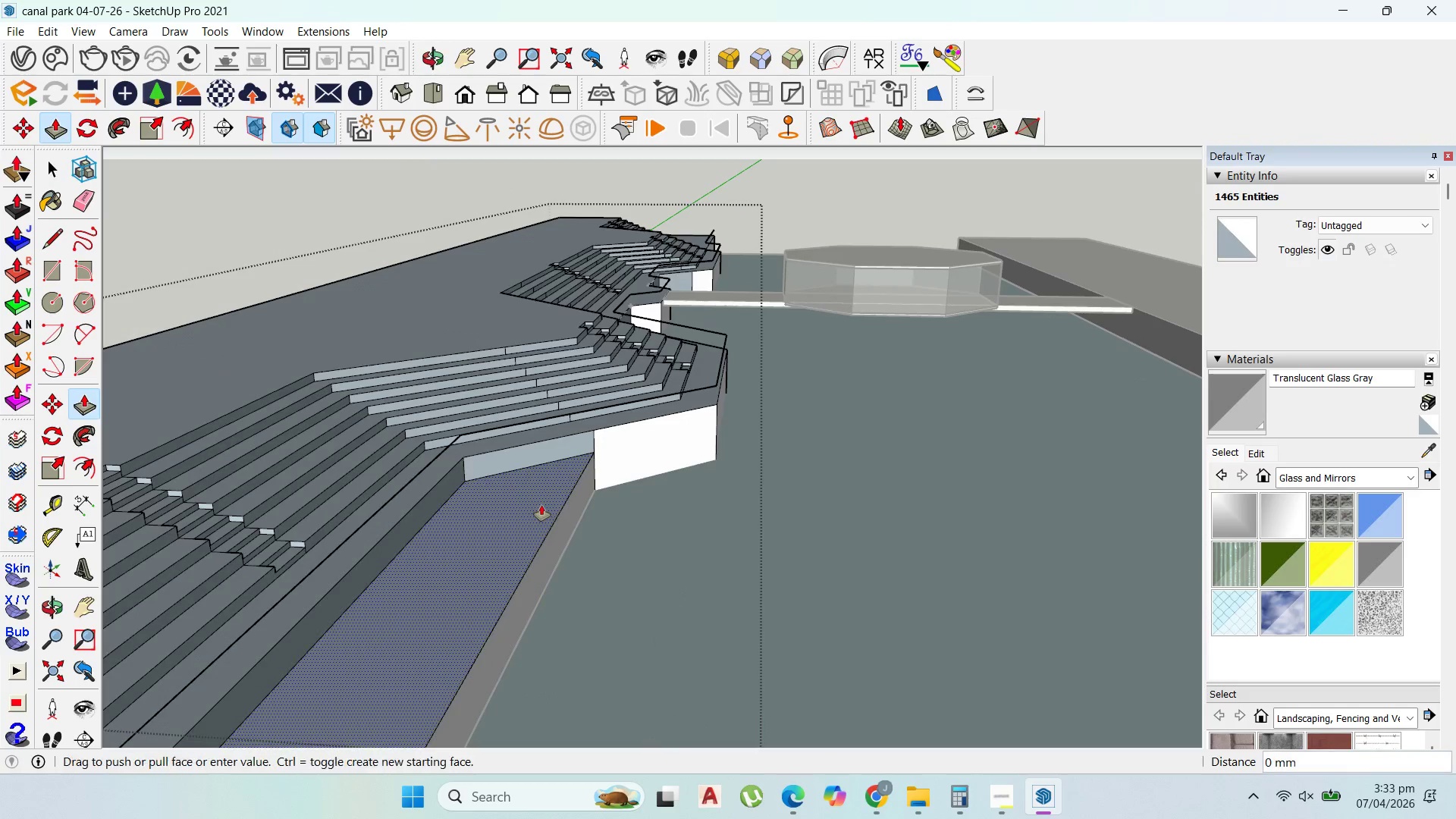 
left_click_drag(start_coordinate=[541, 505], to_coordinate=[546, 497])
 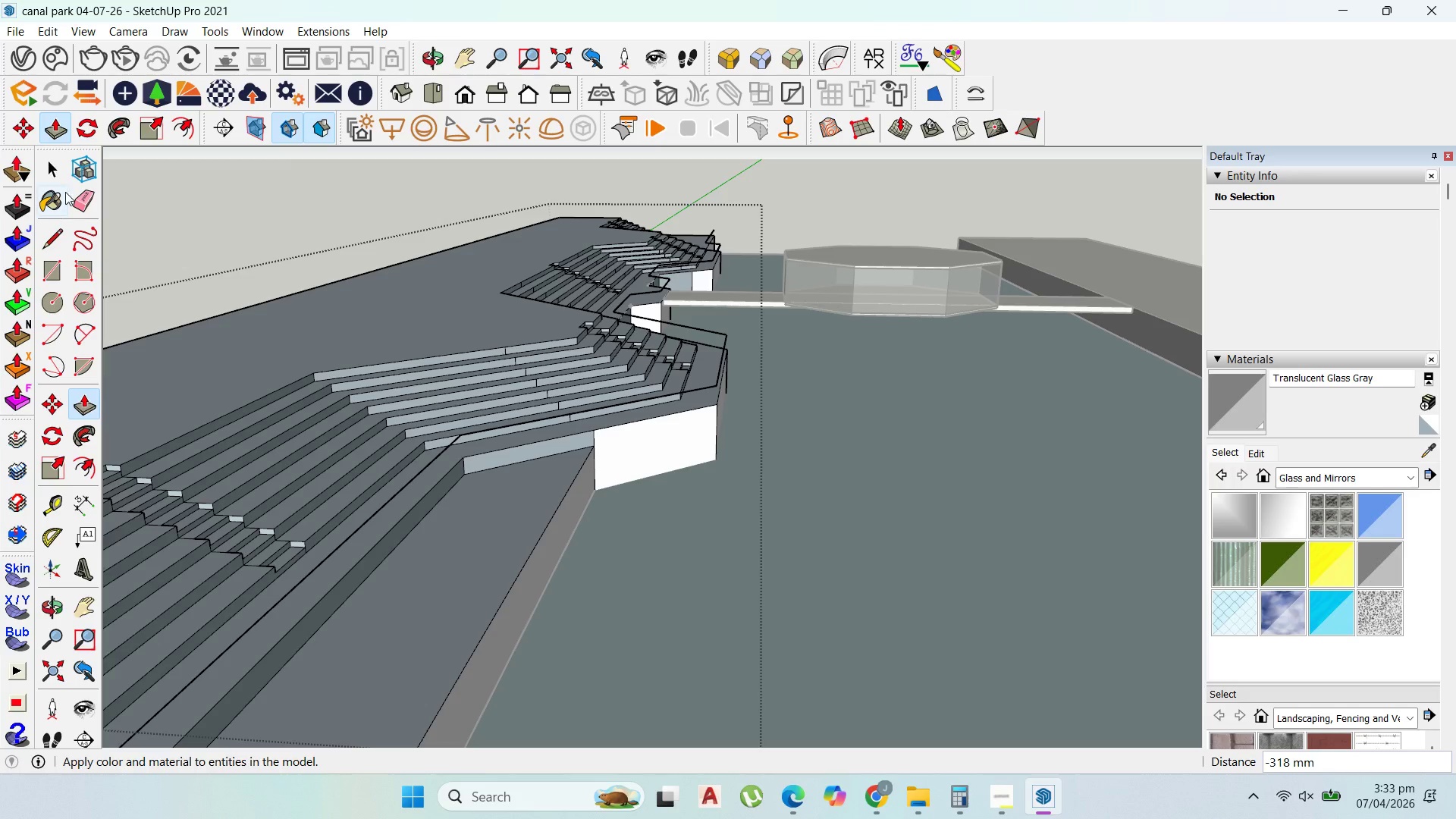 
key(Escape)
 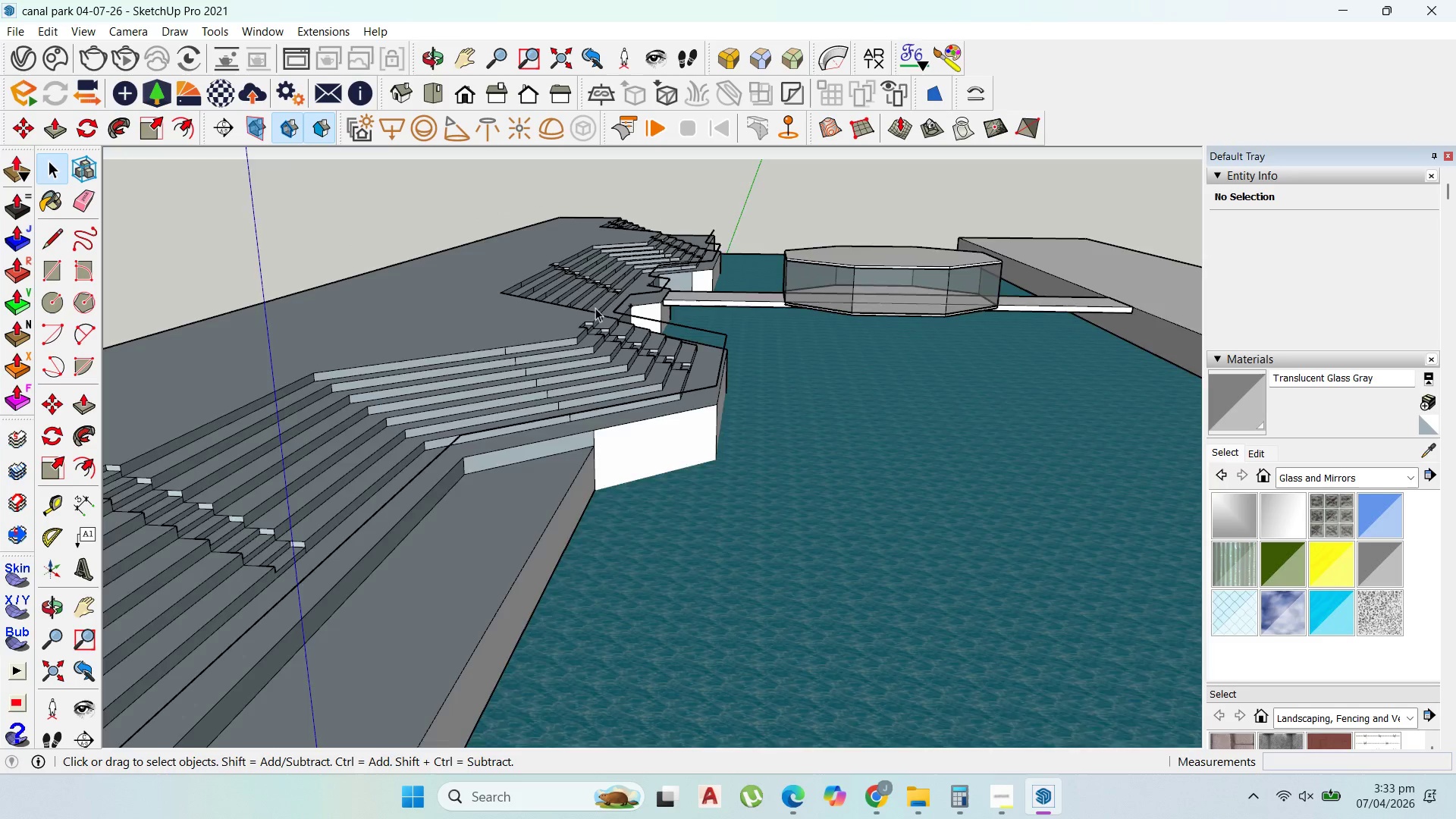 
key(Escape)
 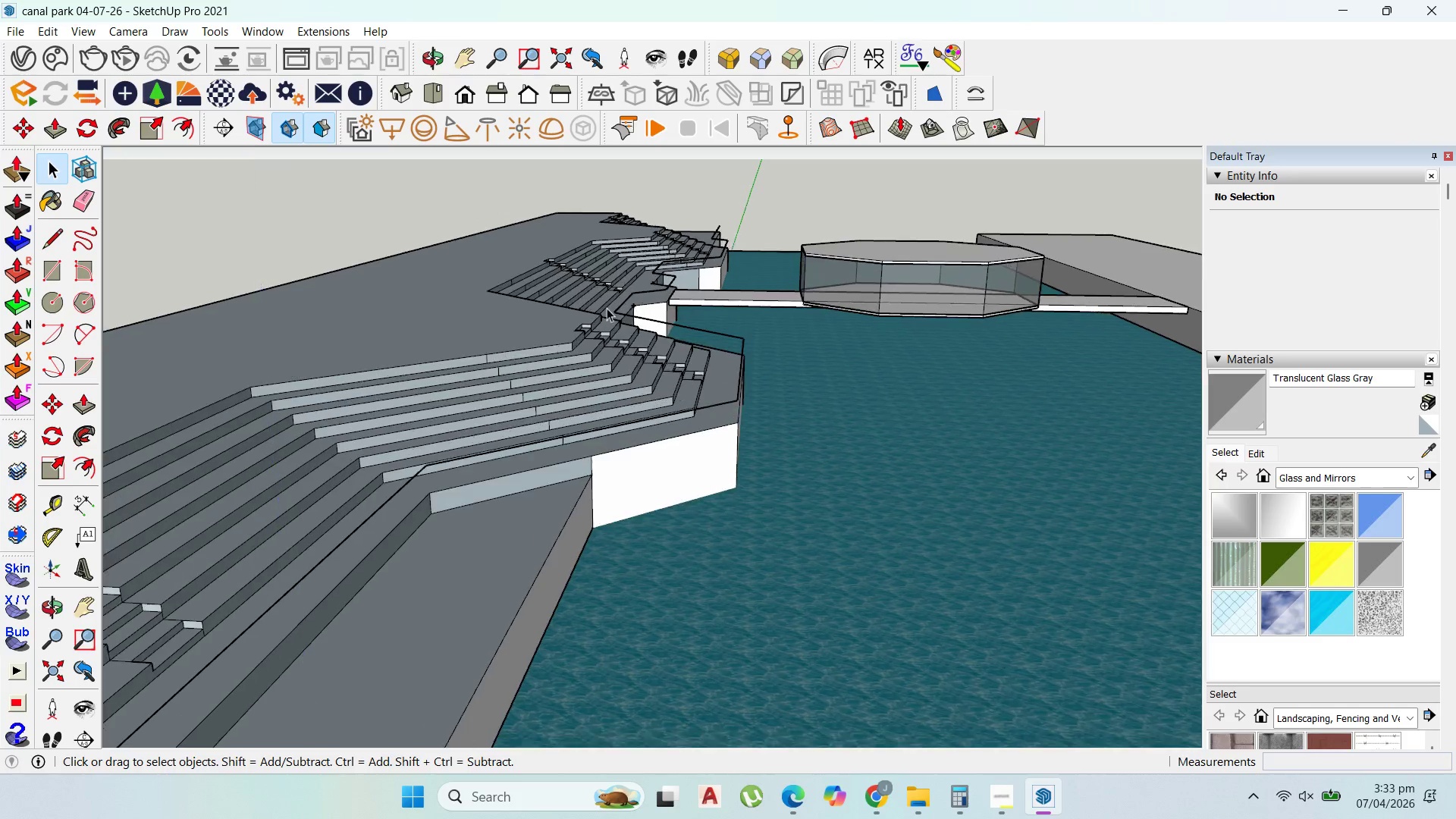 
scroll: coordinate [918, 267], scroll_direction: up, amount: 8.0
 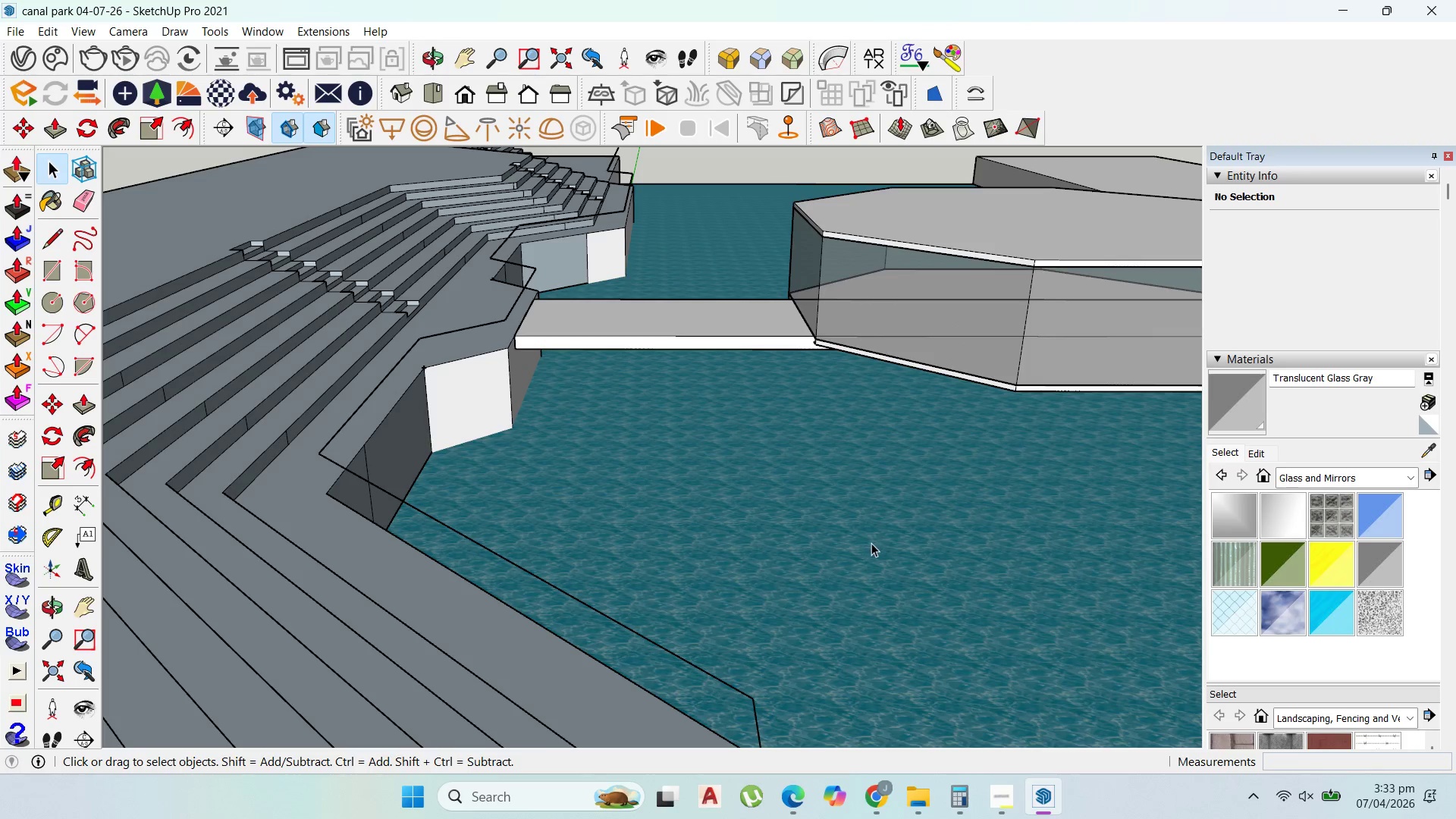 
wait(6.08)
 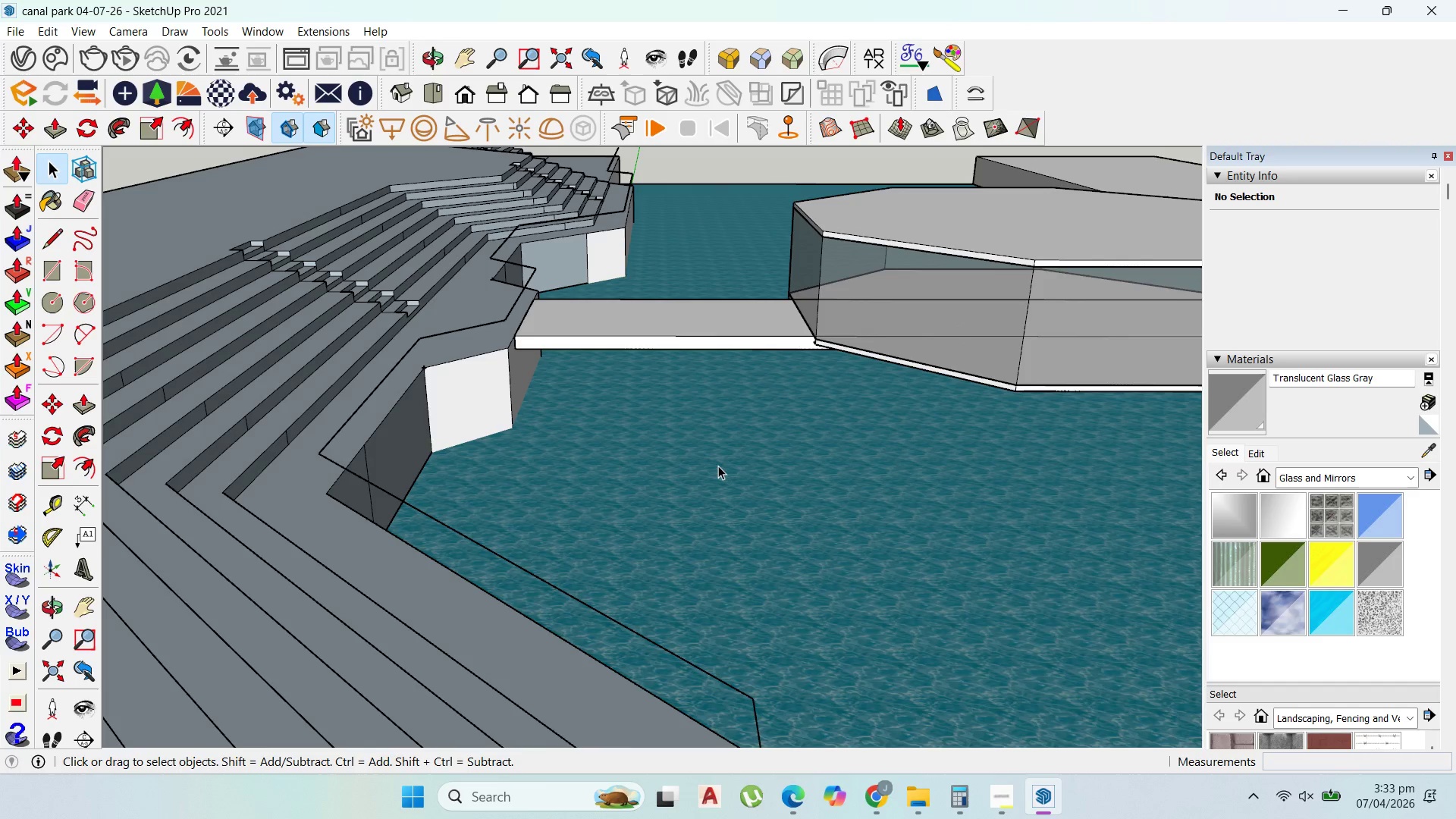 
left_click([893, 788])
 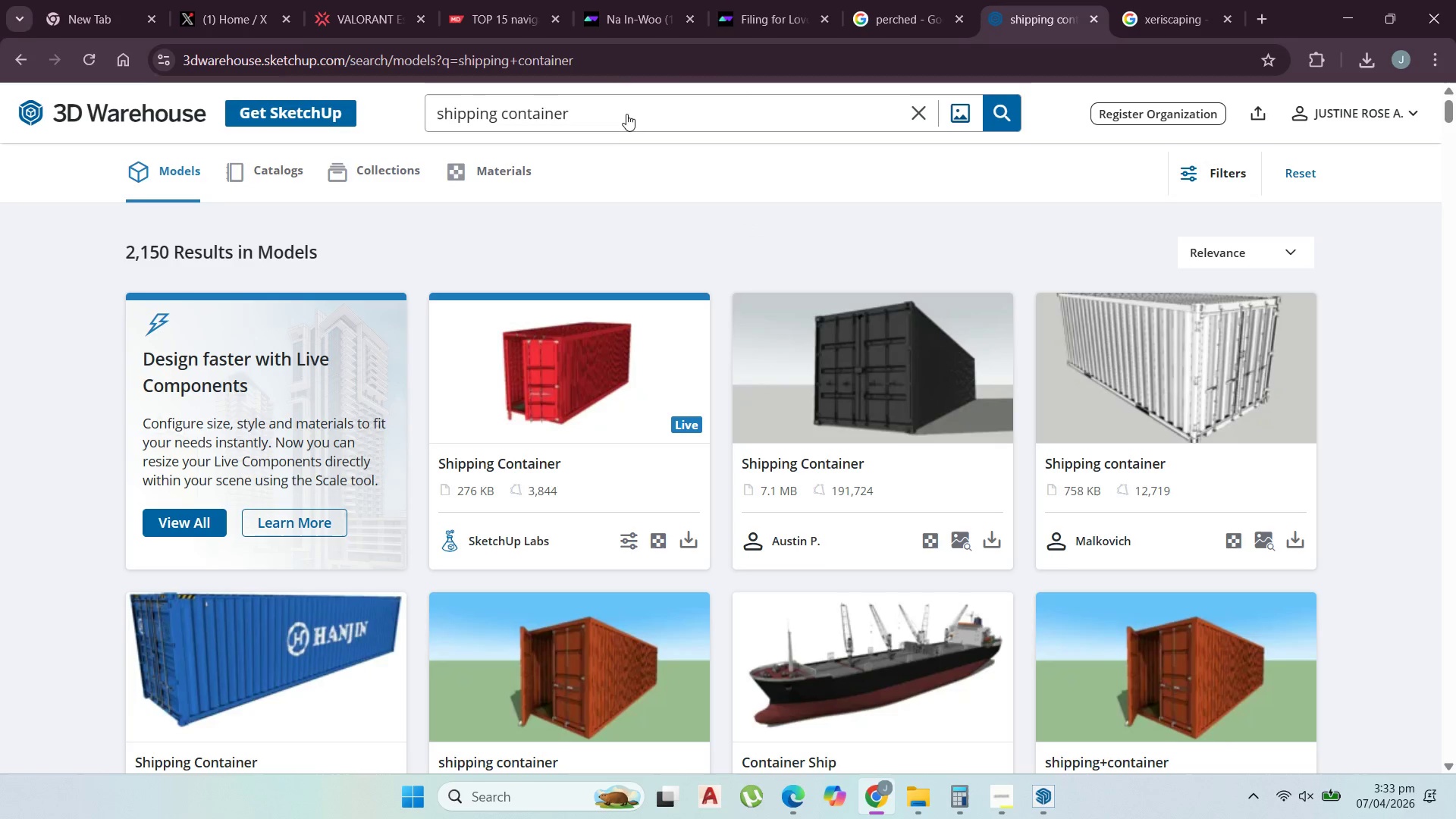 
left_click_drag(start_coordinate=[620, 108], to_coordinate=[369, 93])
 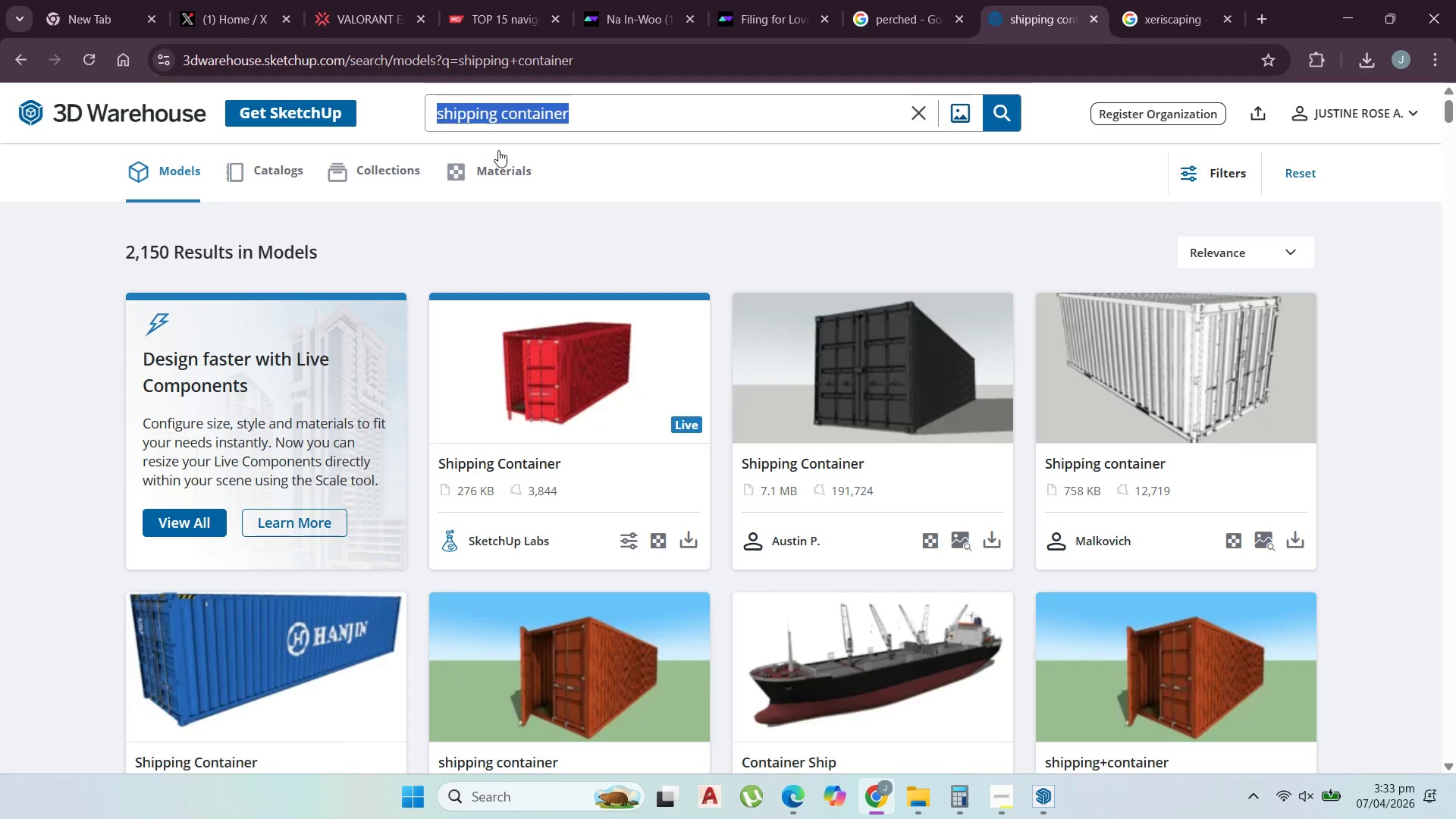 
wait(7.14)
 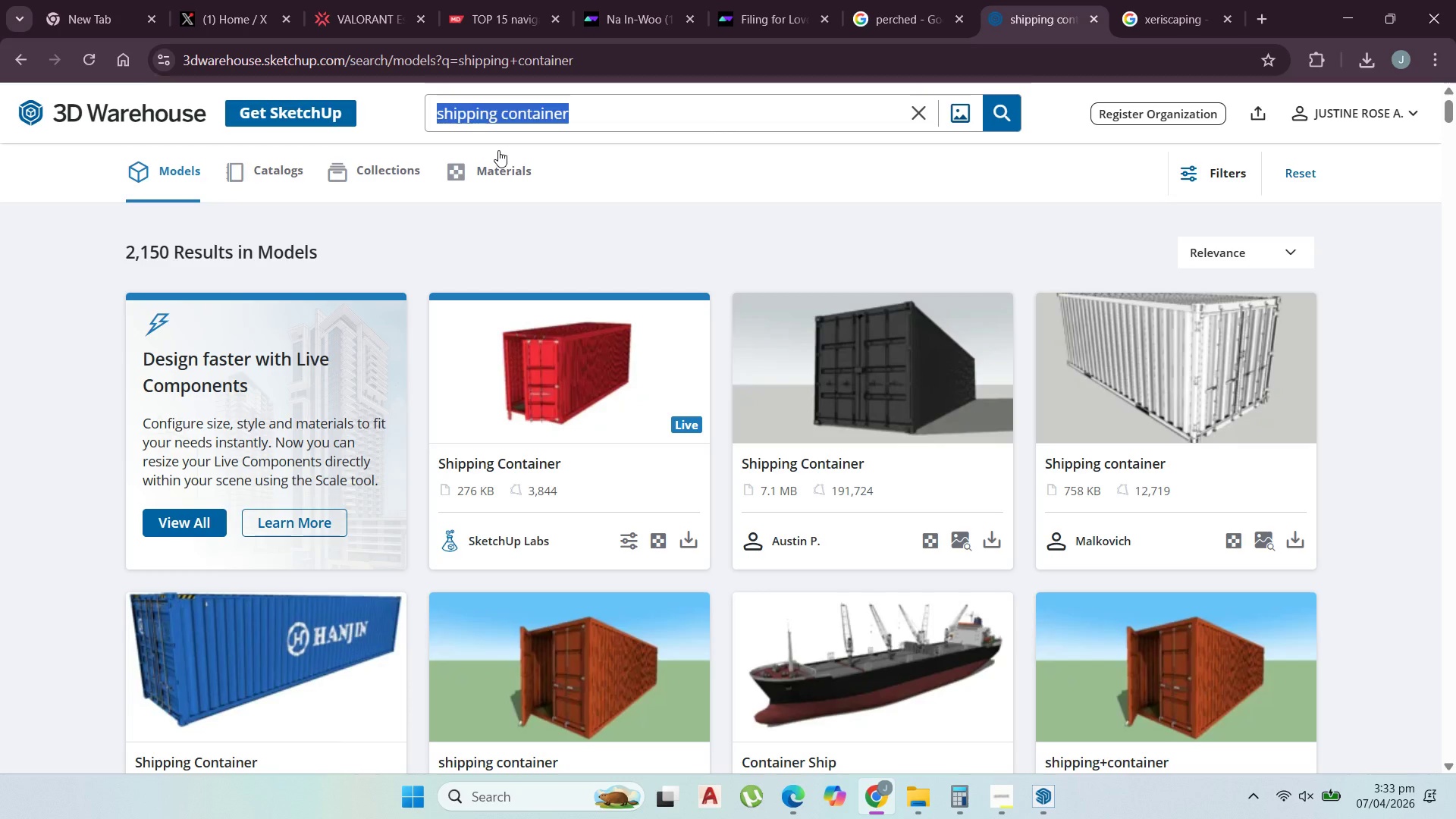 
scroll: coordinate [493, 344], scroll_direction: down, amount: 12.0
 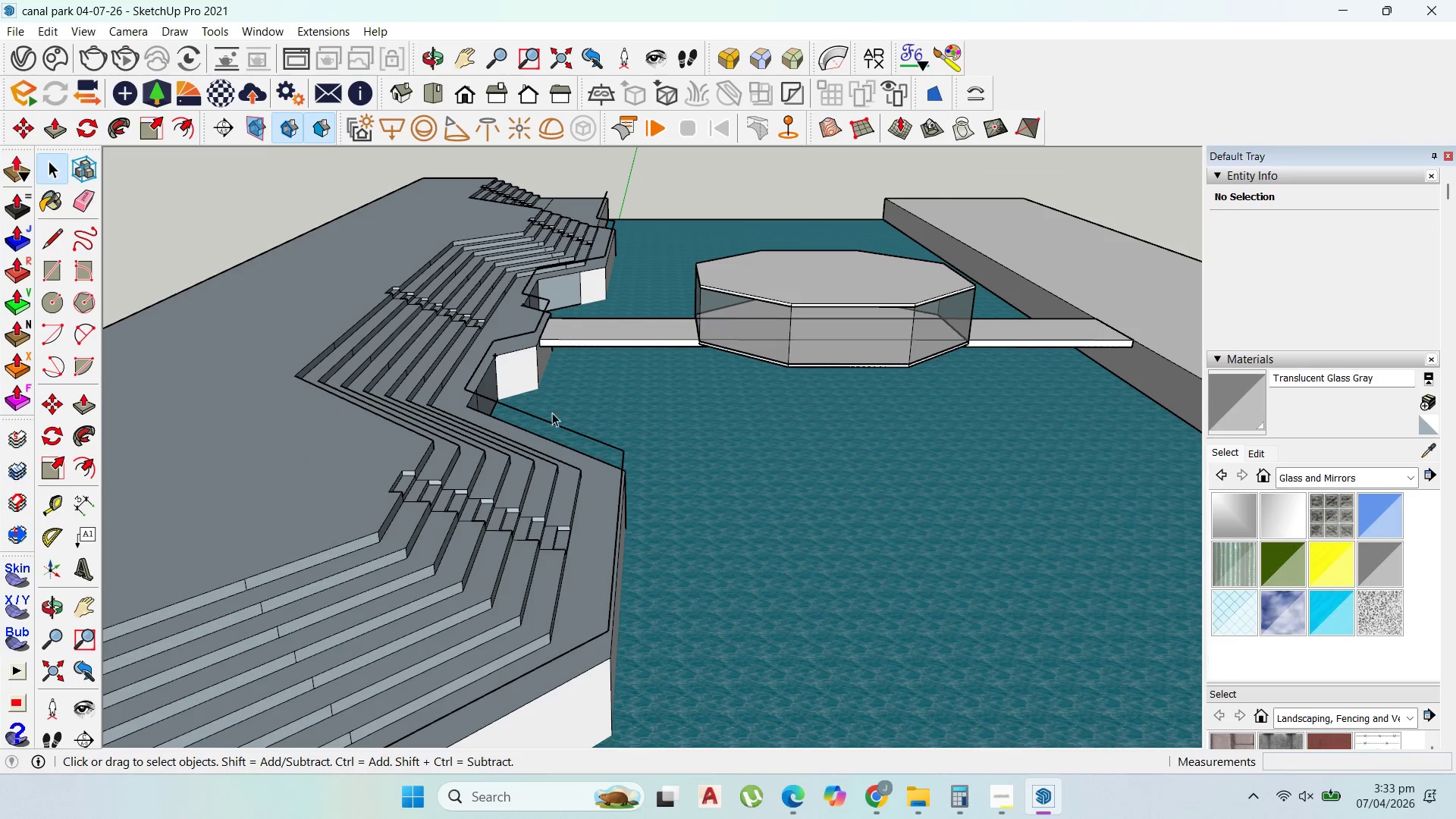 
scroll: coordinate [556, 415], scroll_direction: up, amount: 1.0
 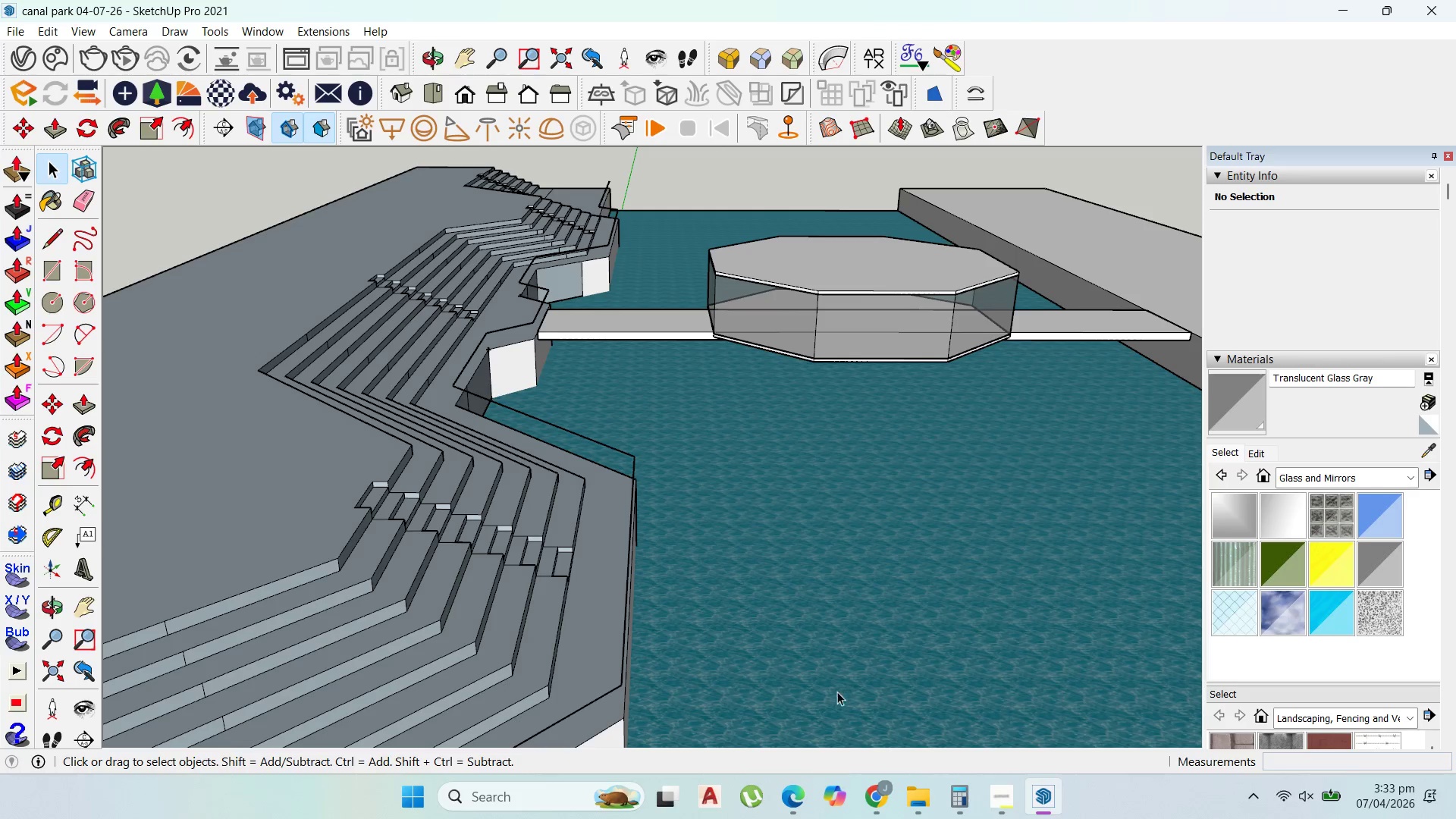 
left_click([884, 797])
 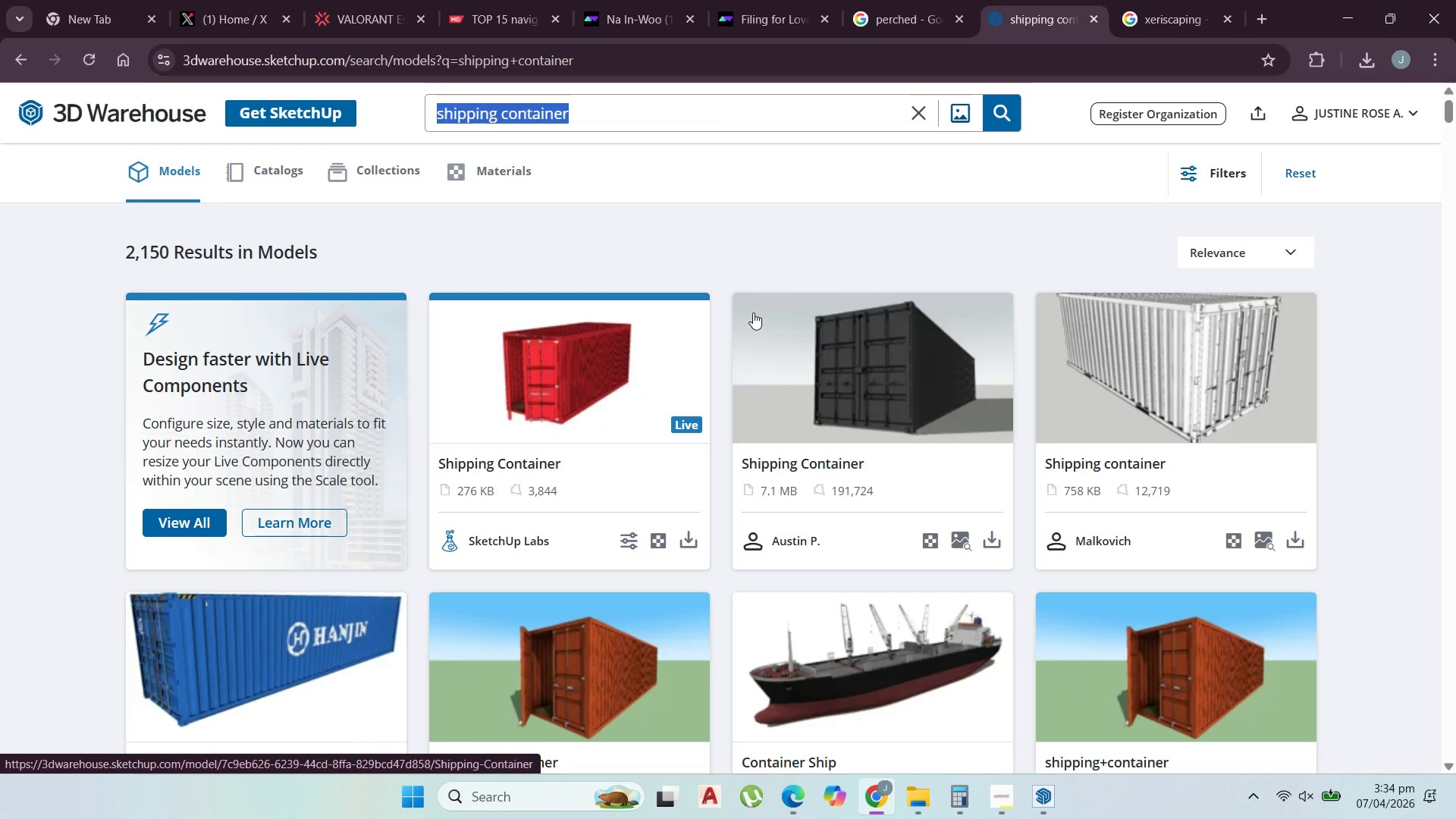 
wait(8.19)
 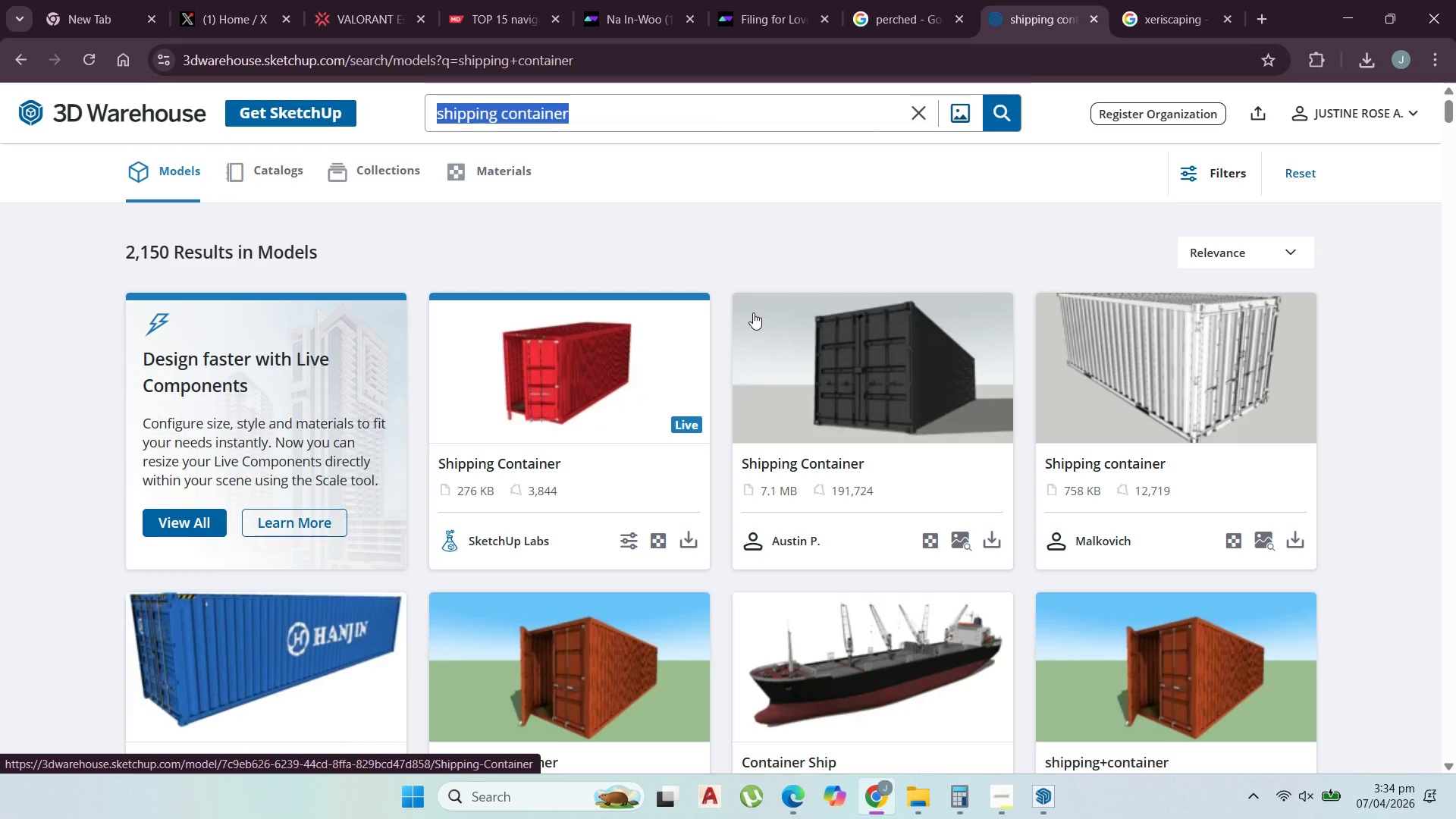 
left_click_drag(start_coordinate=[629, 116], to_coordinate=[346, 94])
 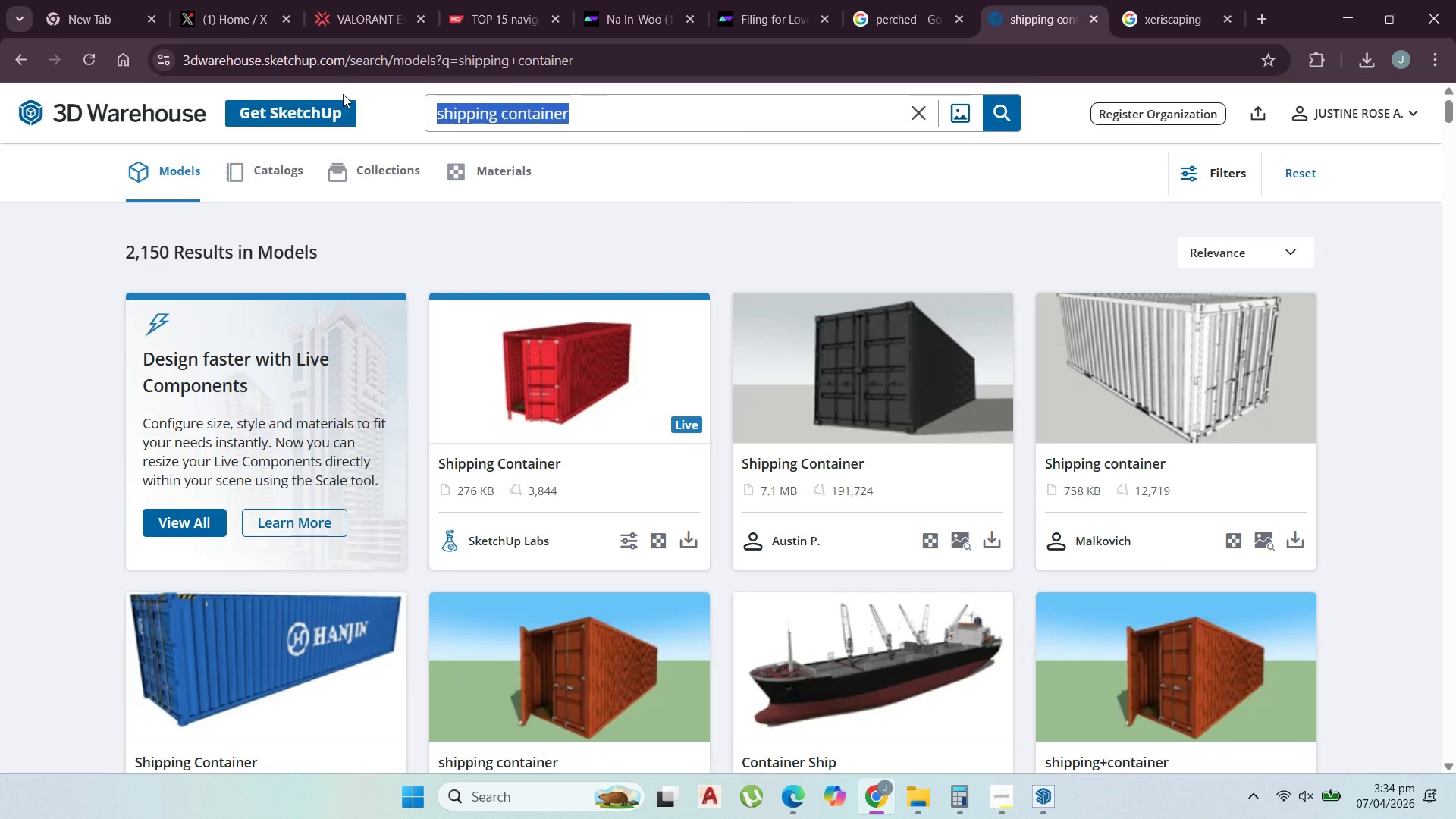 
wait(5.73)
 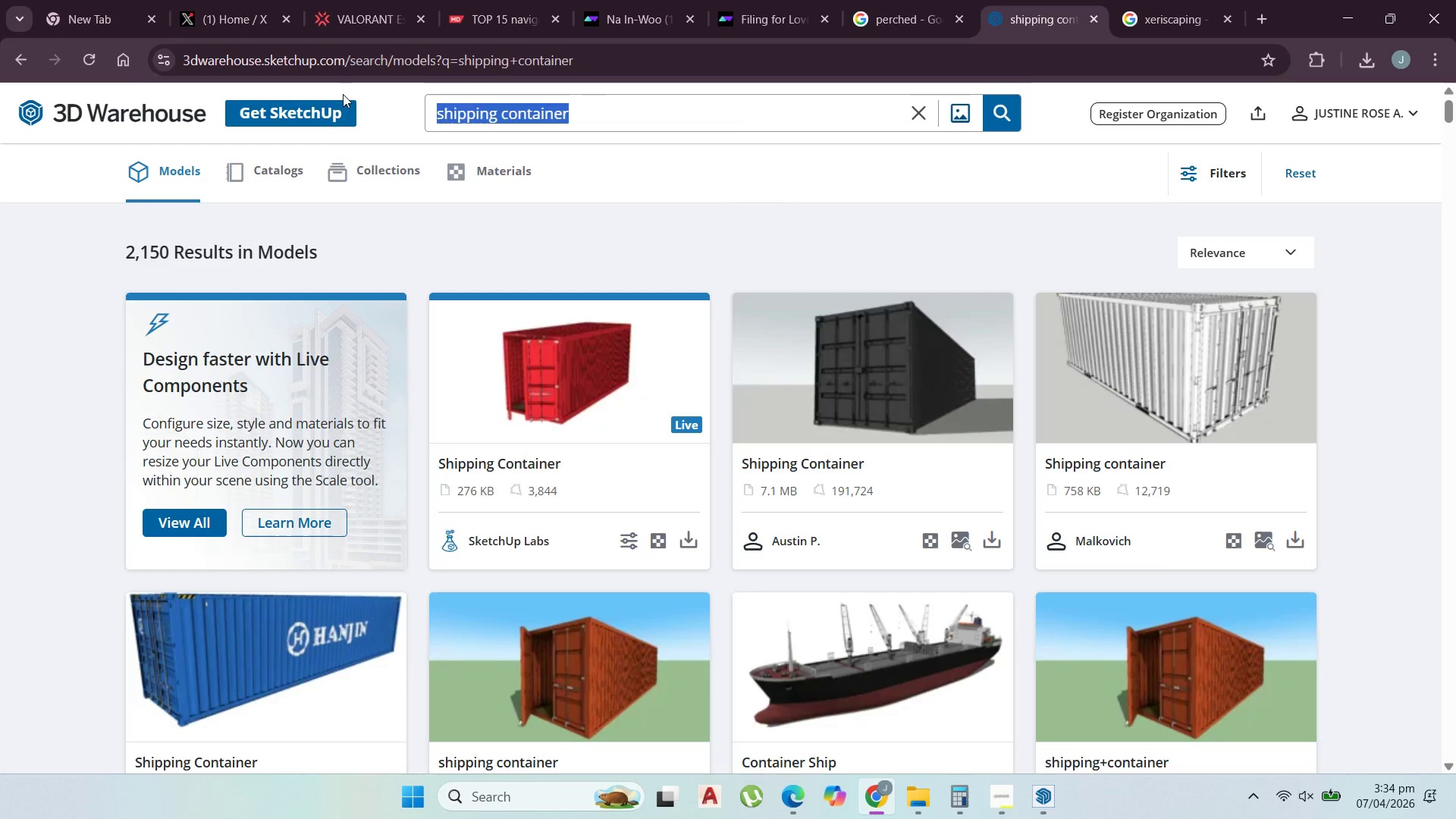 
key(Backspace)
type(bridge pillar)
 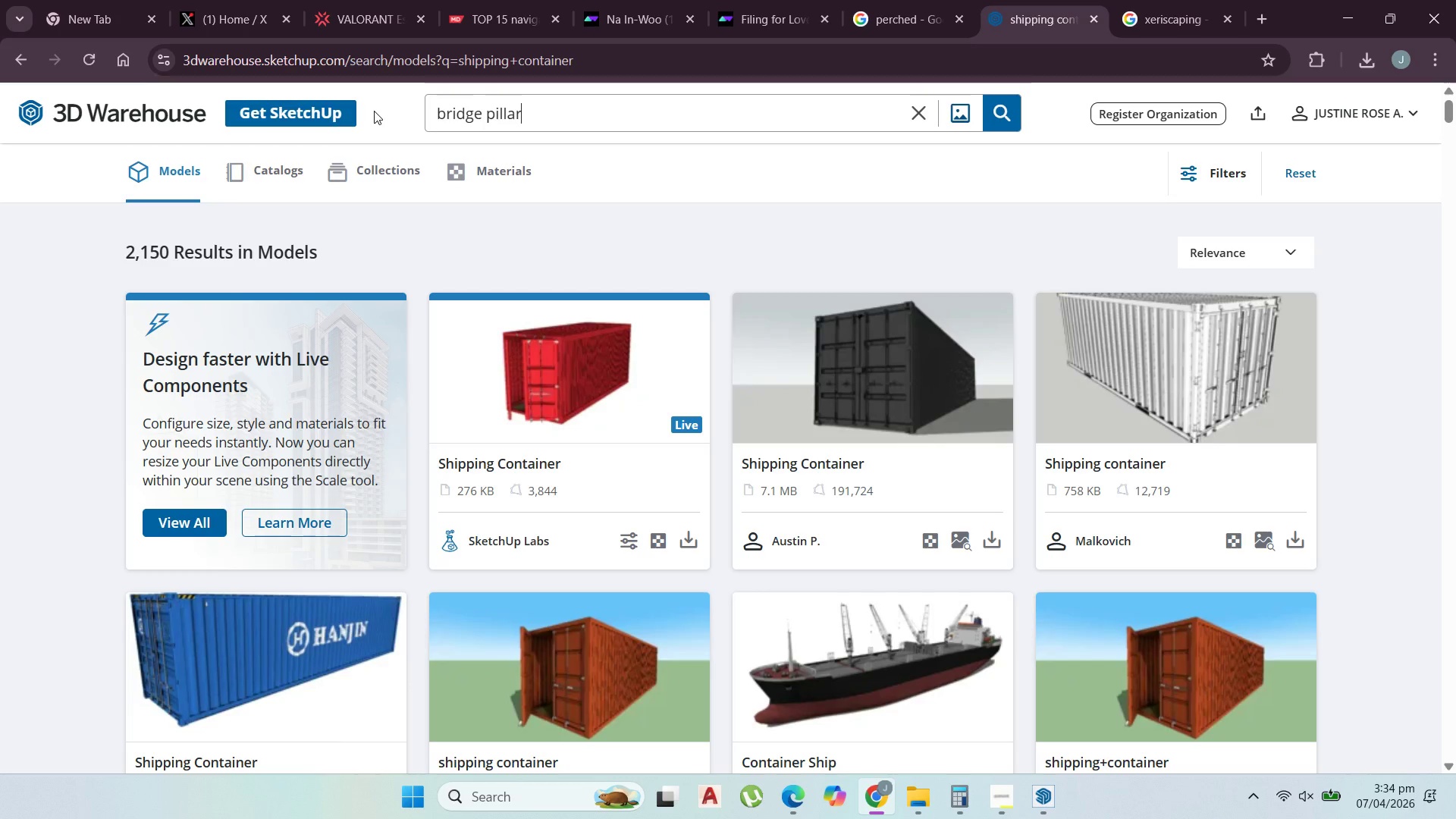 
key(Enter)
 